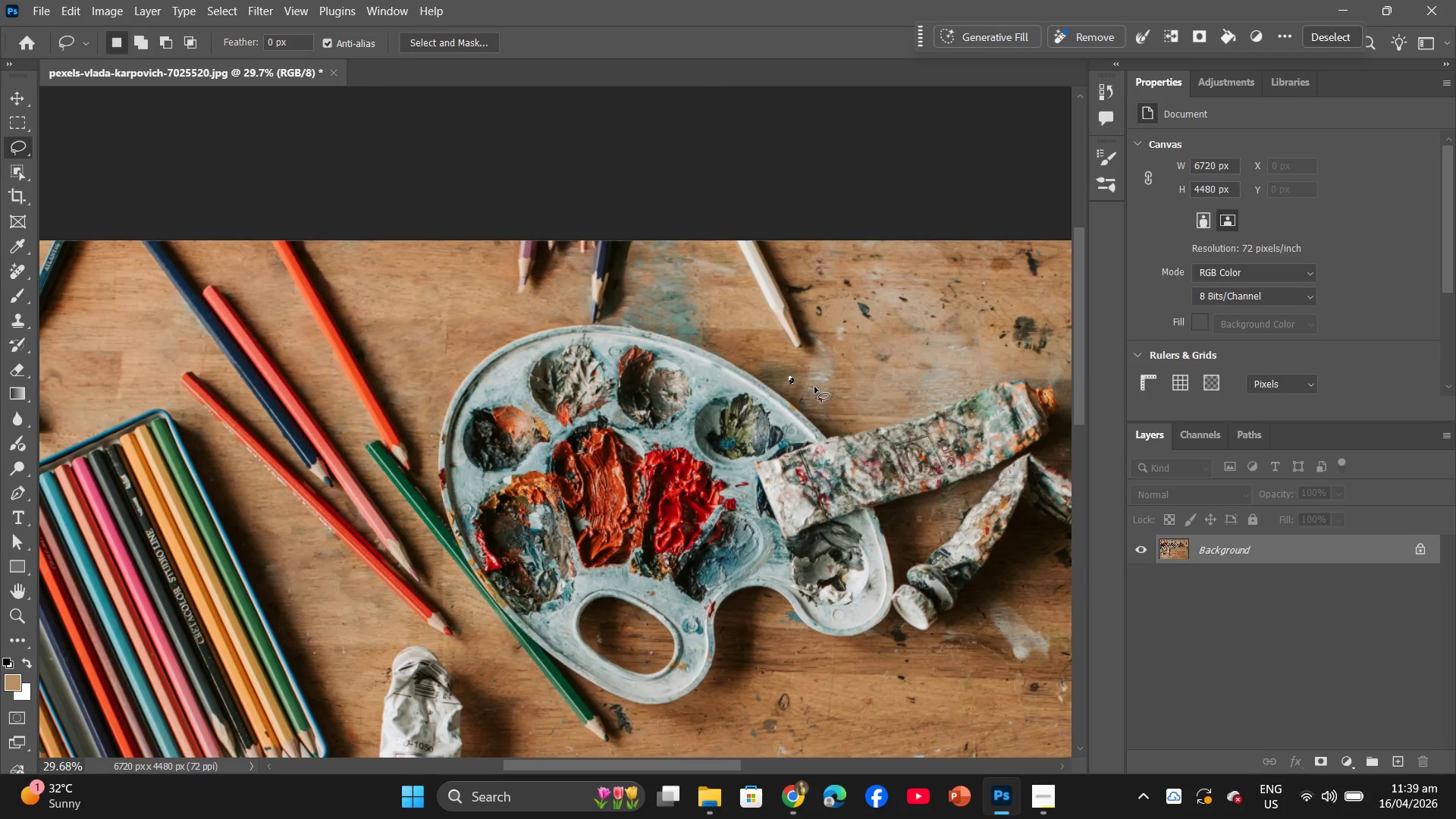 
wait(5.19)
 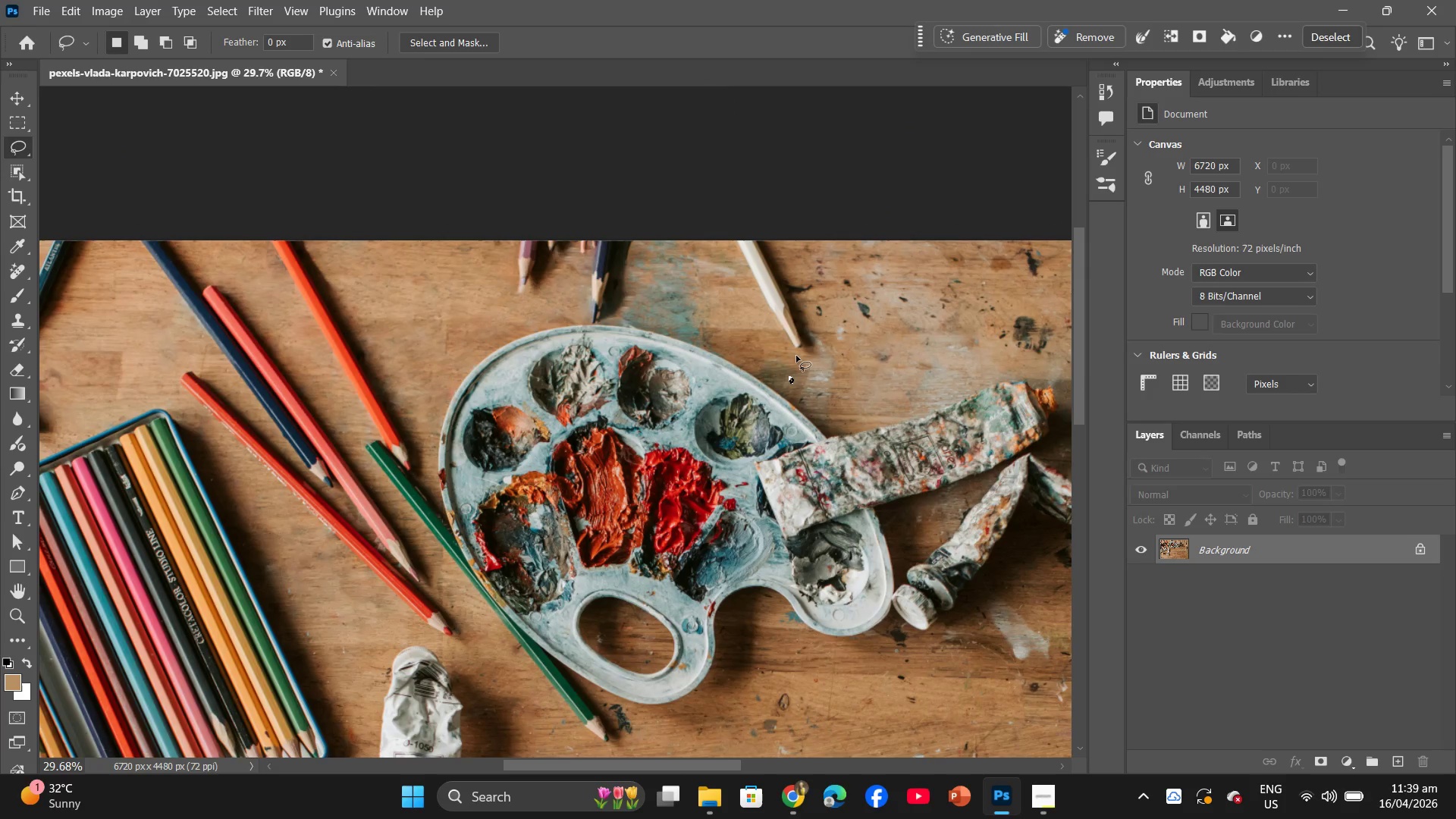 
hold_key(key=AltLeft, duration=0.58)
scroll: coordinate [755, 613], scroll_direction: down, amount: 5.0
 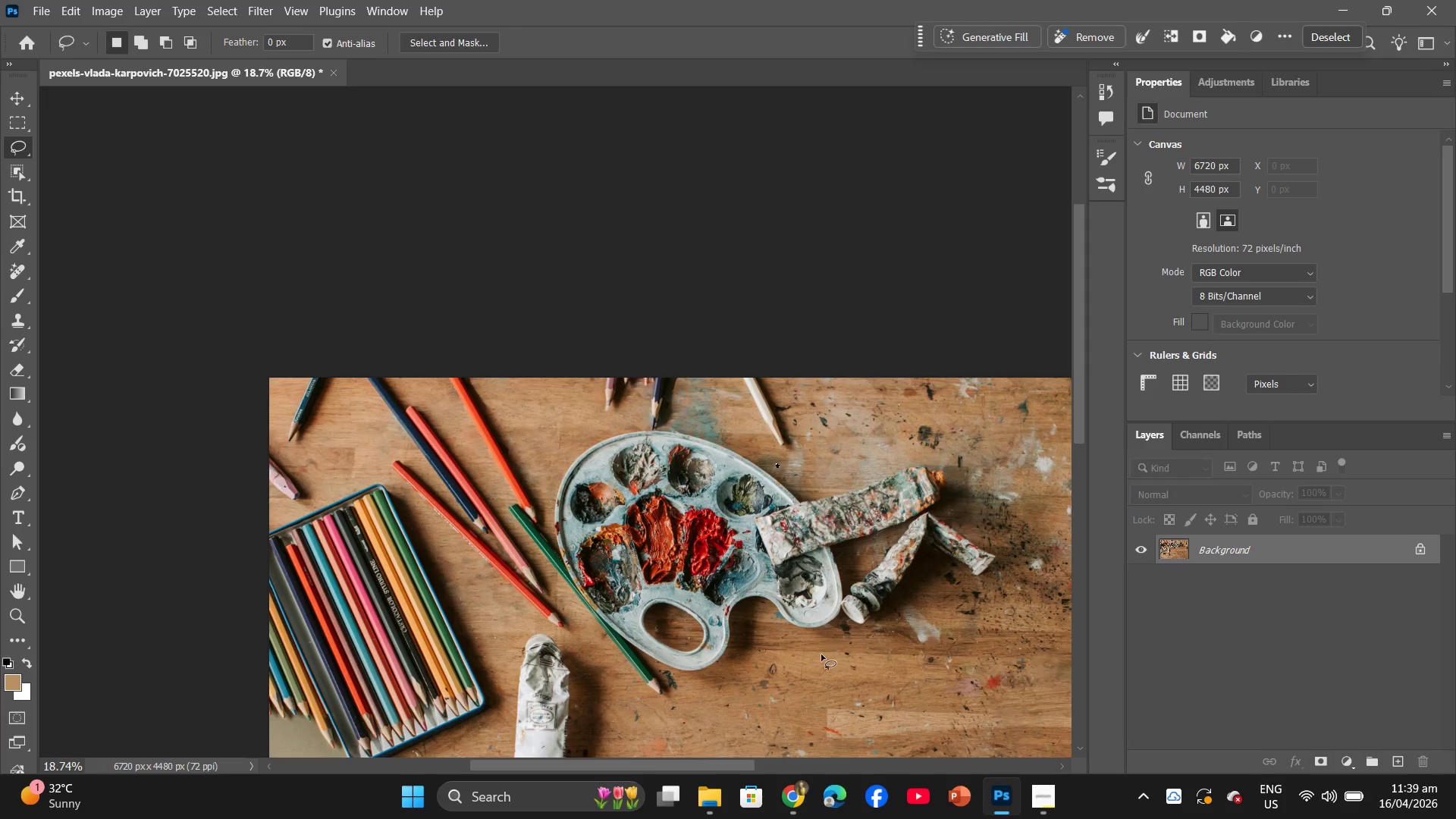 
hold_key(key=Space, duration=1.5)
 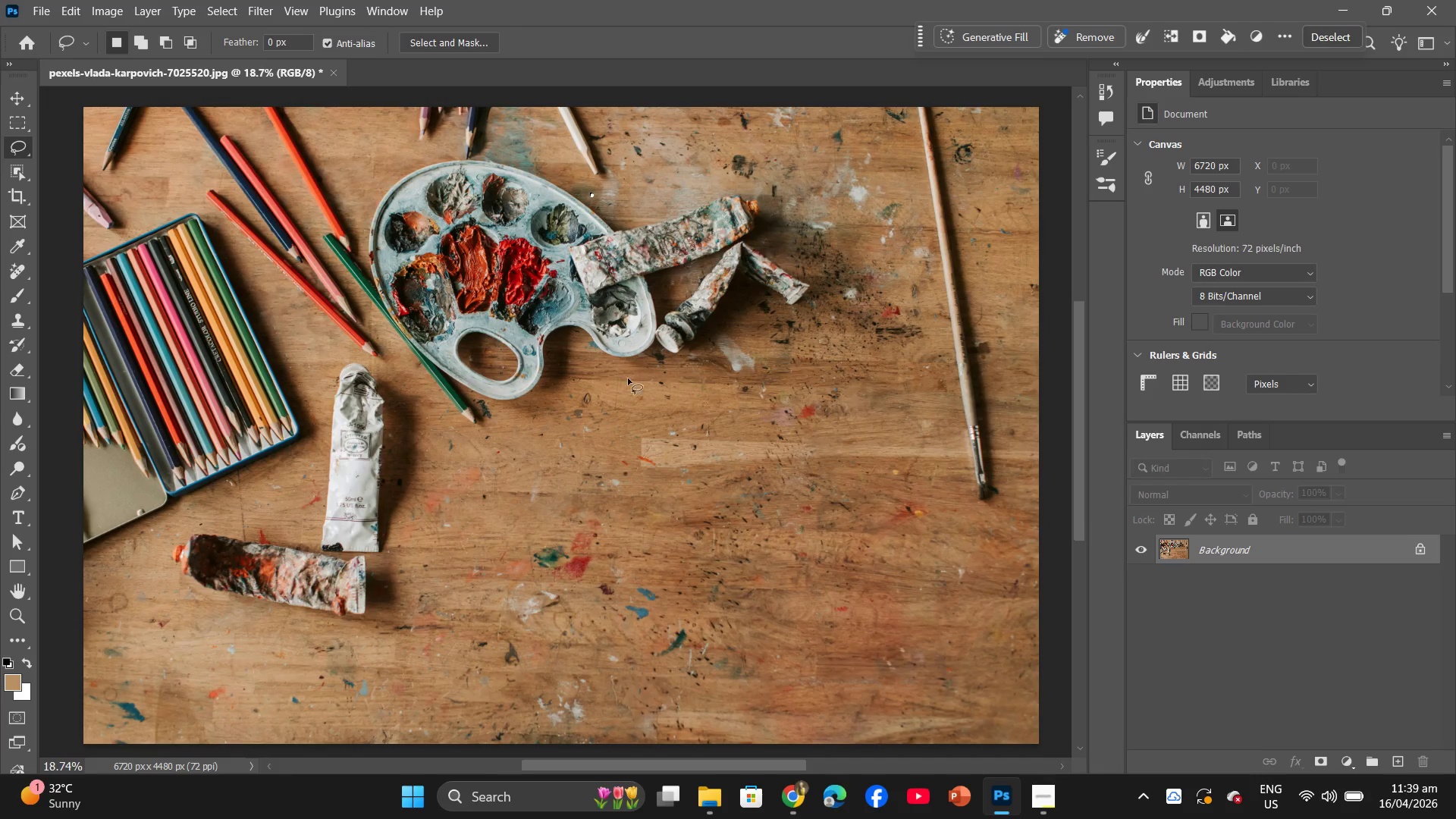 
left_click_drag(start_coordinate=[814, 648], to_coordinate=[629, 378])
 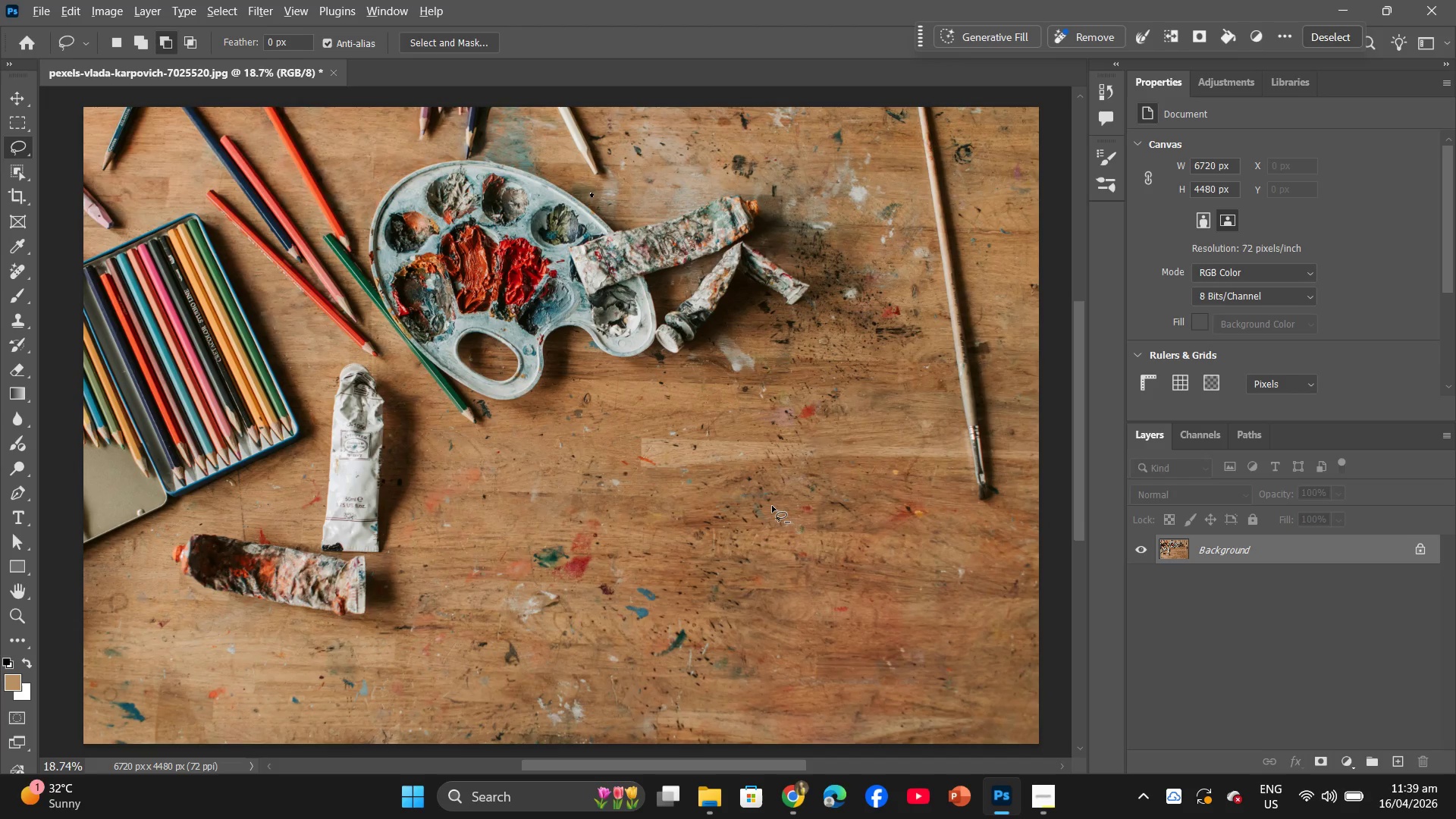 
hold_key(key=Space, duration=0.39)
 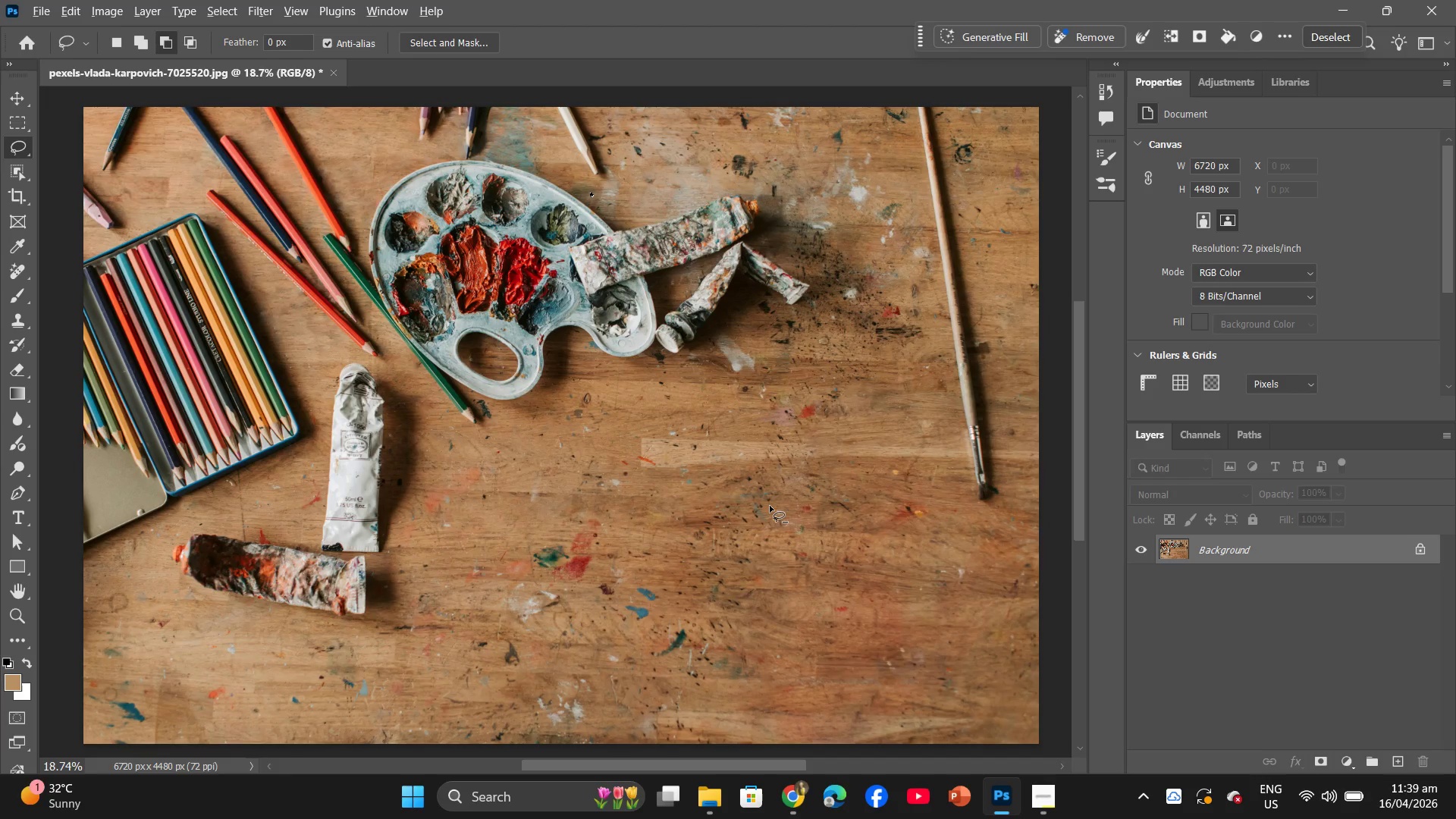 
hold_key(key=AltLeft, duration=2.34)
scroll: coordinate [772, 506], scroll_direction: up, amount: 3.0
 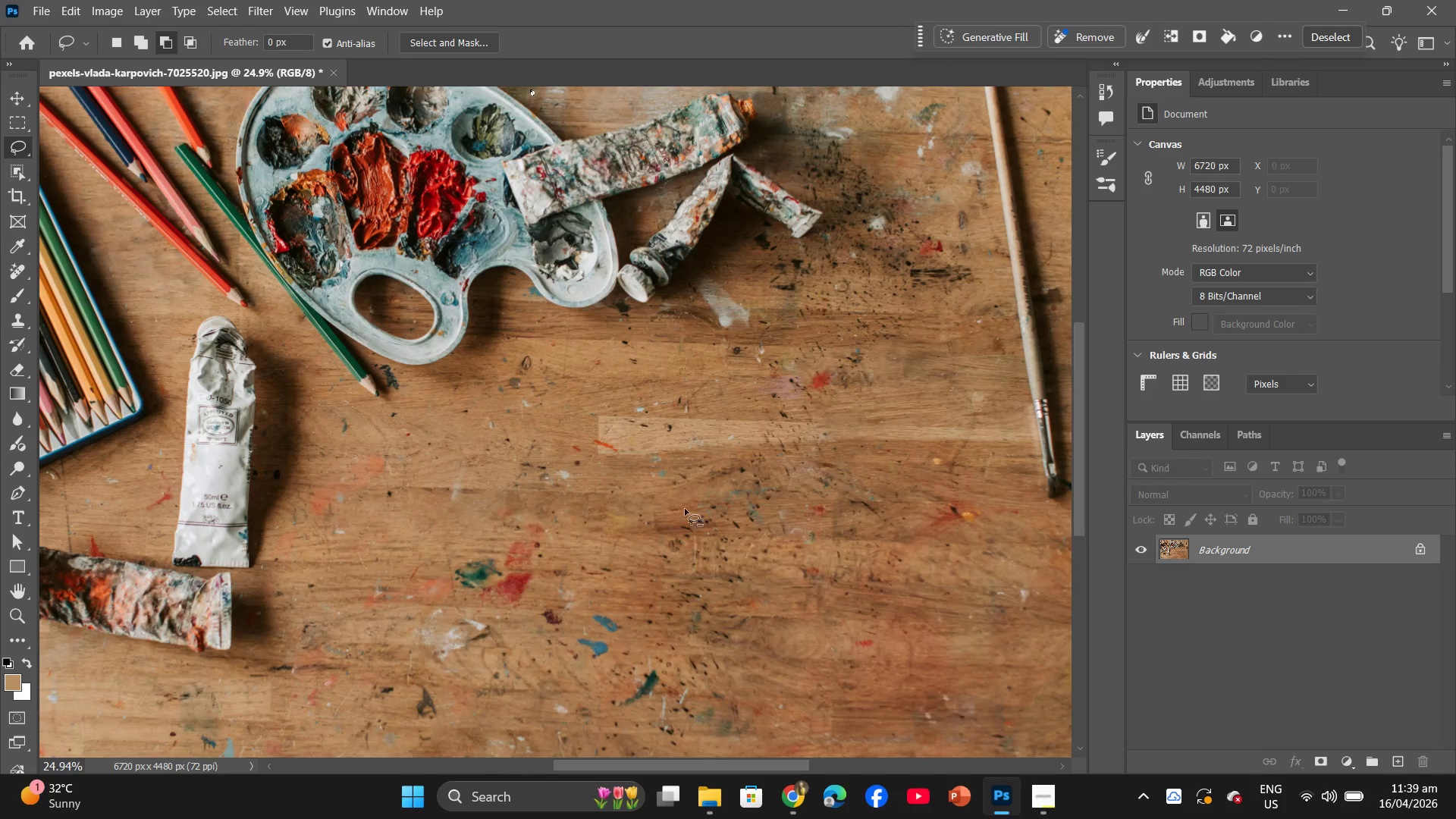 
left_click_drag(start_coordinate=[239, 391], to_coordinate=[682, 705])
 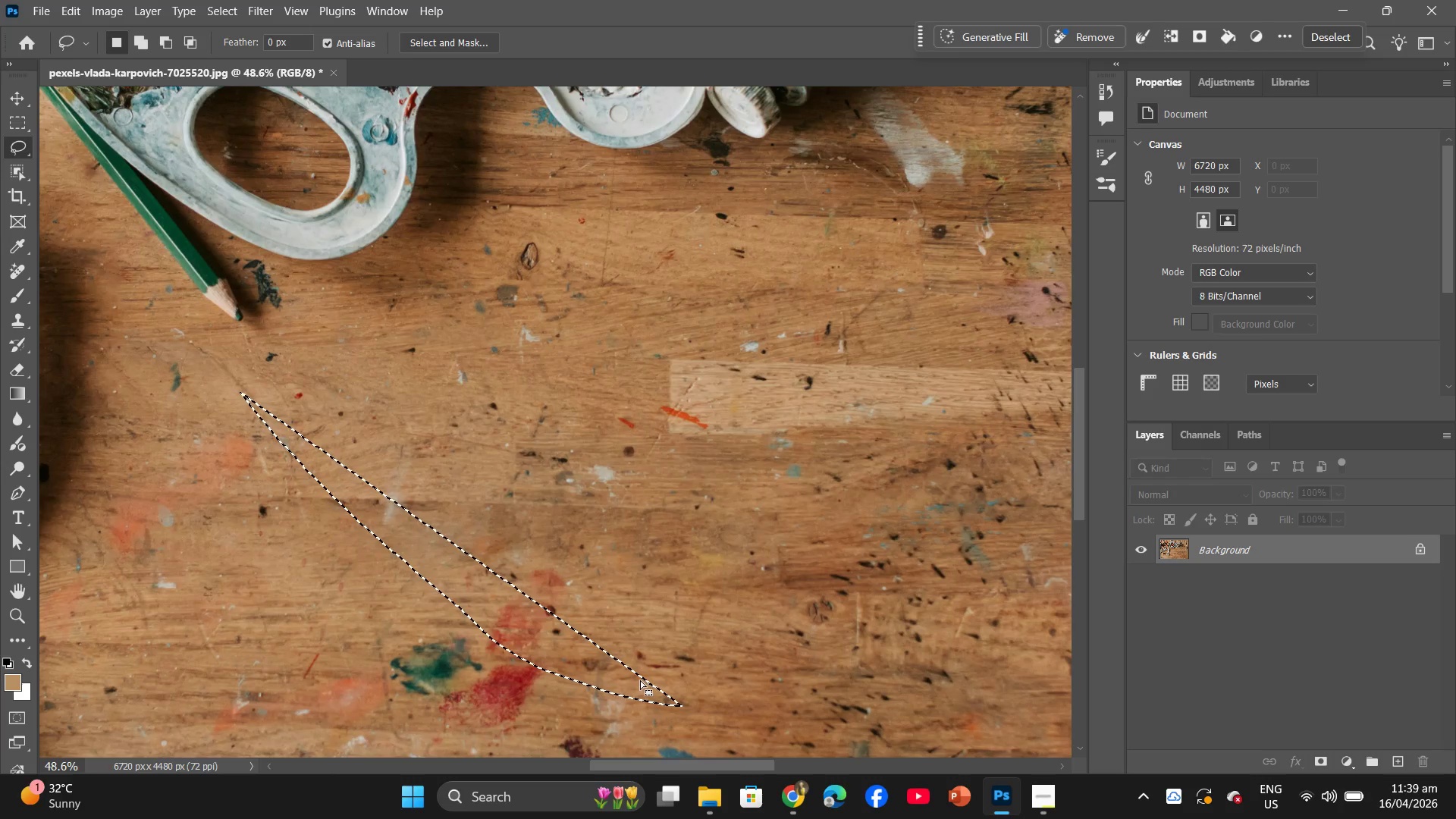 
scroll: coordinate [408, 431], scroll_direction: up, amount: 7.0
 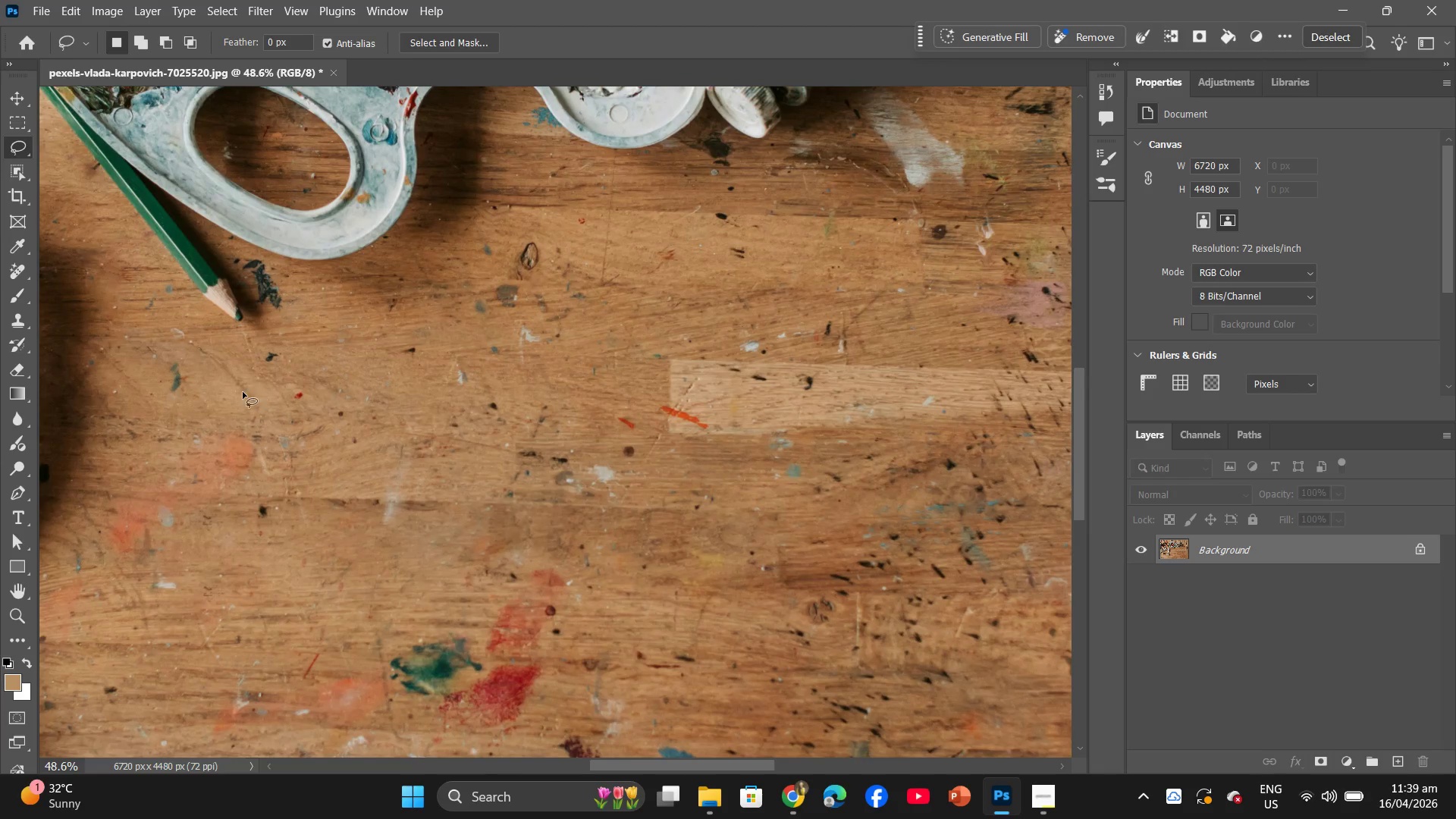 
key(Control+Z)
 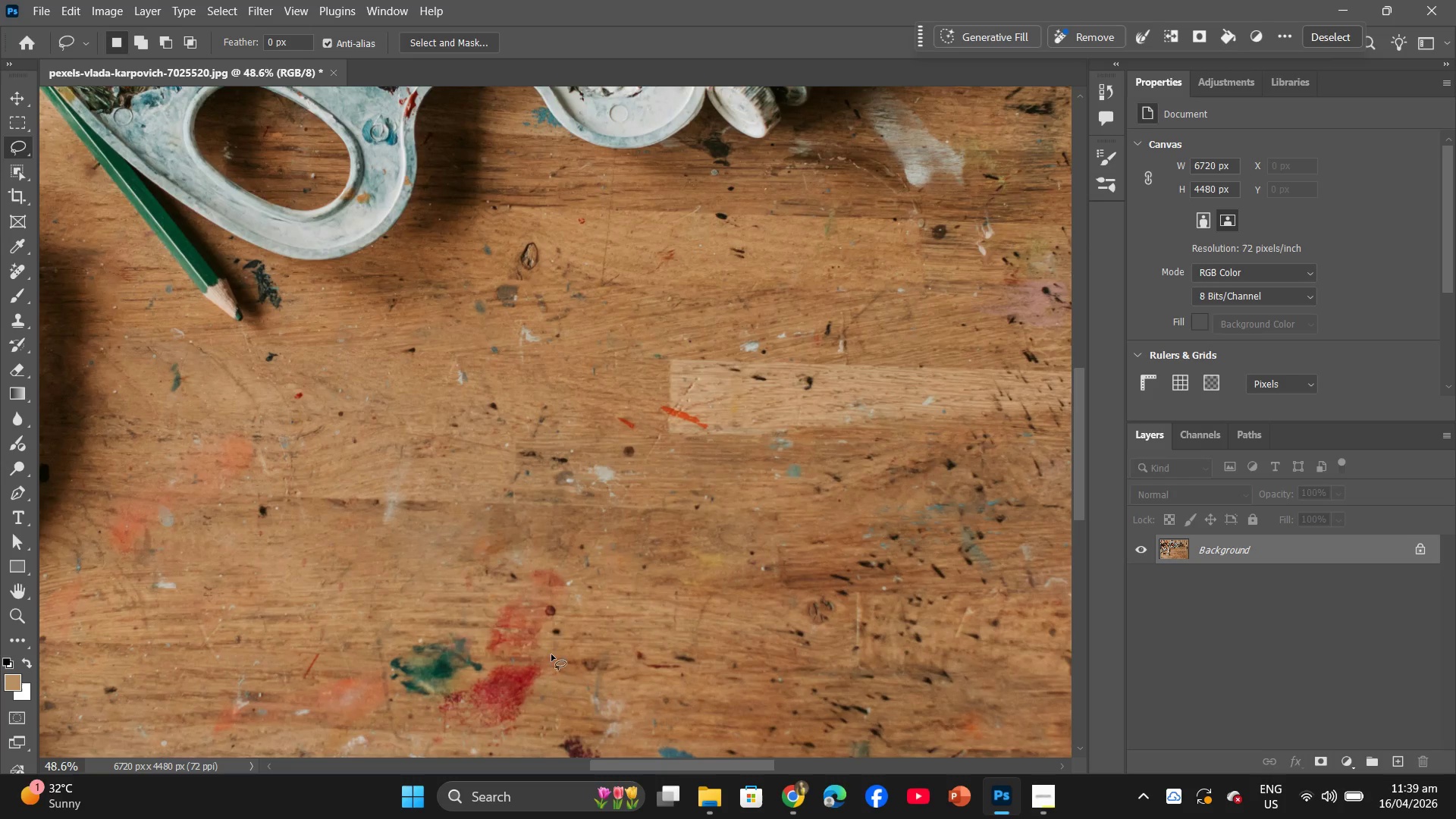 
key(Alt+AltLeft)
 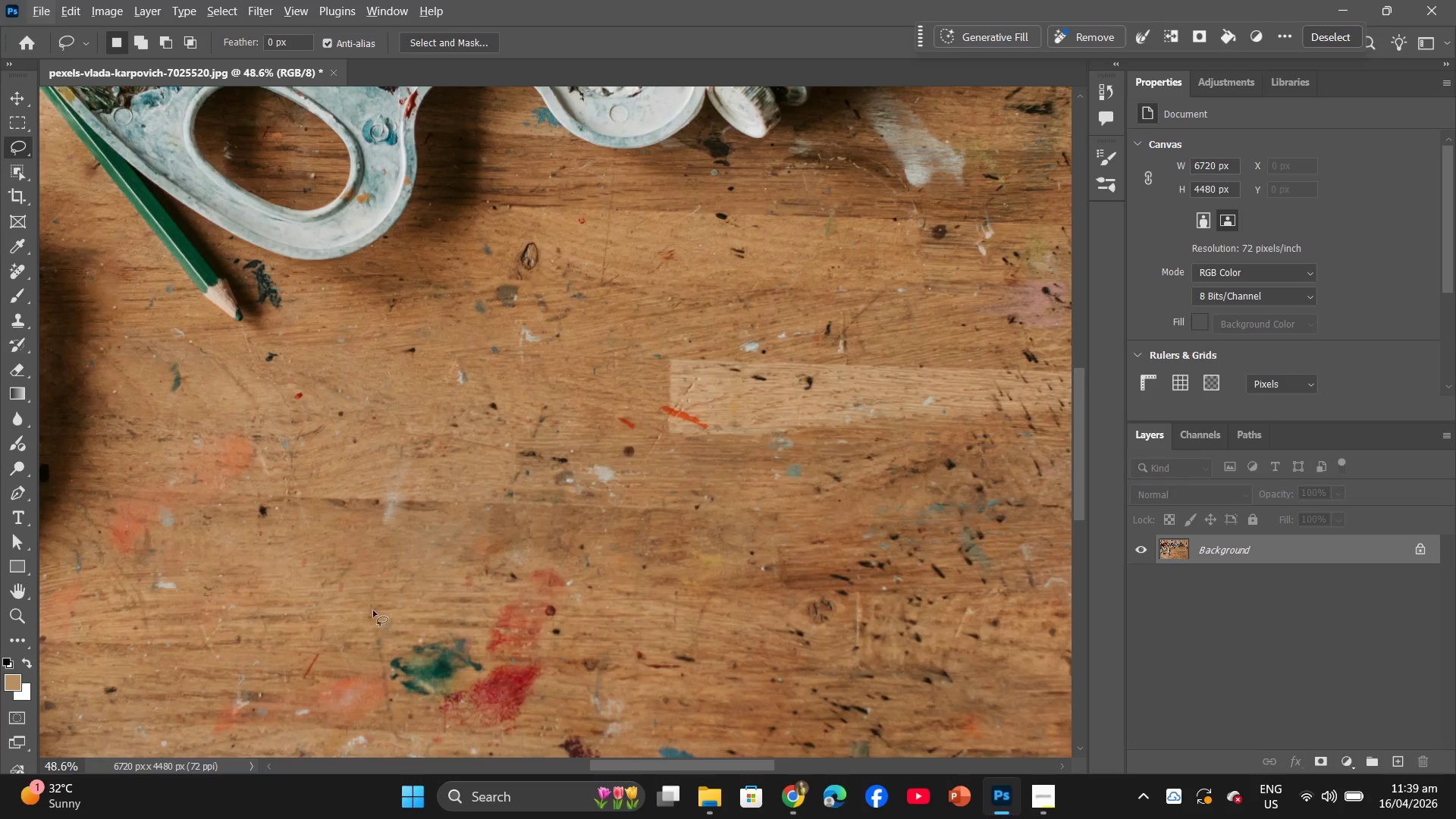 
hold_key(key=AltLeft, duration=0.62)
left_click_drag(start_coordinate=[334, 597], to_coordinate=[603, 658])
 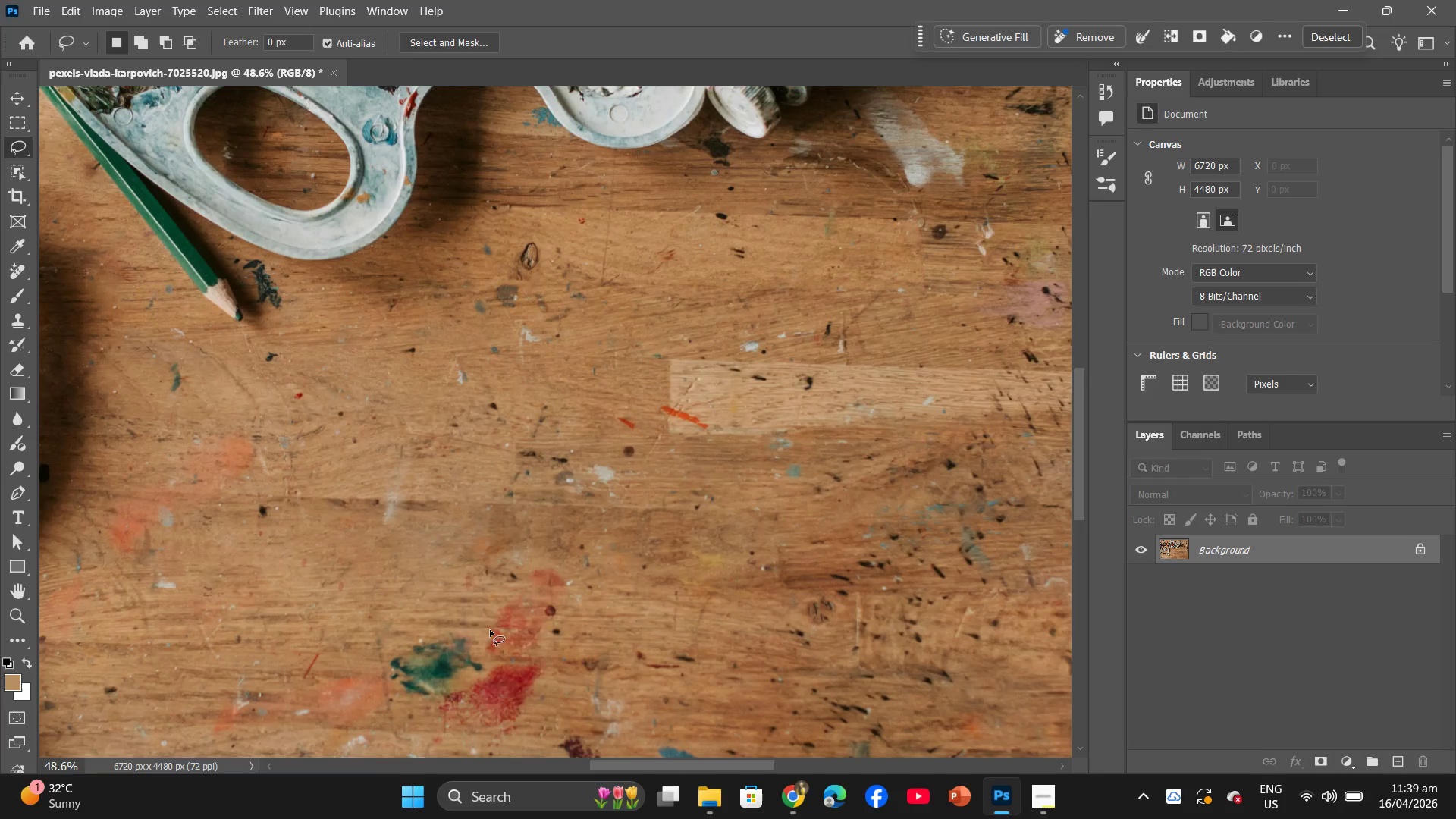 
hold_key(key=Space, duration=1.5)
 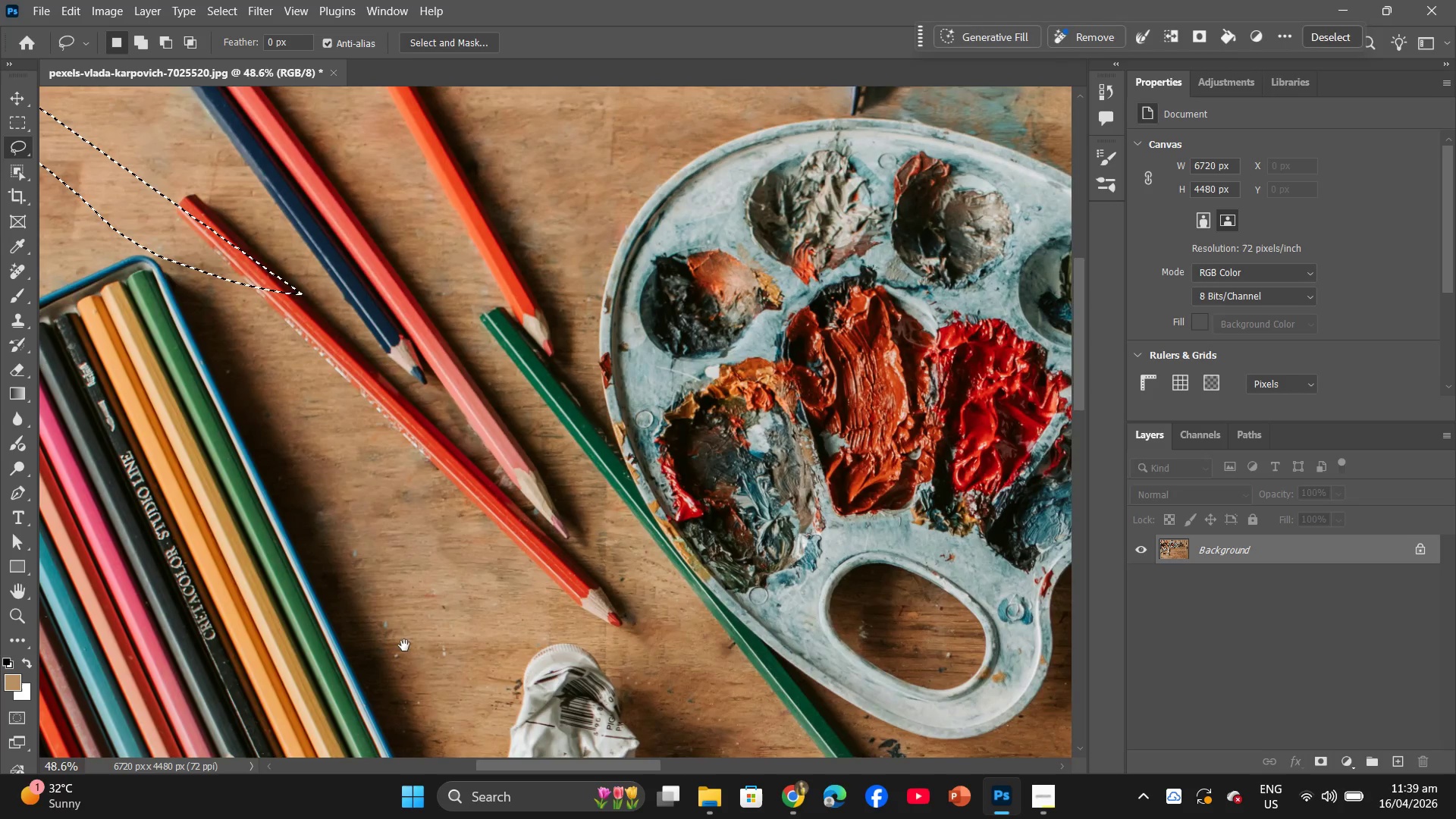 
left_click_drag(start_coordinate=[468, 623], to_coordinate=[728, 743])
 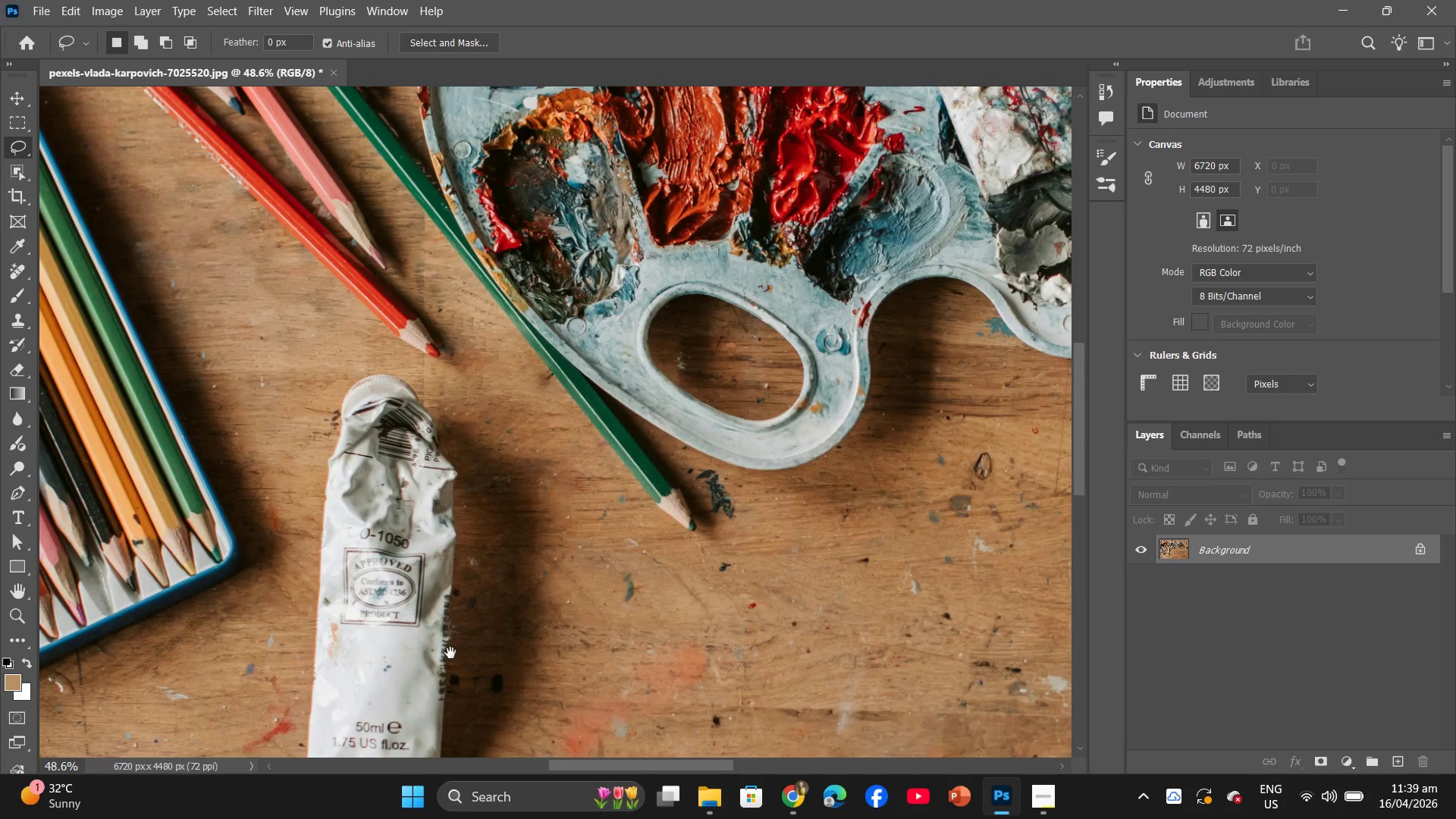 
left_click_drag(start_coordinate=[386, 624], to_coordinate=[362, 719])
 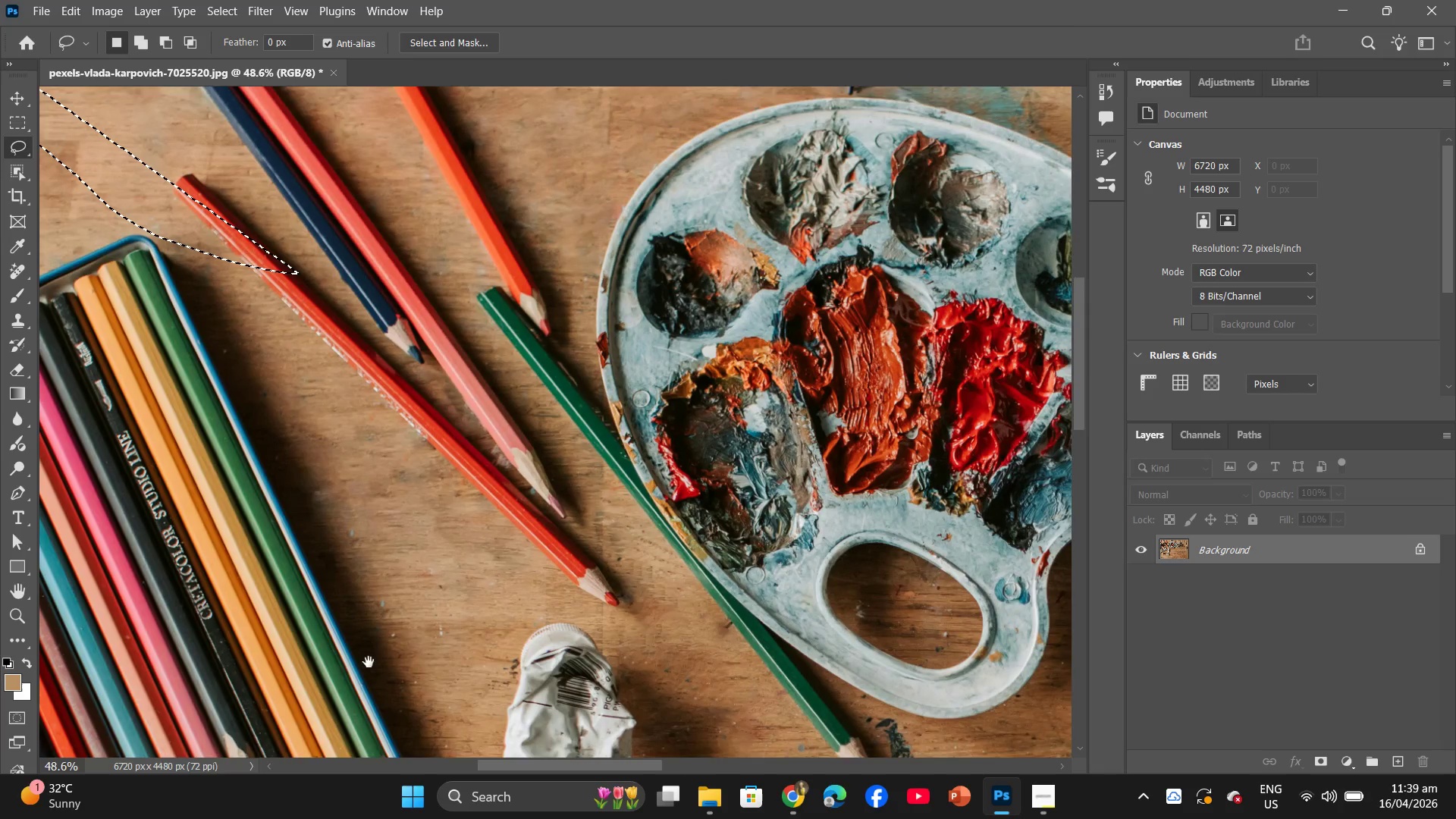 
hold_key(key=Space, duration=0.47)
 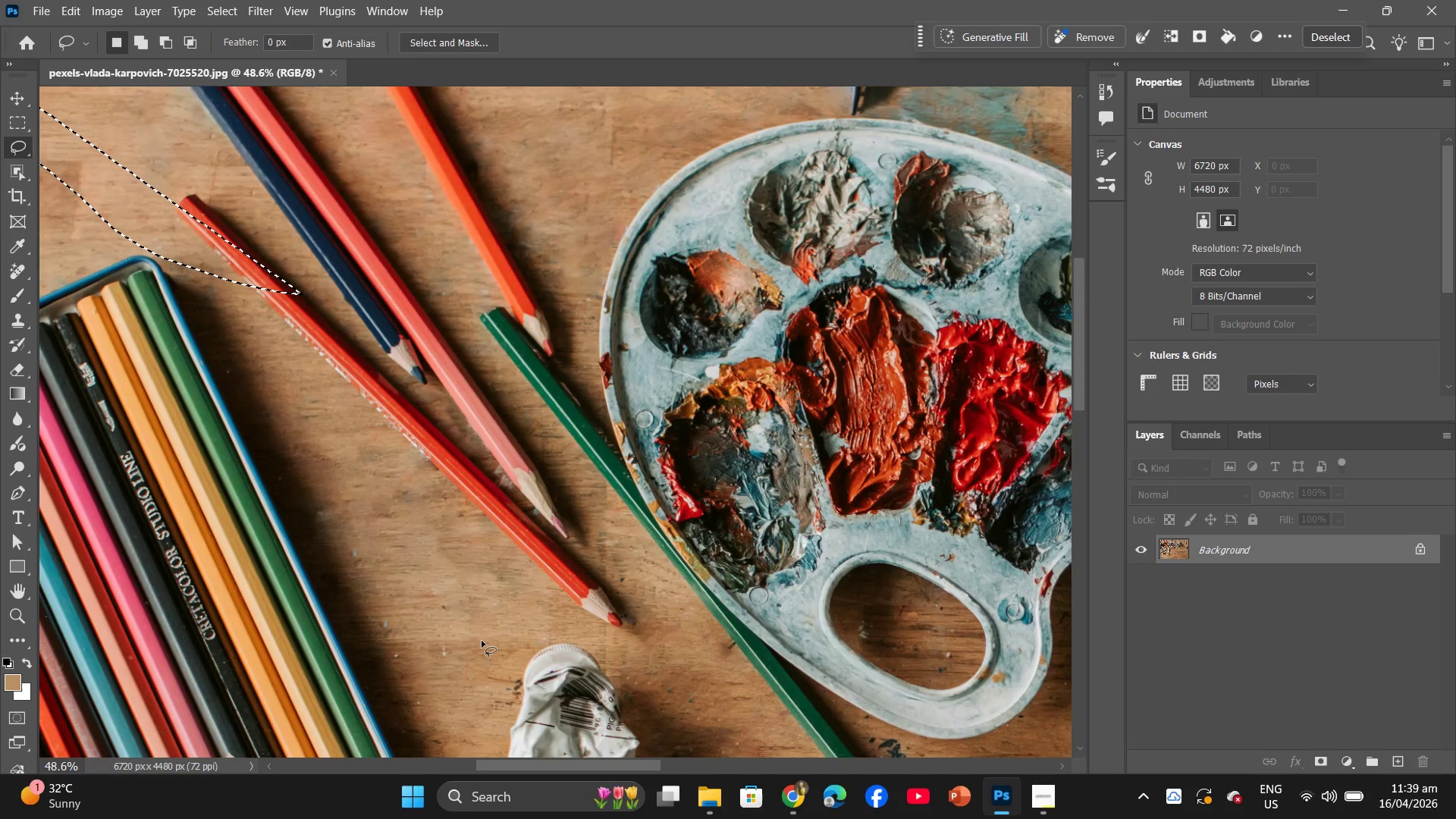 
left_click([482, 641])
 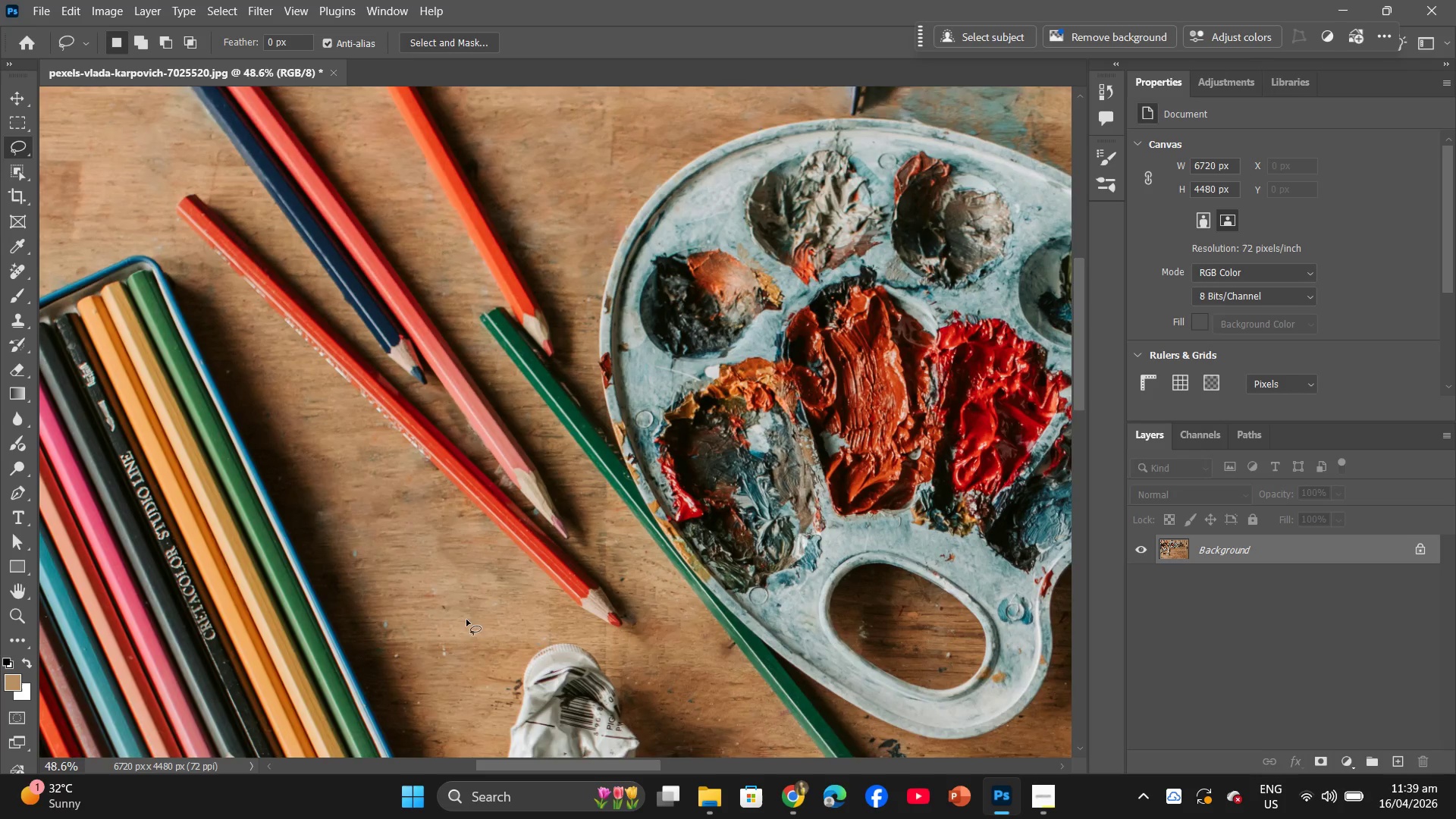 
hold_key(key=Space, duration=0.58)
 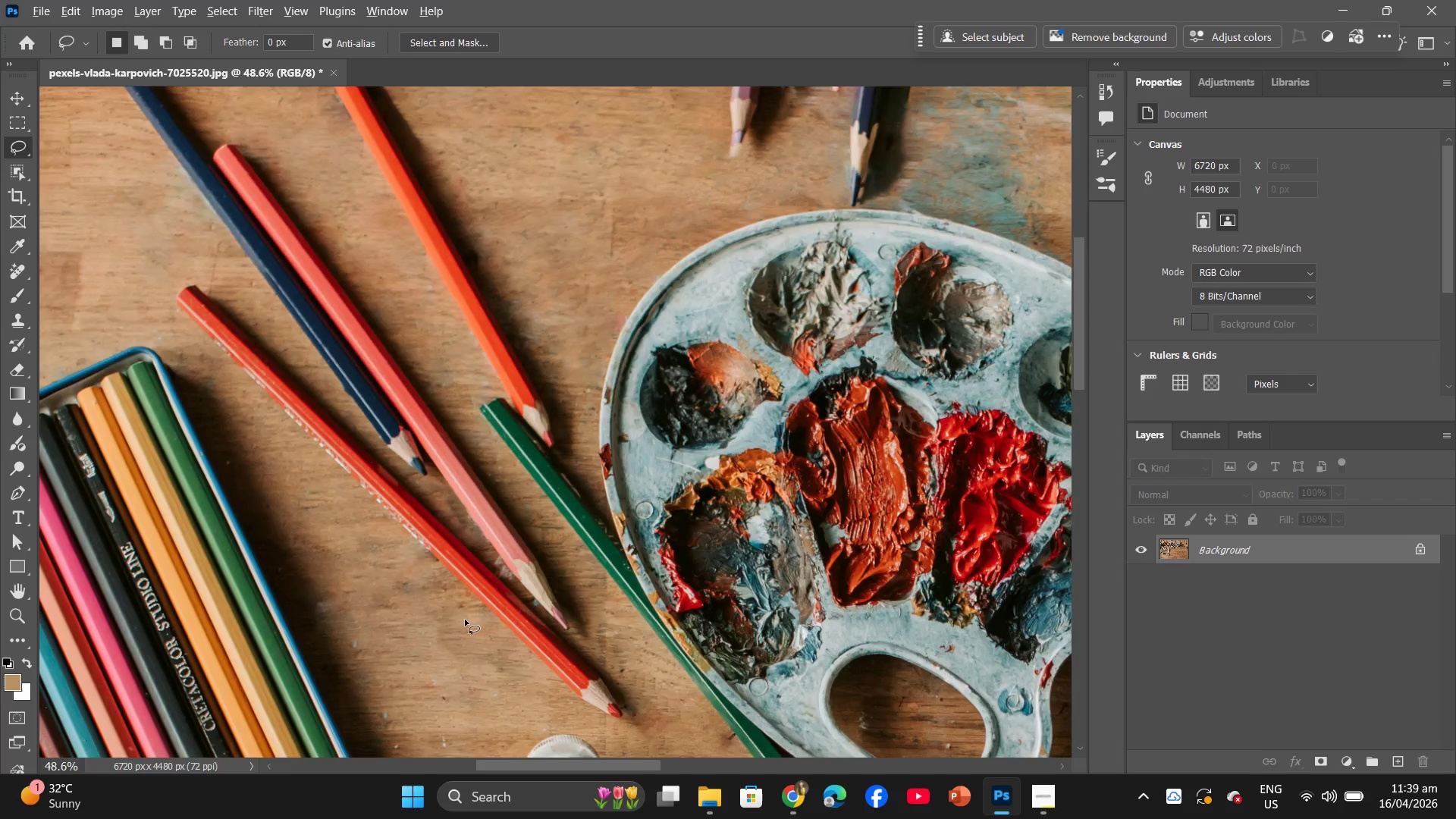 
hold_key(key=AltLeft, duration=1.55)
scroll: coordinate [522, 580], scroll_direction: up, amount: 20.0
 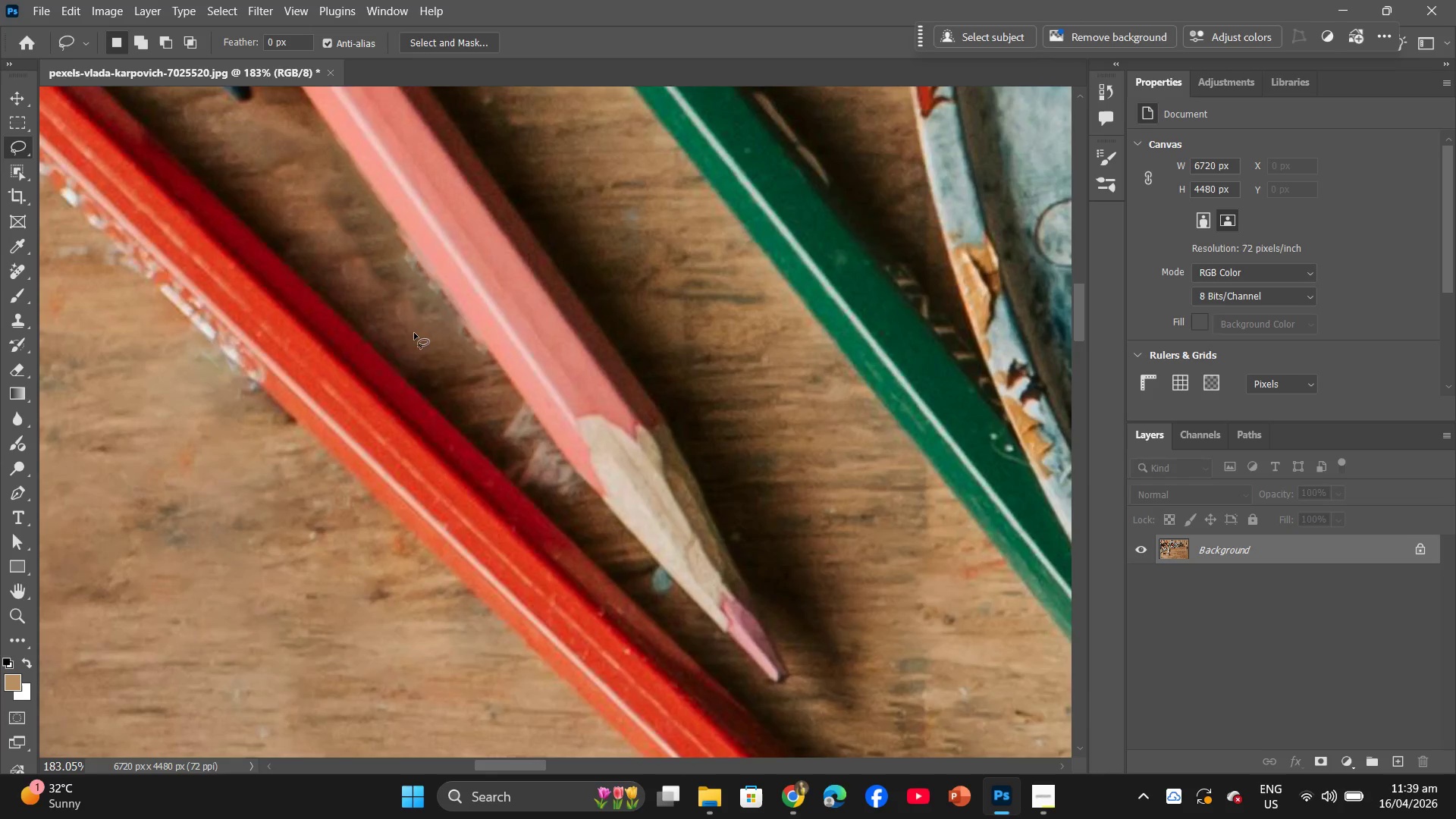 
left_click_drag(start_coordinate=[528, 397], to_coordinate=[522, 401])
 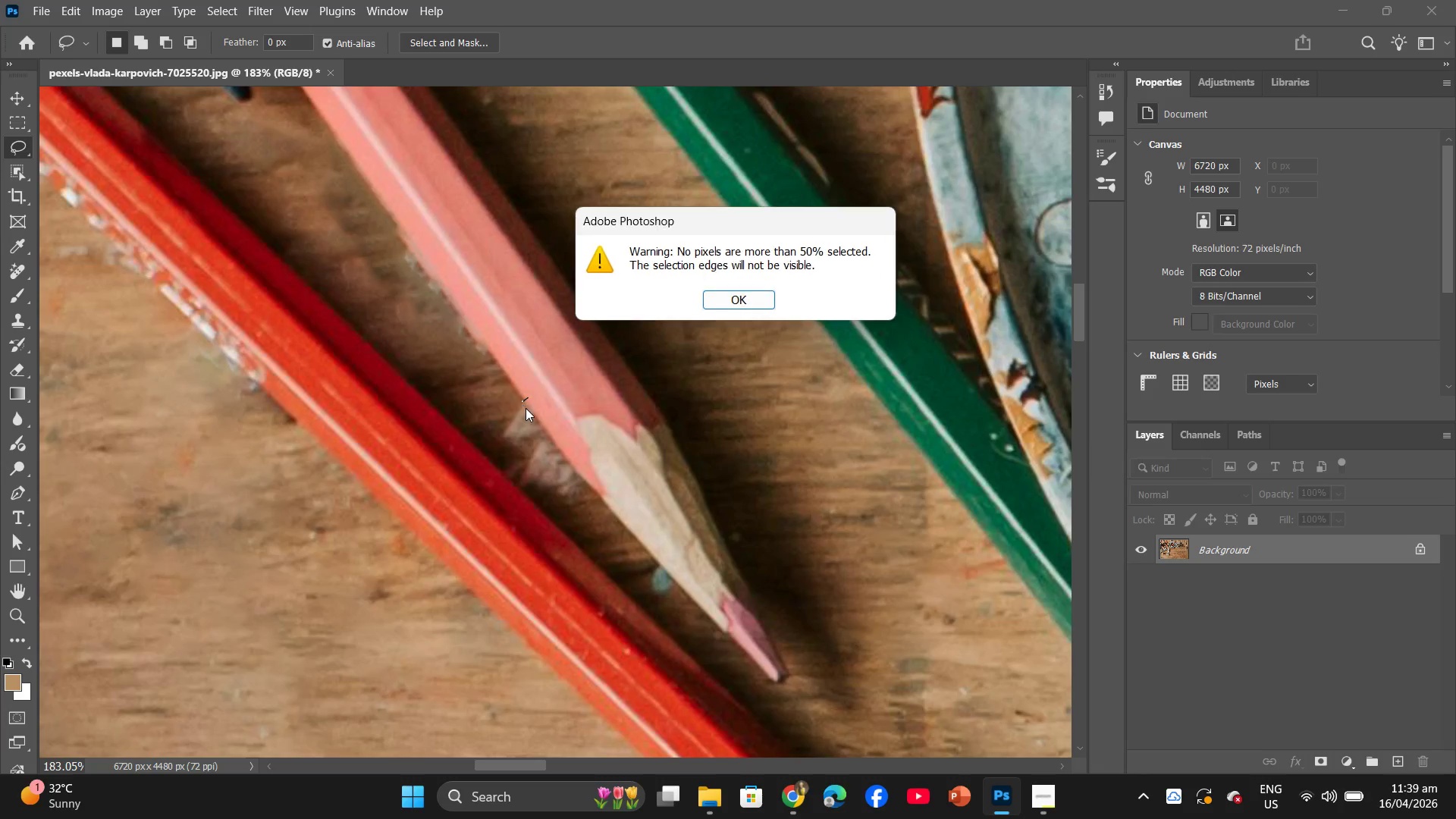 
key(Control+Z)
 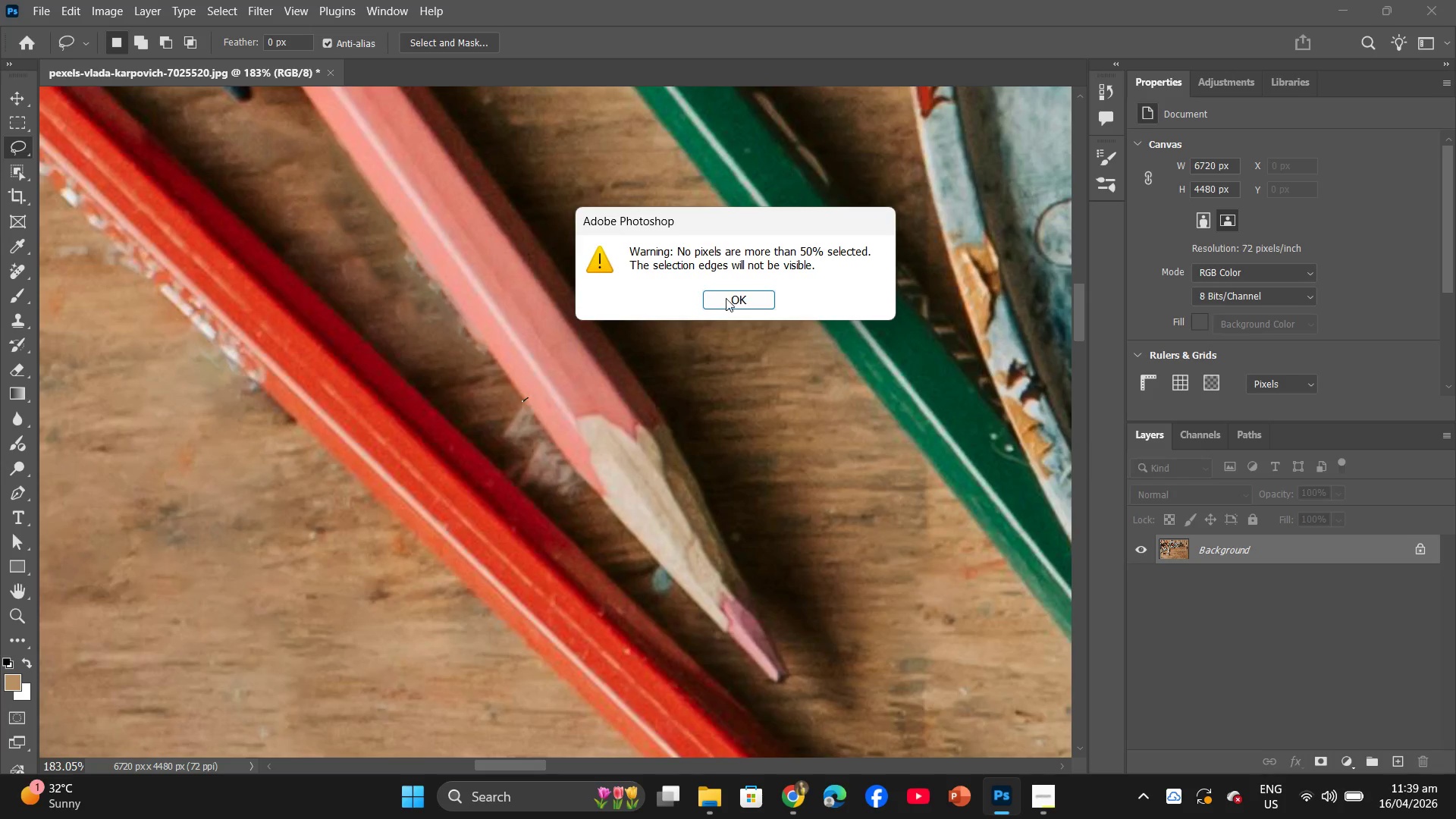 
left_click([727, 293])
 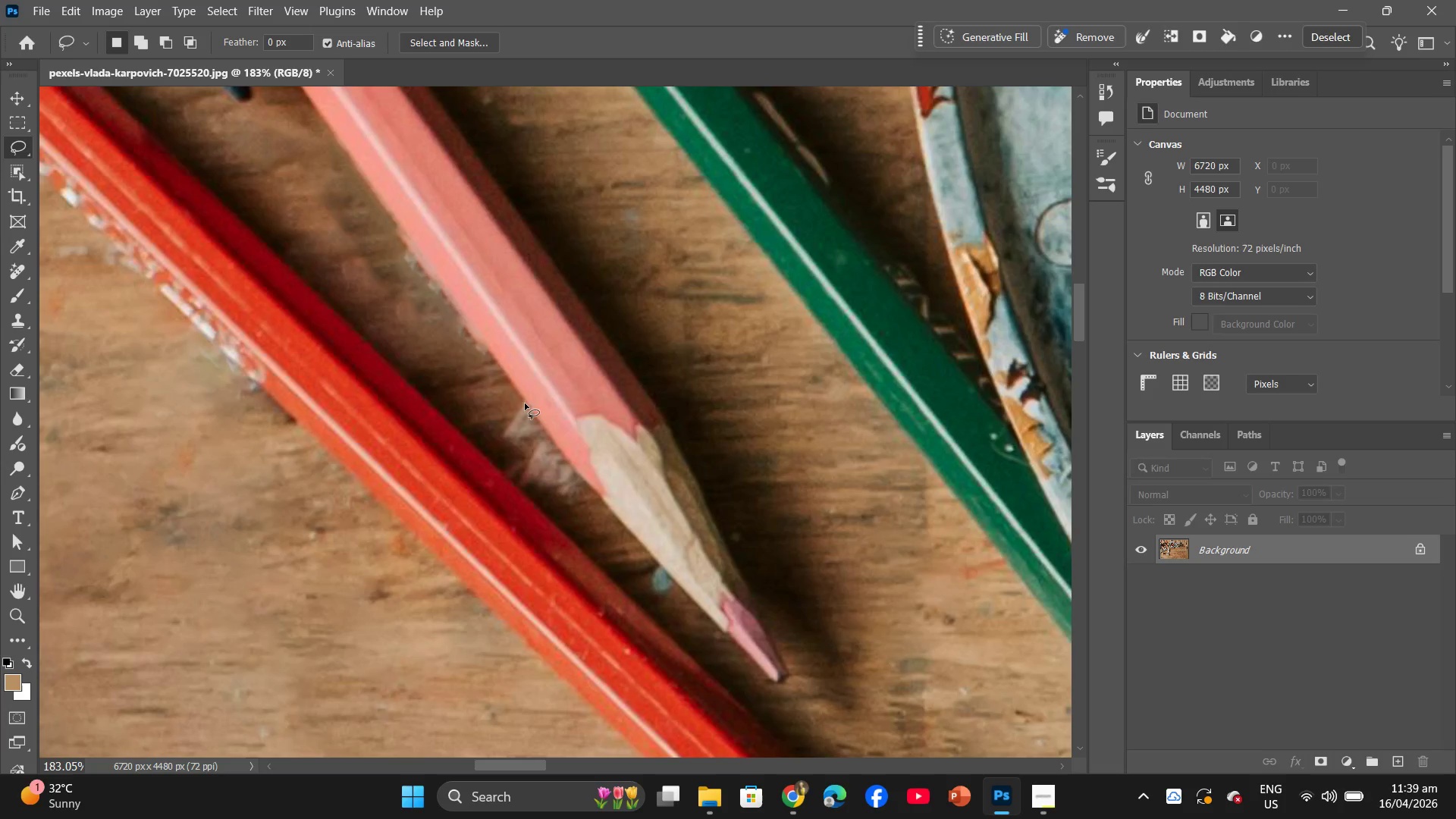 
left_click_drag(start_coordinate=[524, 401], to_coordinate=[588, 485])
 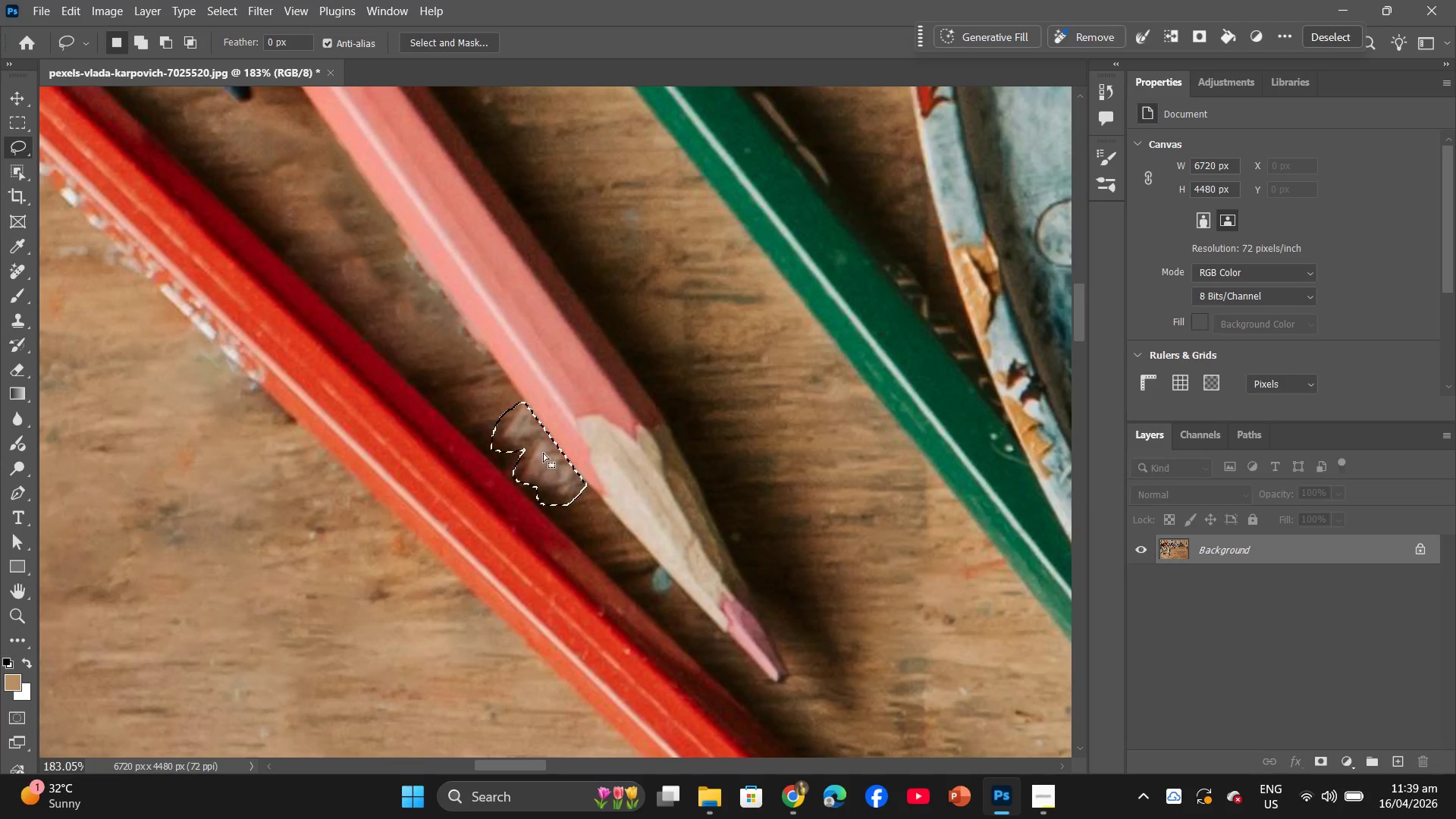 
right_click([543, 453])
 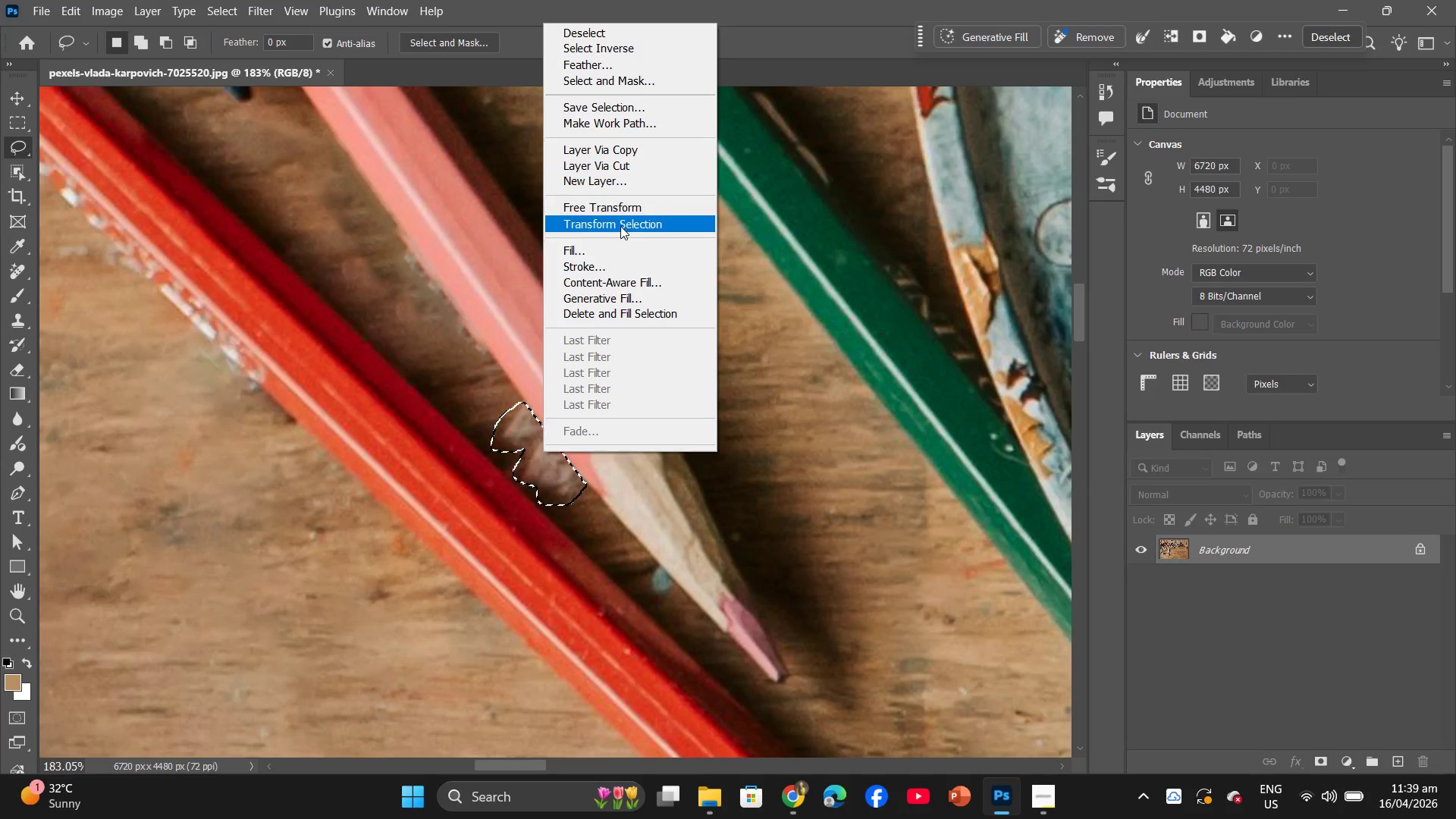 
left_click([604, 244])
 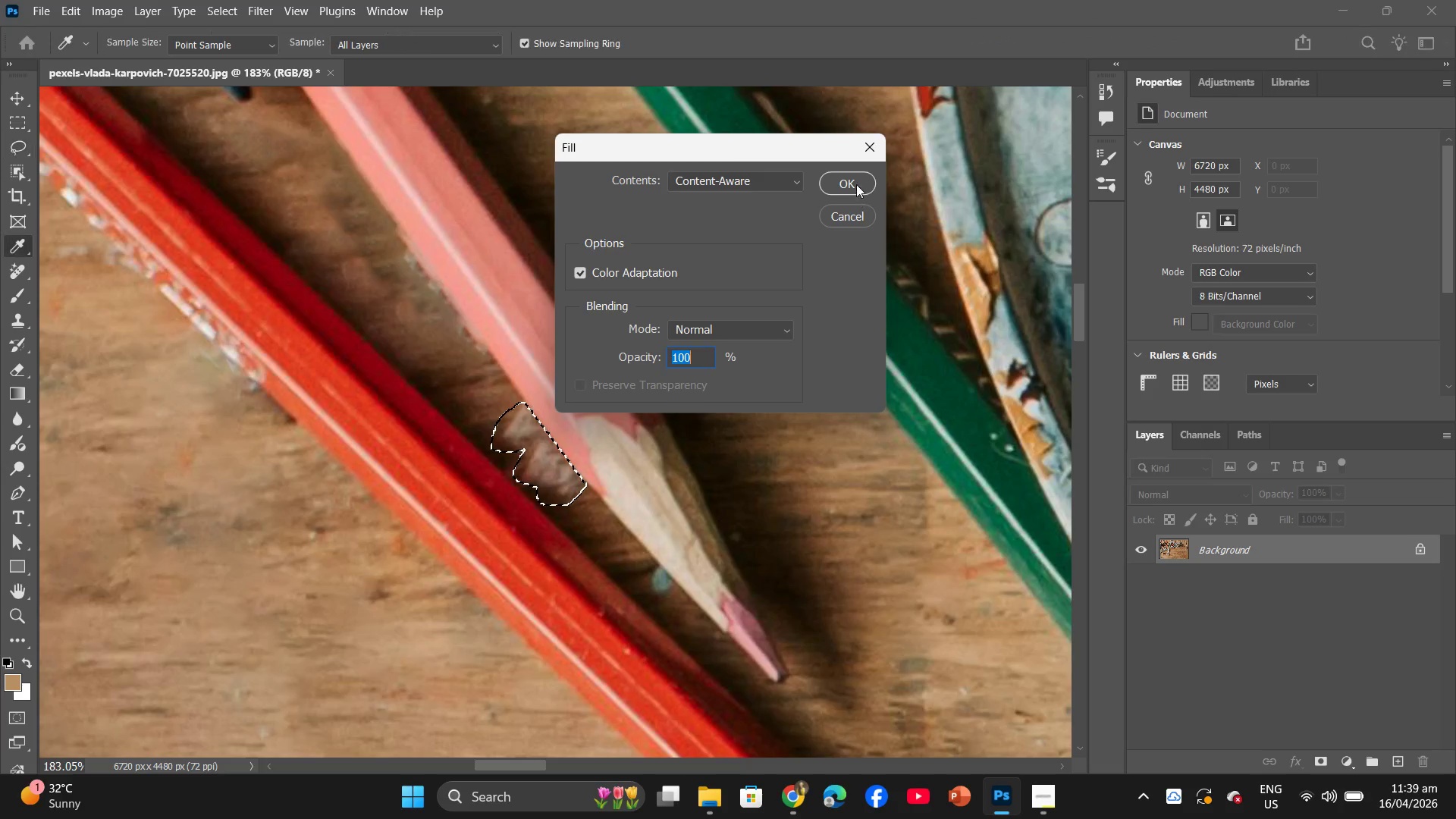 
left_click([856, 184])
 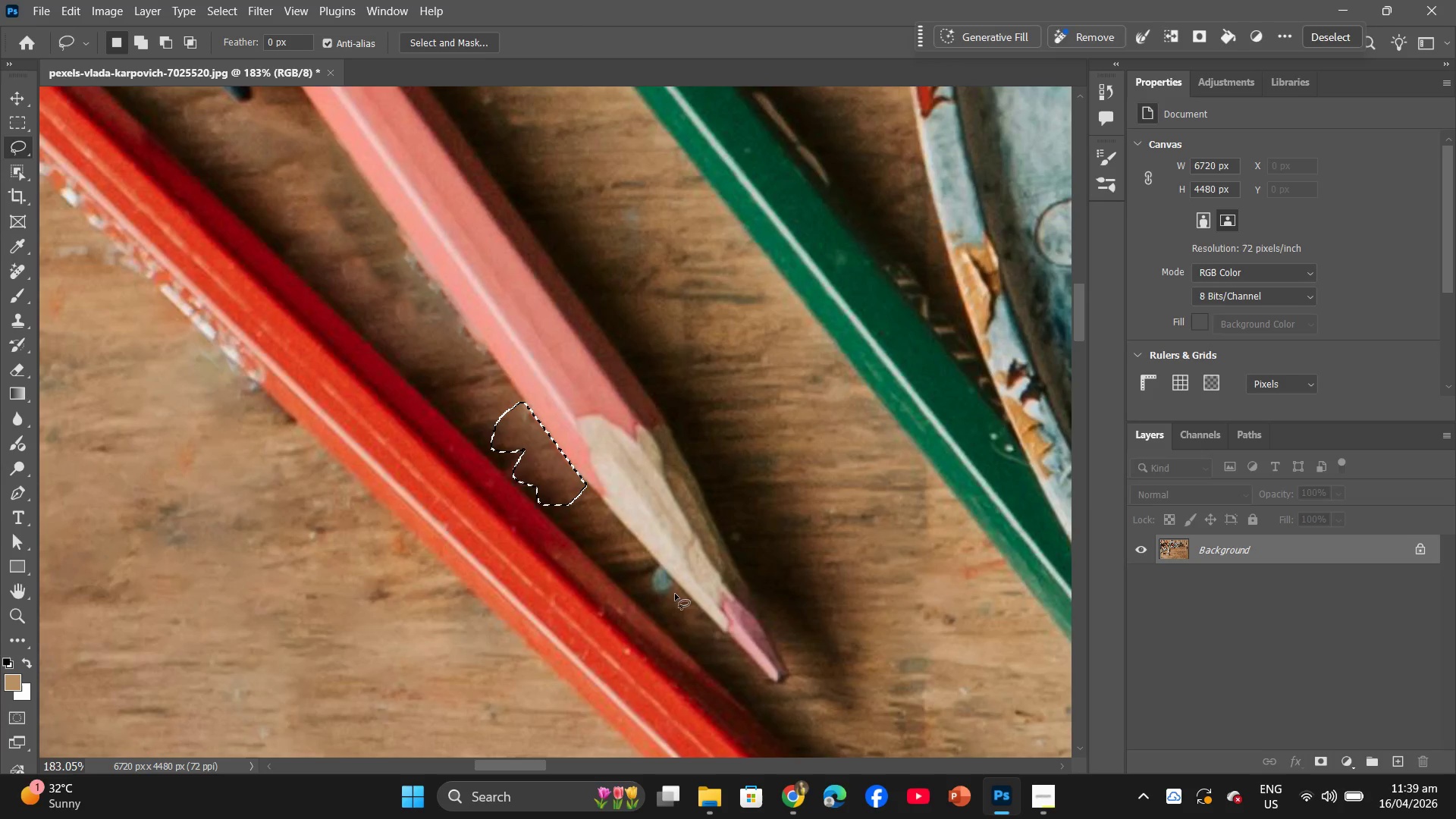 
left_click([673, 602])
 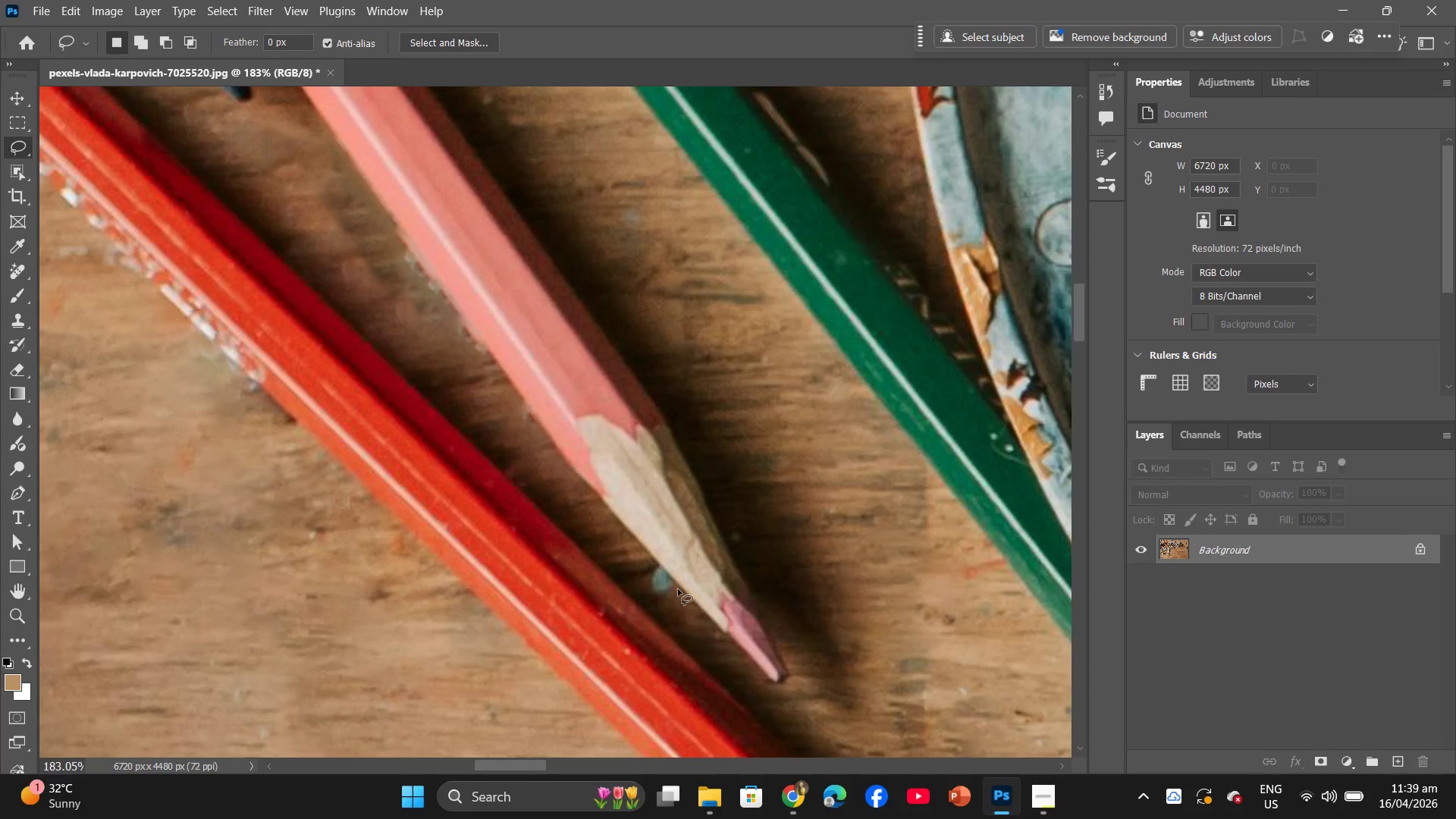 
left_click_drag(start_coordinate=[678, 589], to_coordinate=[676, 580])
 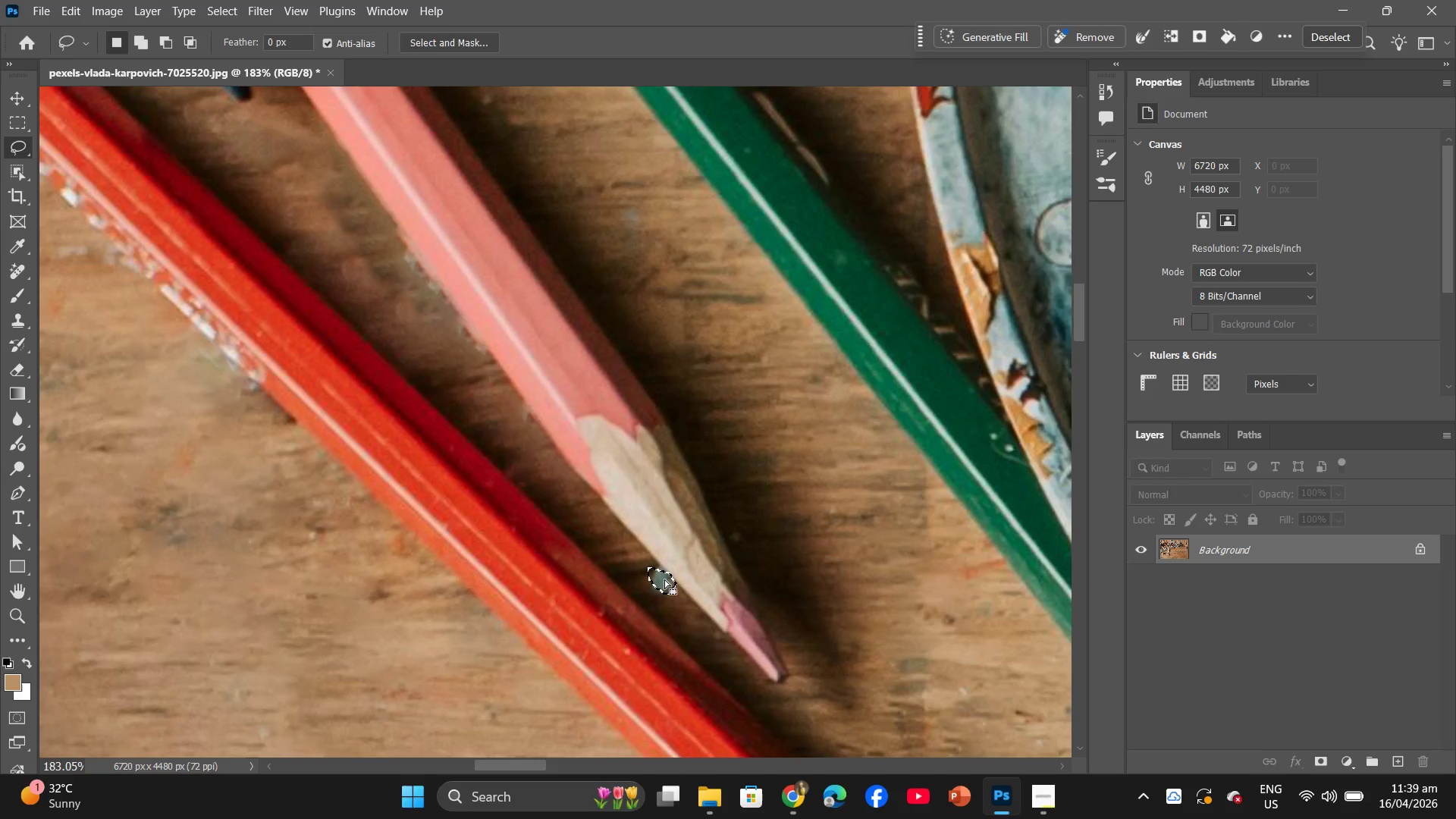 
right_click([664, 579])
 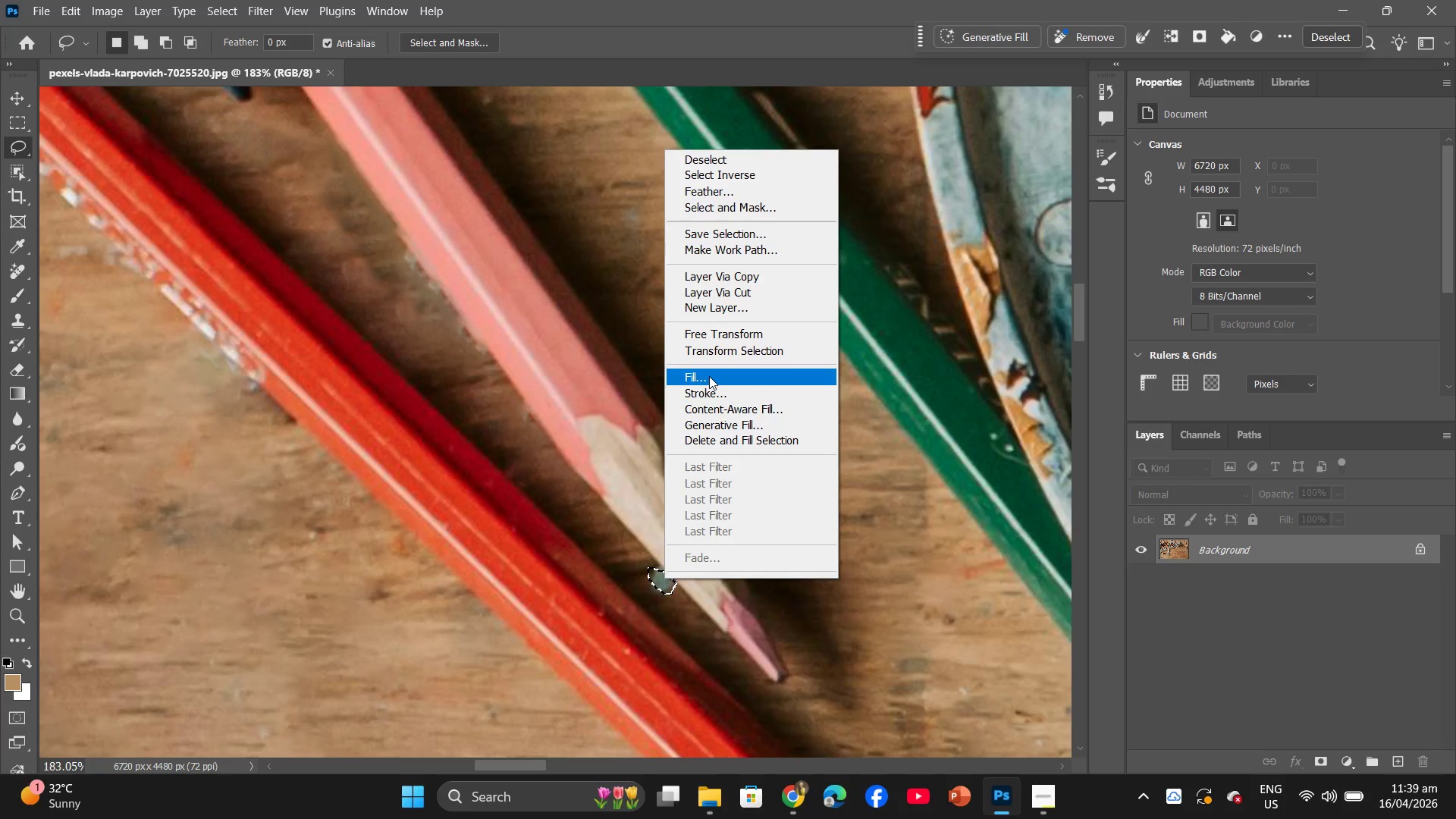 
left_click([709, 376])
 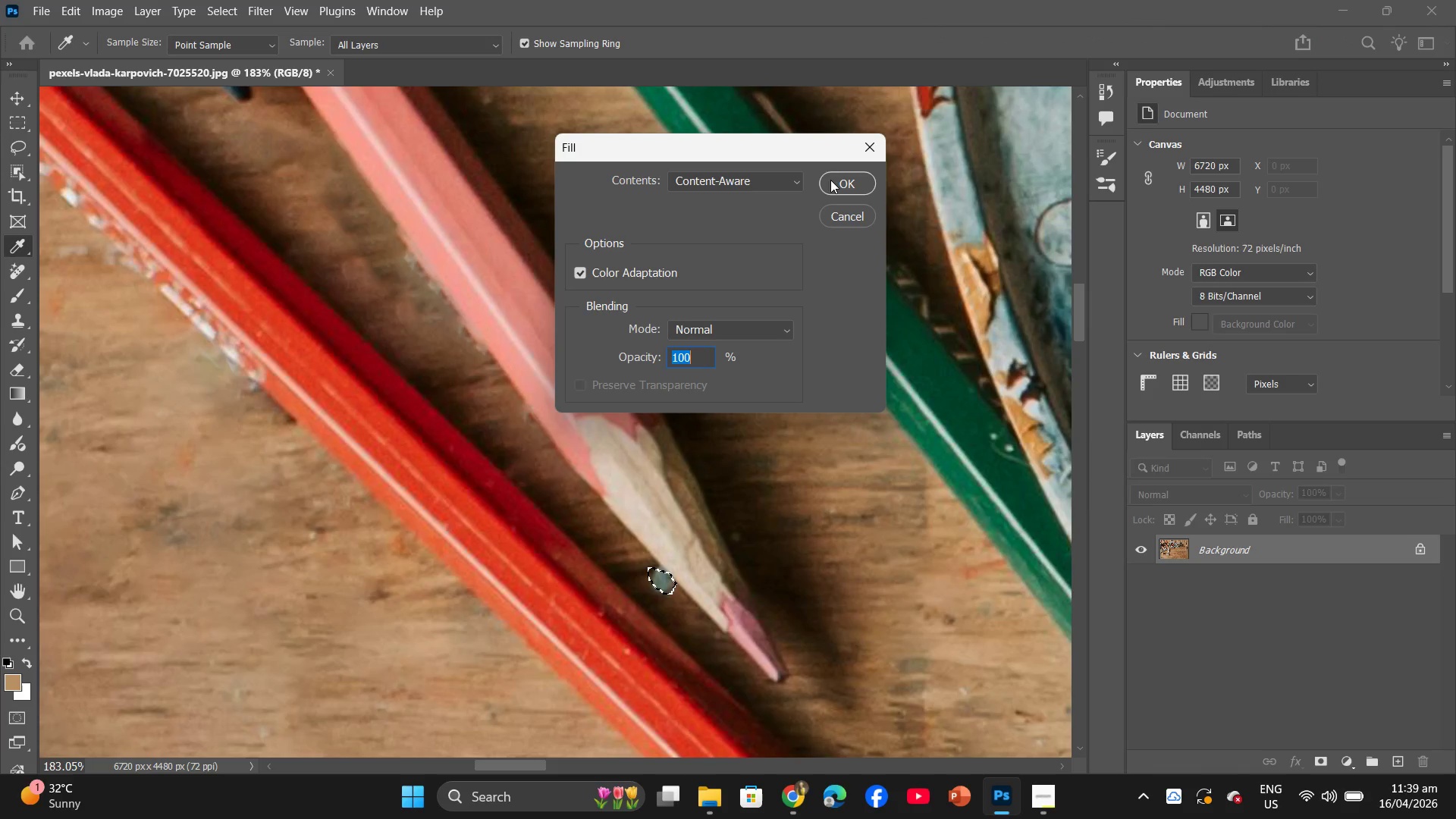 
left_click([827, 179])
 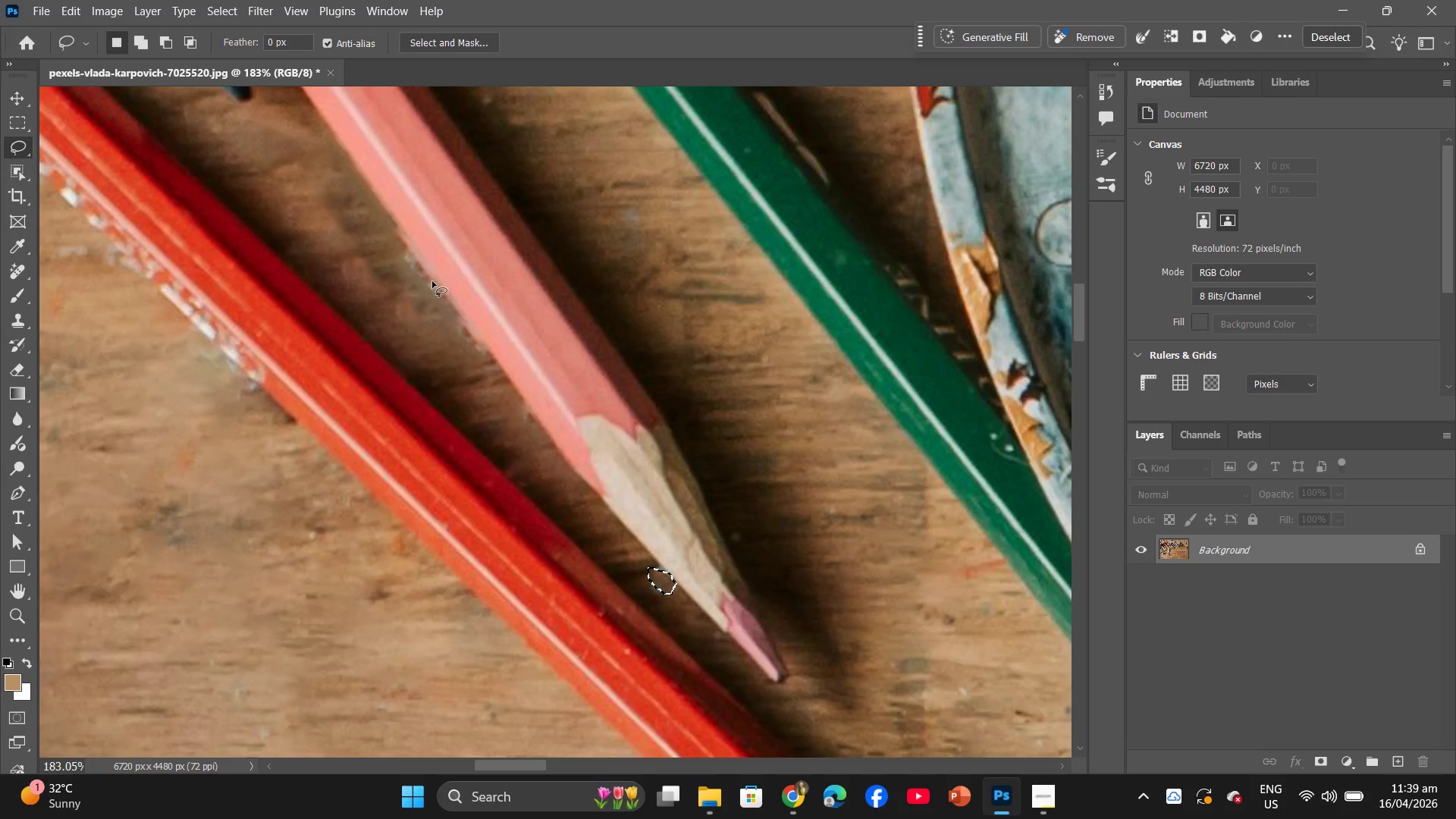 
left_click([403, 340])
 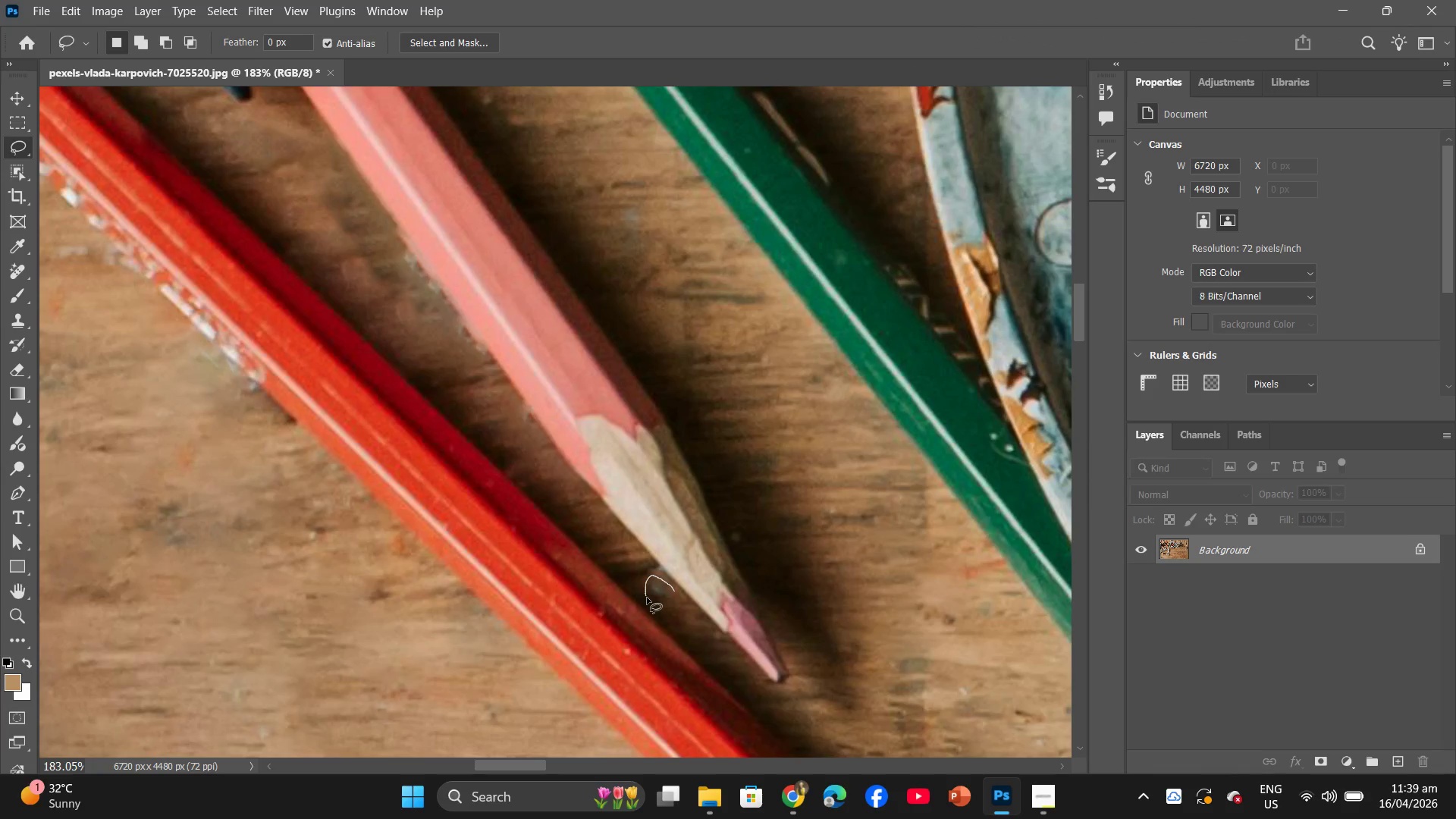 
right_click([666, 589])
 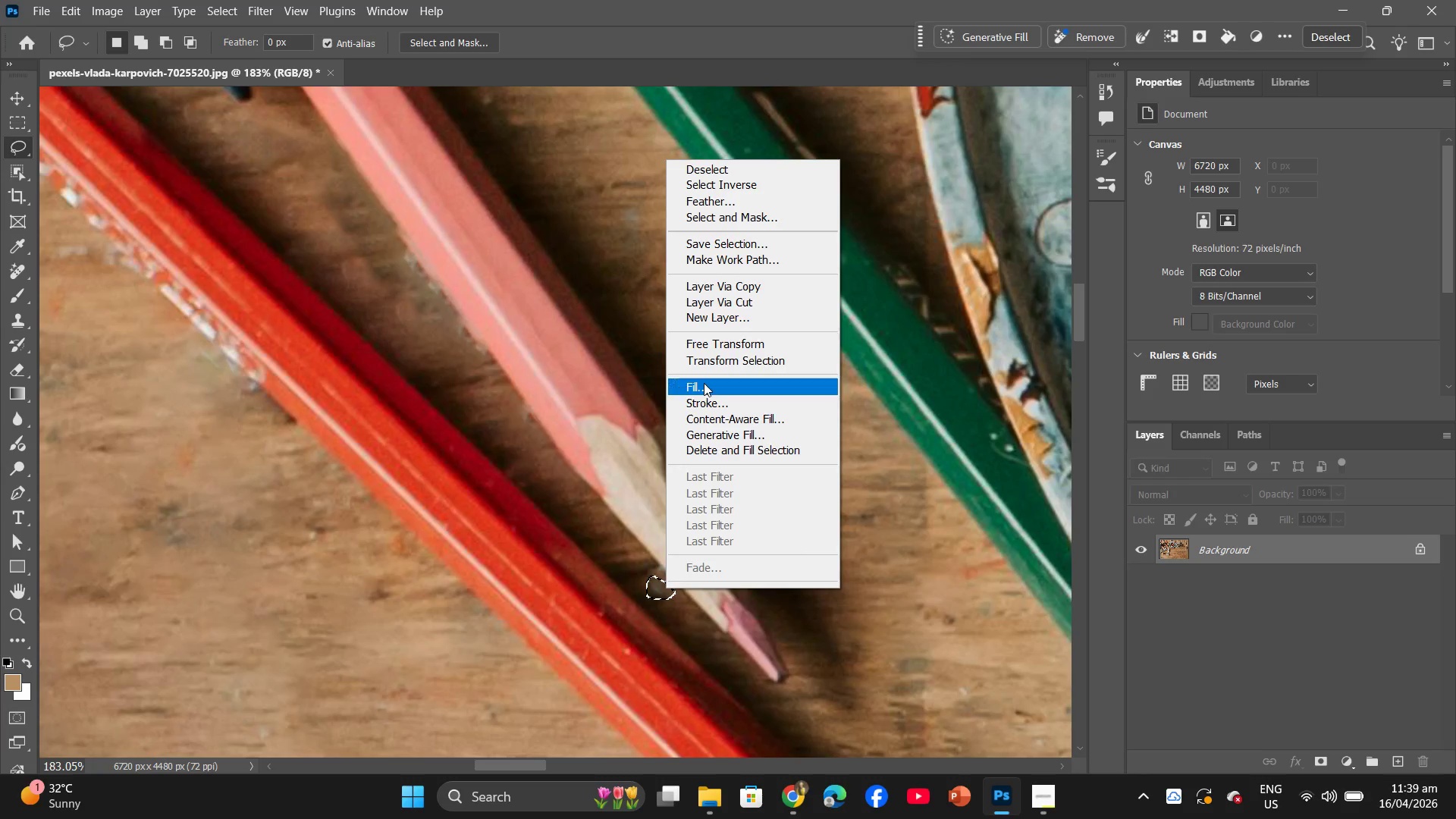 
left_click([704, 386])
 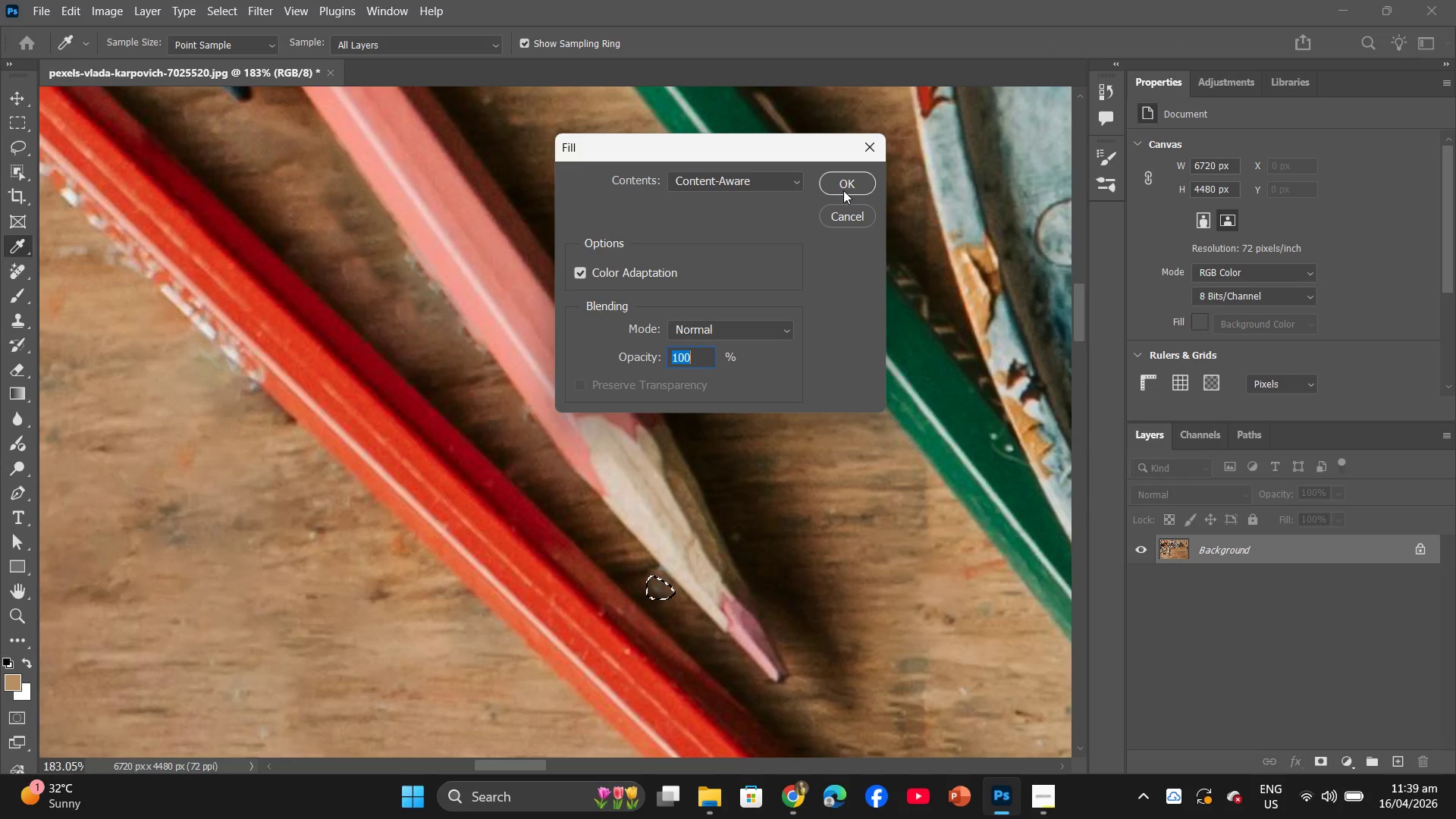 
left_click([845, 187])
 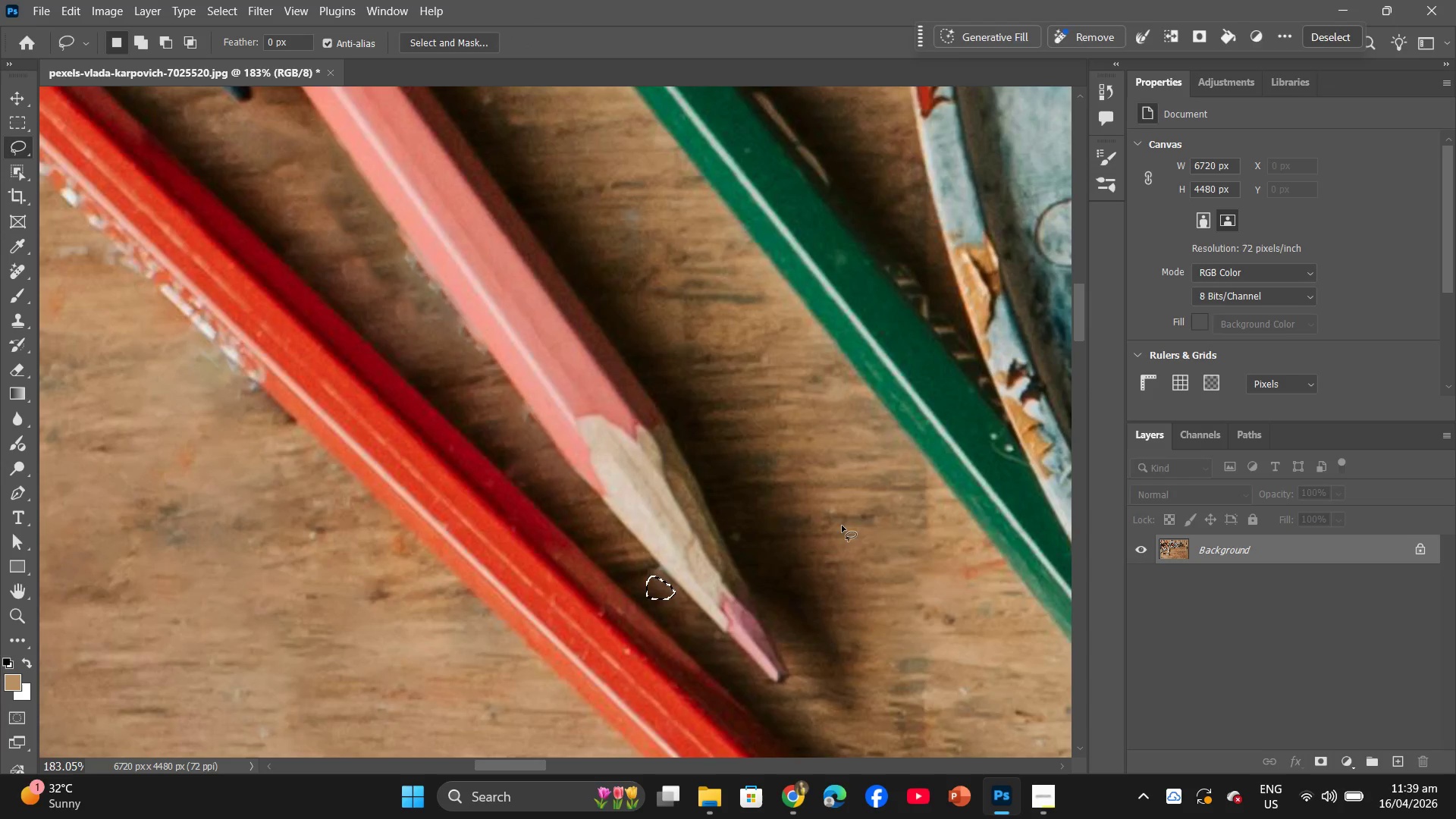 
left_click_drag(start_coordinate=[846, 532], to_coordinate=[846, 536])
 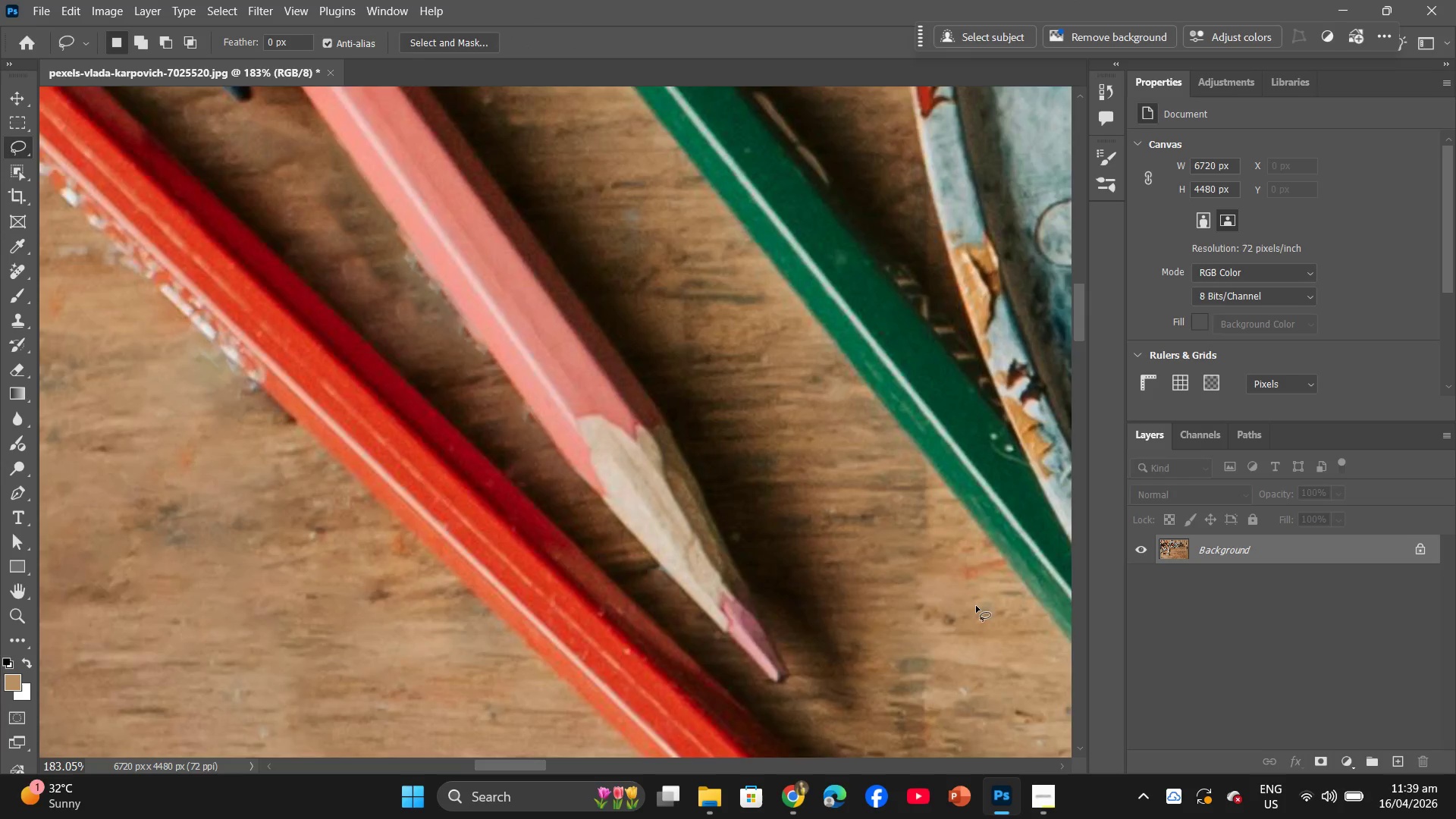 
hold_key(key=AltLeft, duration=0.86)
scroll: coordinate [974, 608], scroll_direction: up, amount: 1.0
 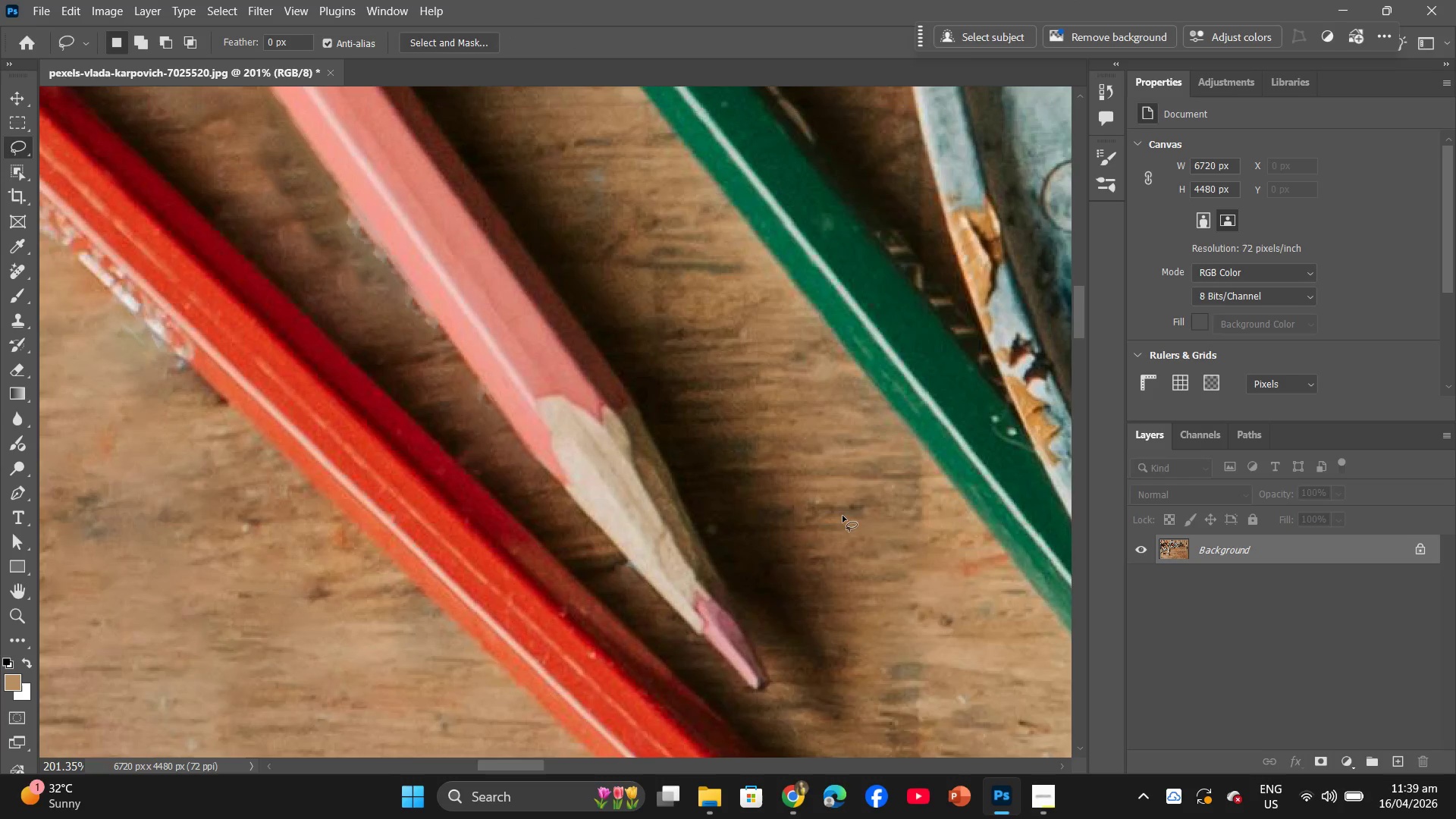 
left_click_drag(start_coordinate=[613, 309], to_coordinate=[608, 298])
 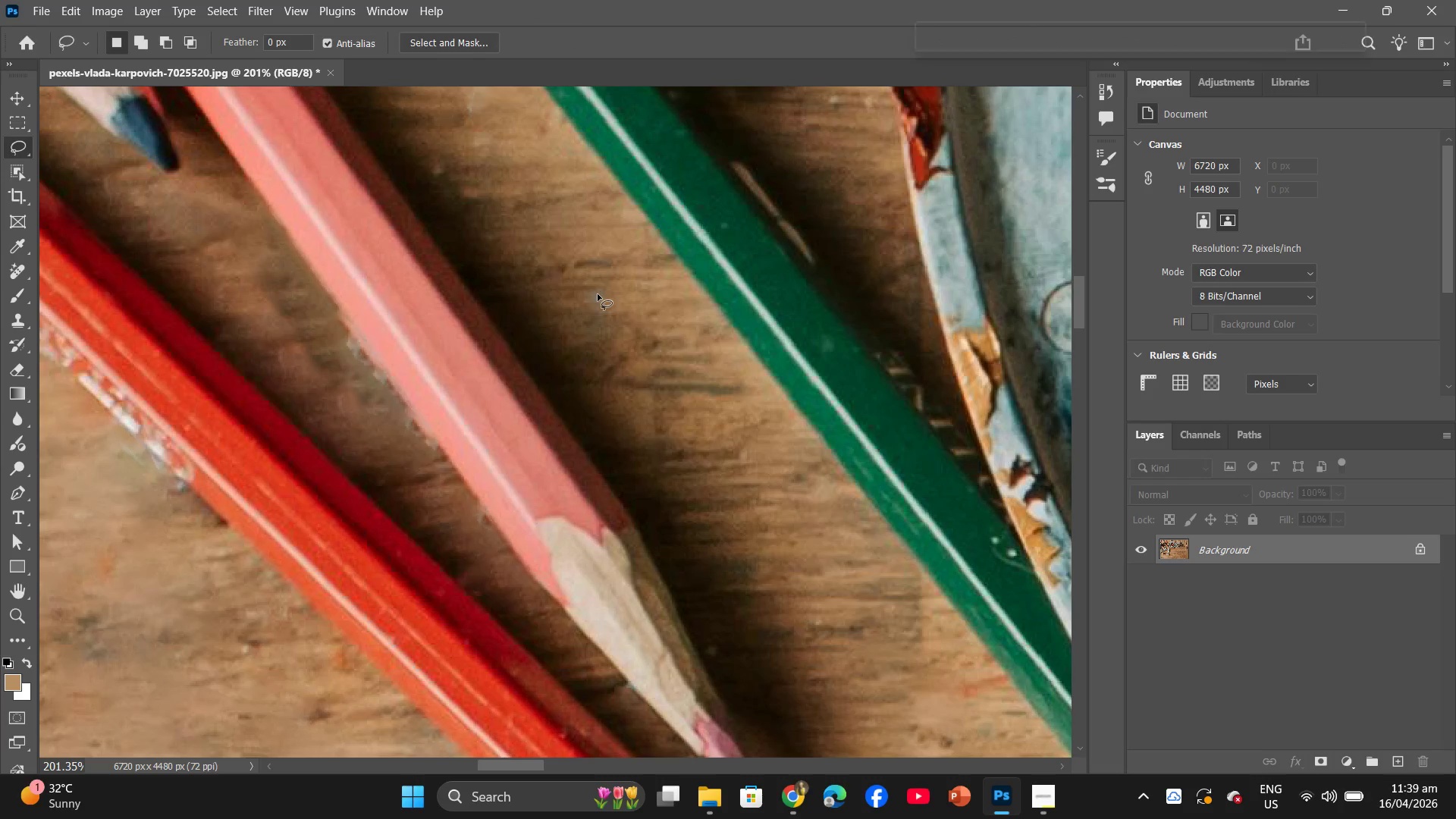 
scroll: coordinate [702, 407], scroll_direction: up, amount: 8.0
 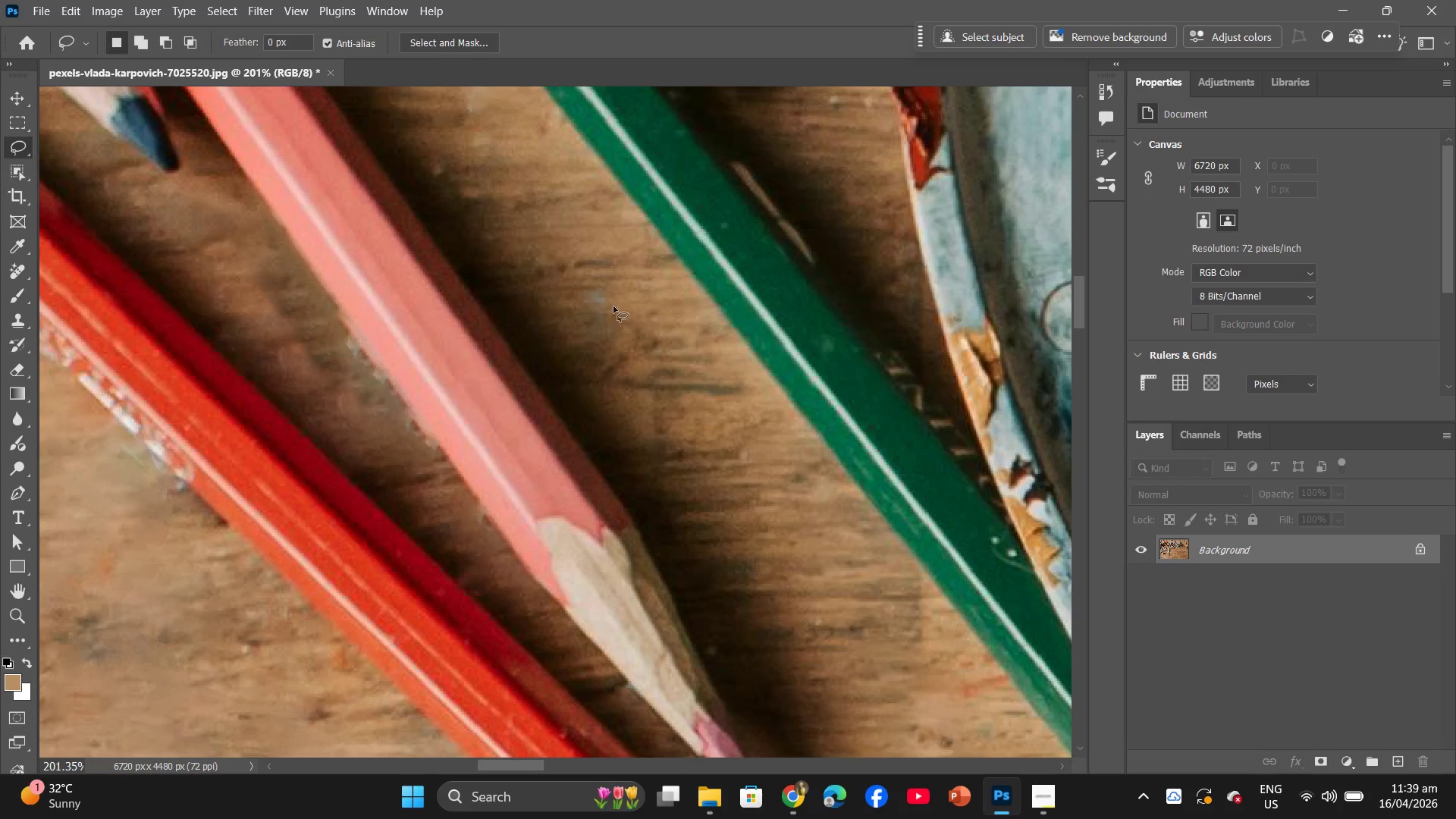 
right_click([598, 294])
 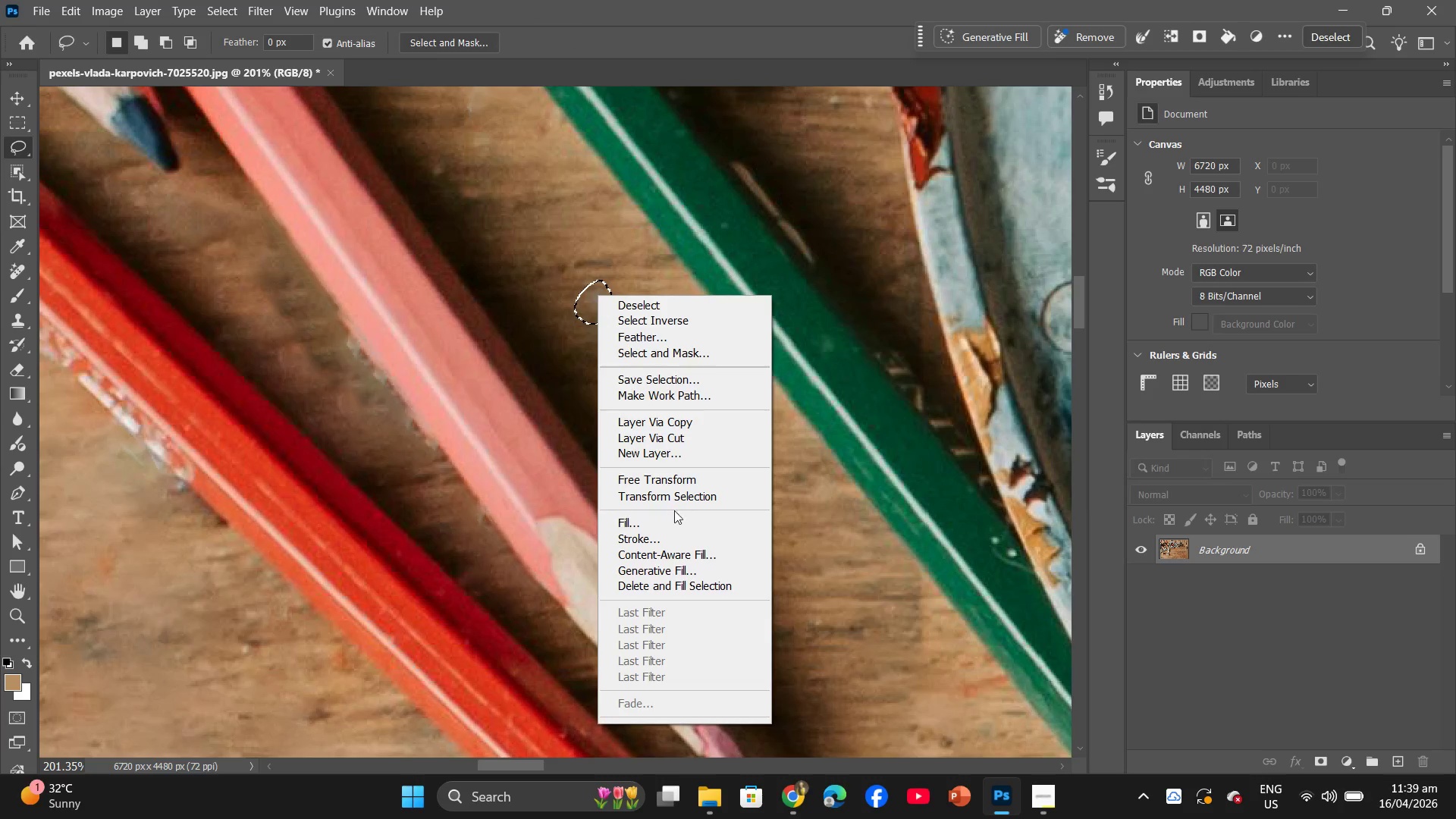 
left_click([676, 517])
 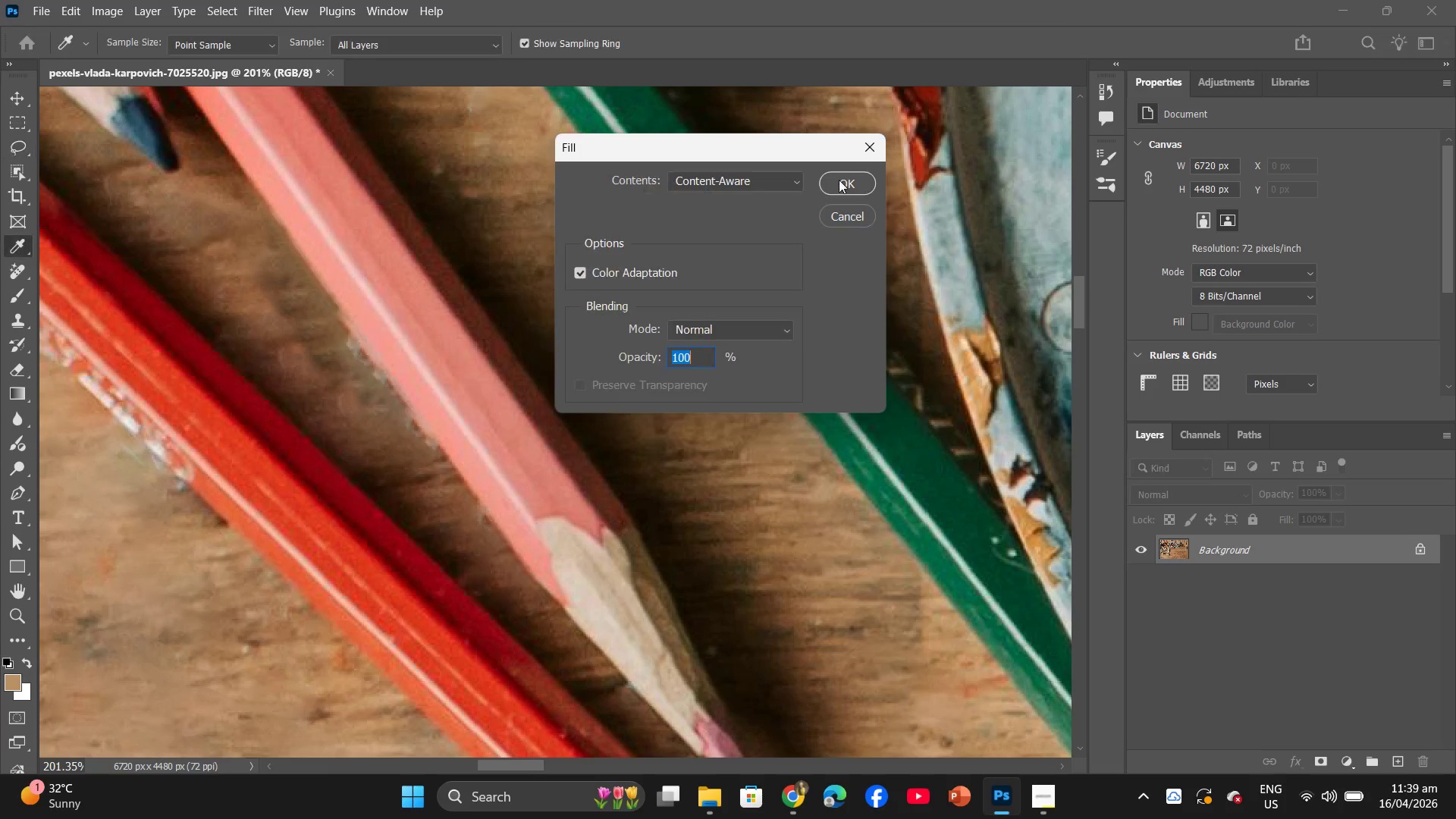 
left_click([844, 180])
 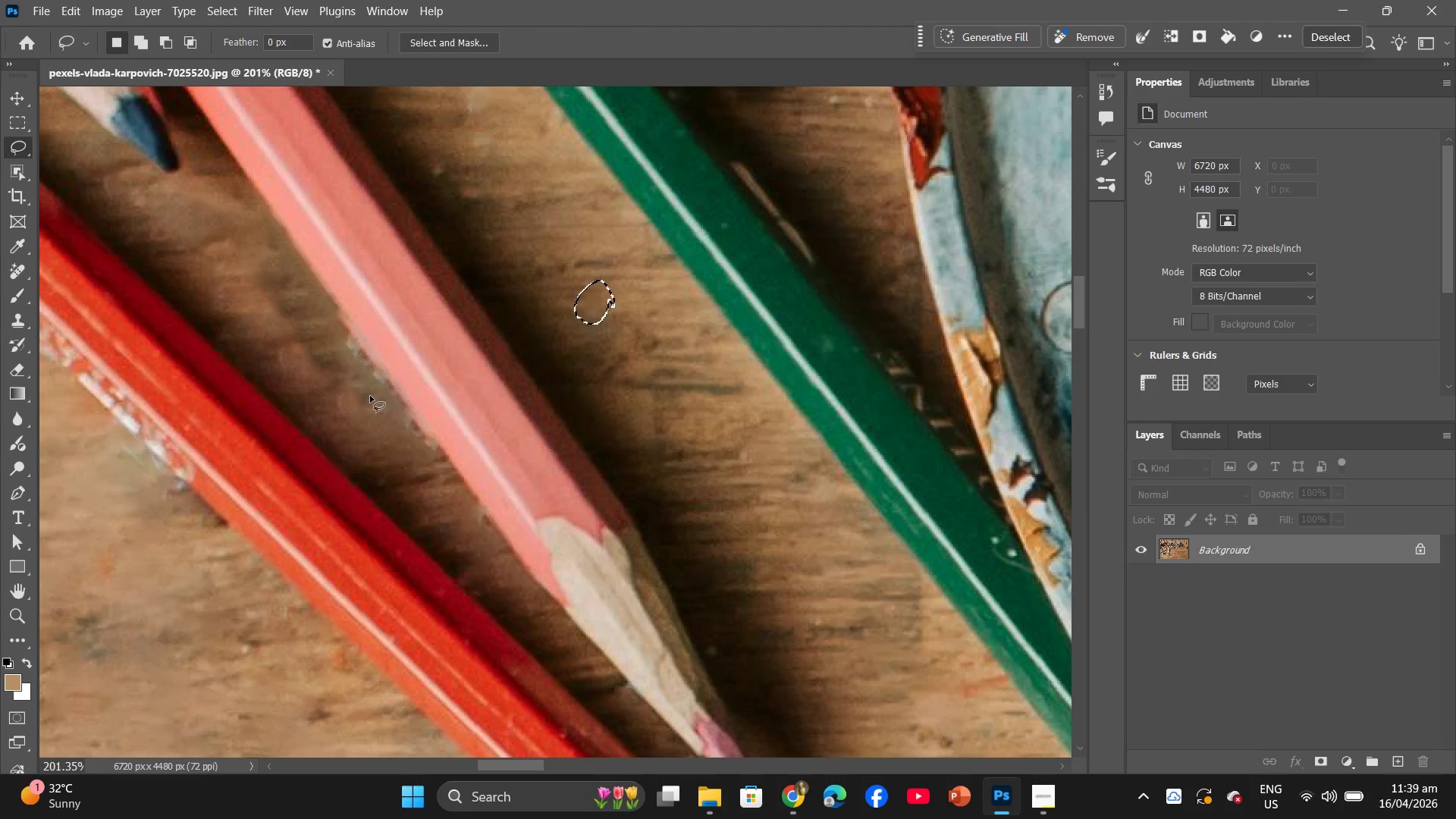 
left_click_drag(start_coordinate=[369, 396], to_coordinate=[356, 376])
 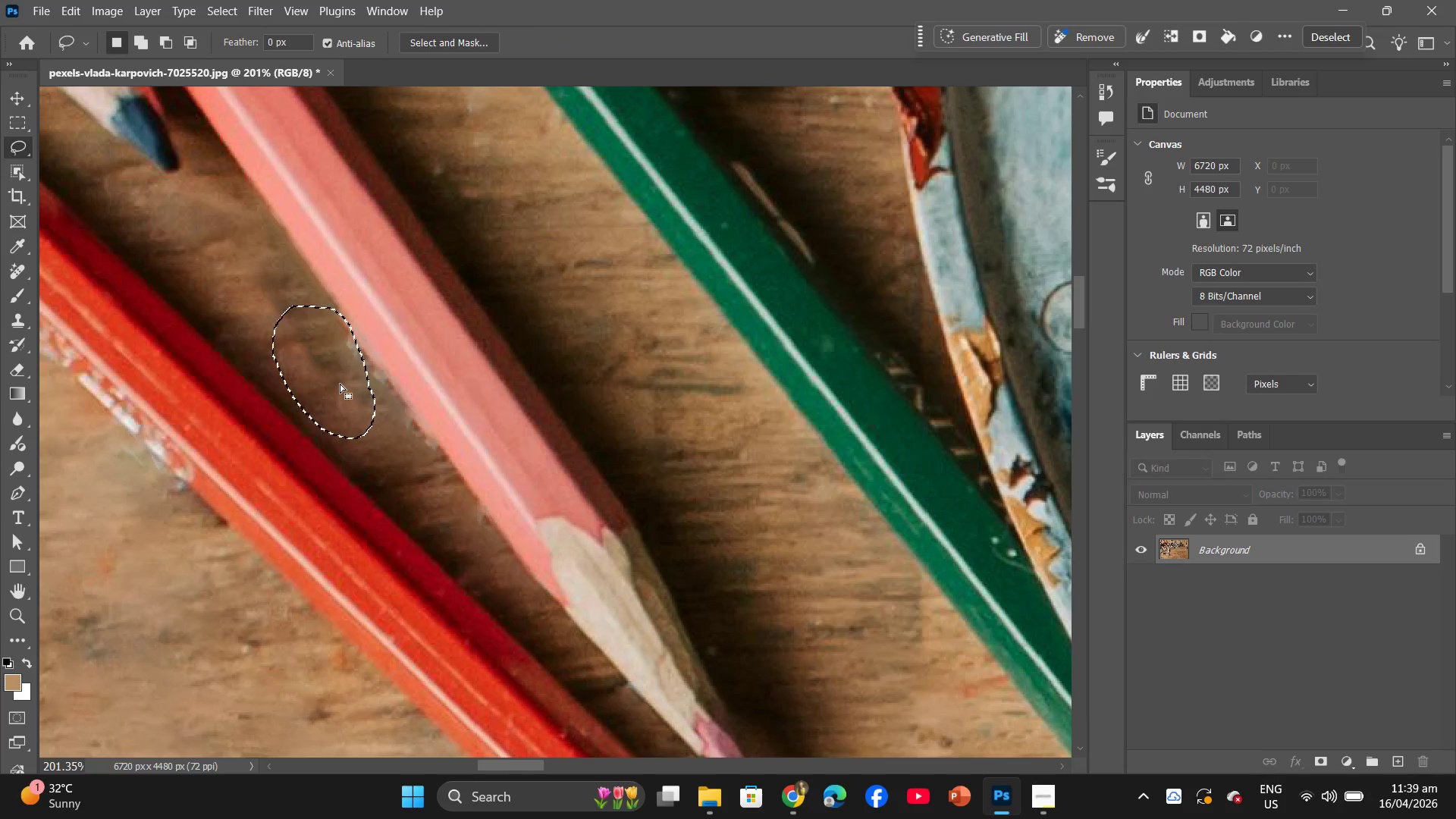 
right_click([340, 384])
 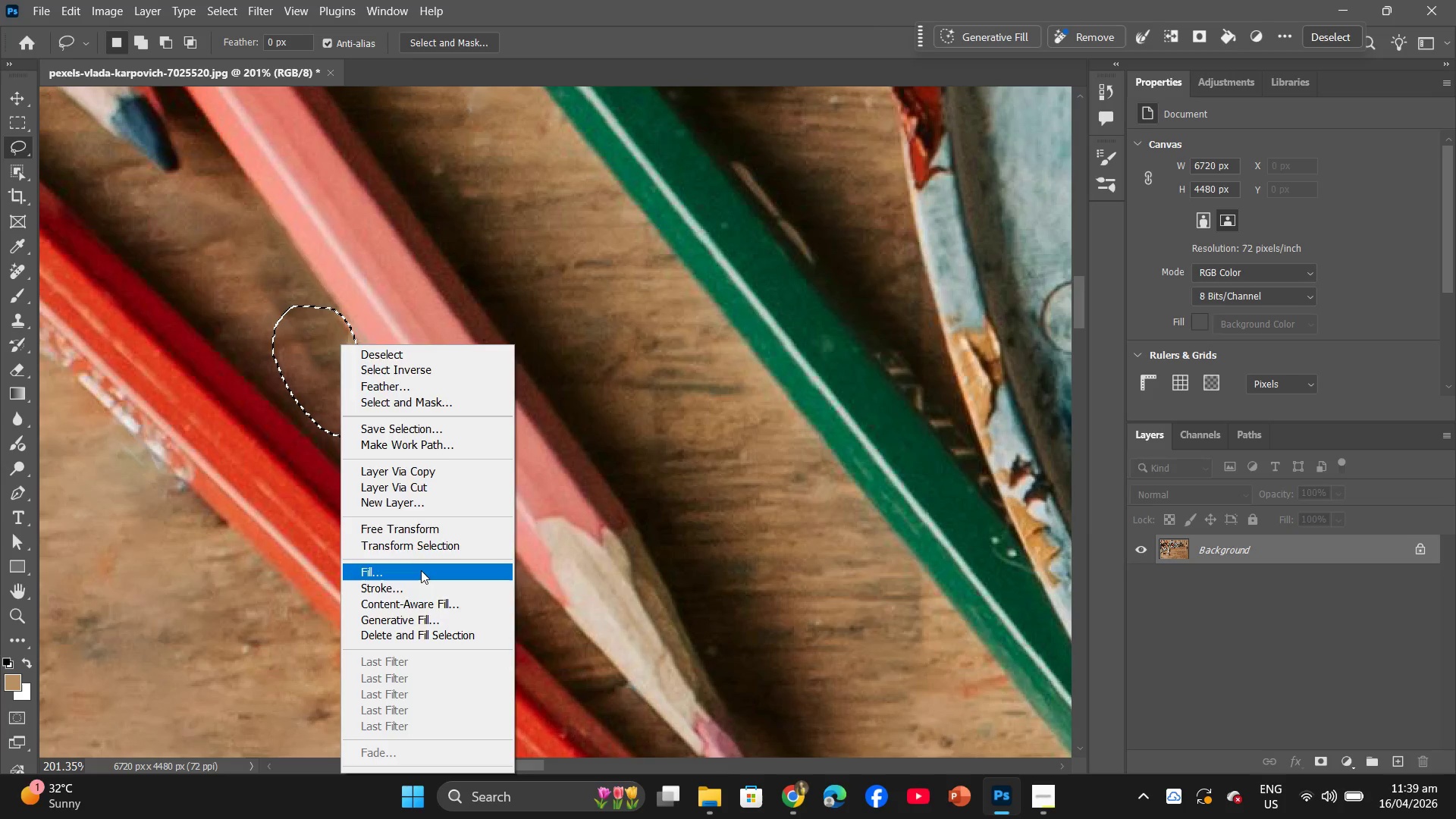 
left_click([421, 570])
 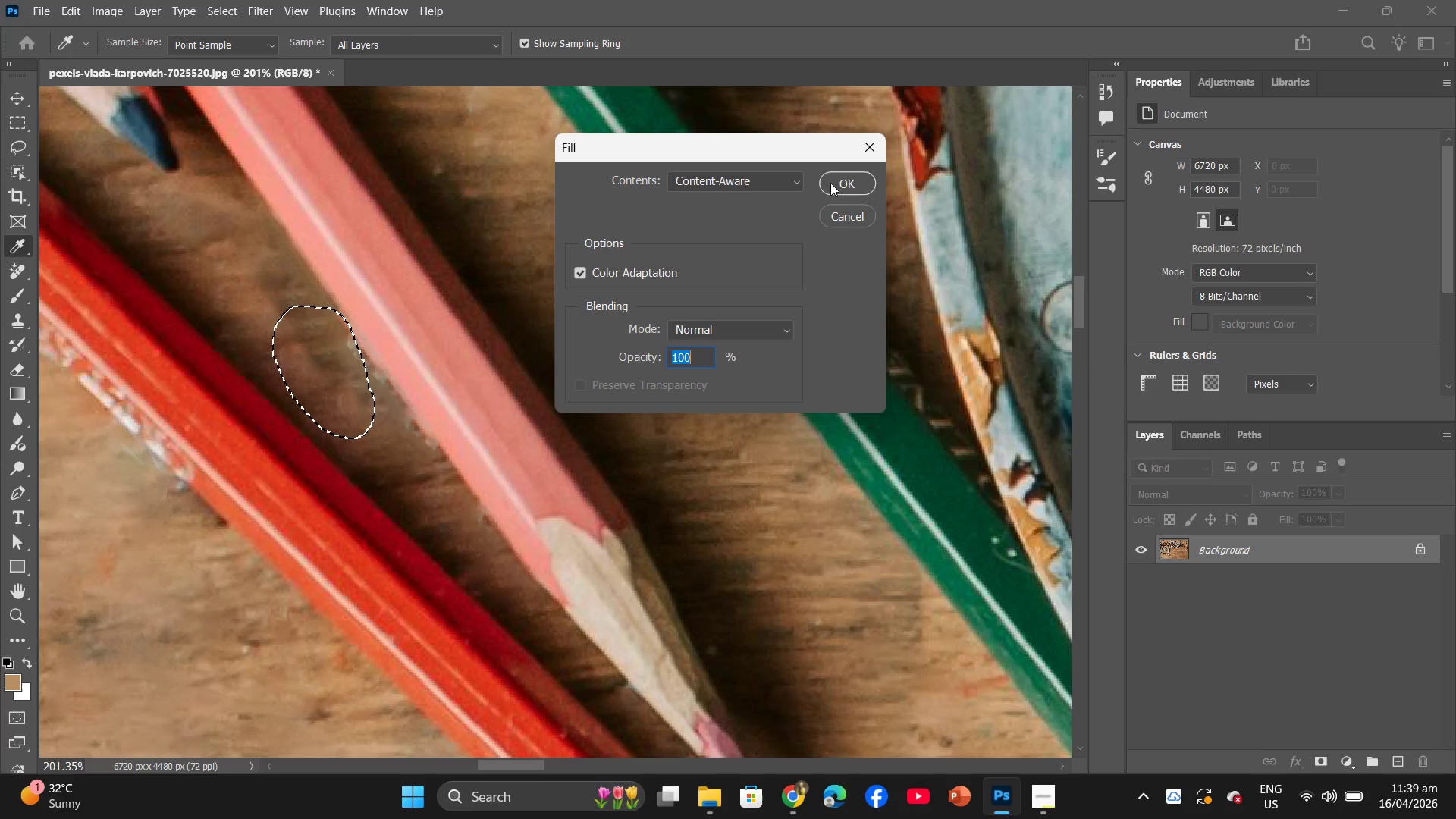 
left_click([847, 183])
 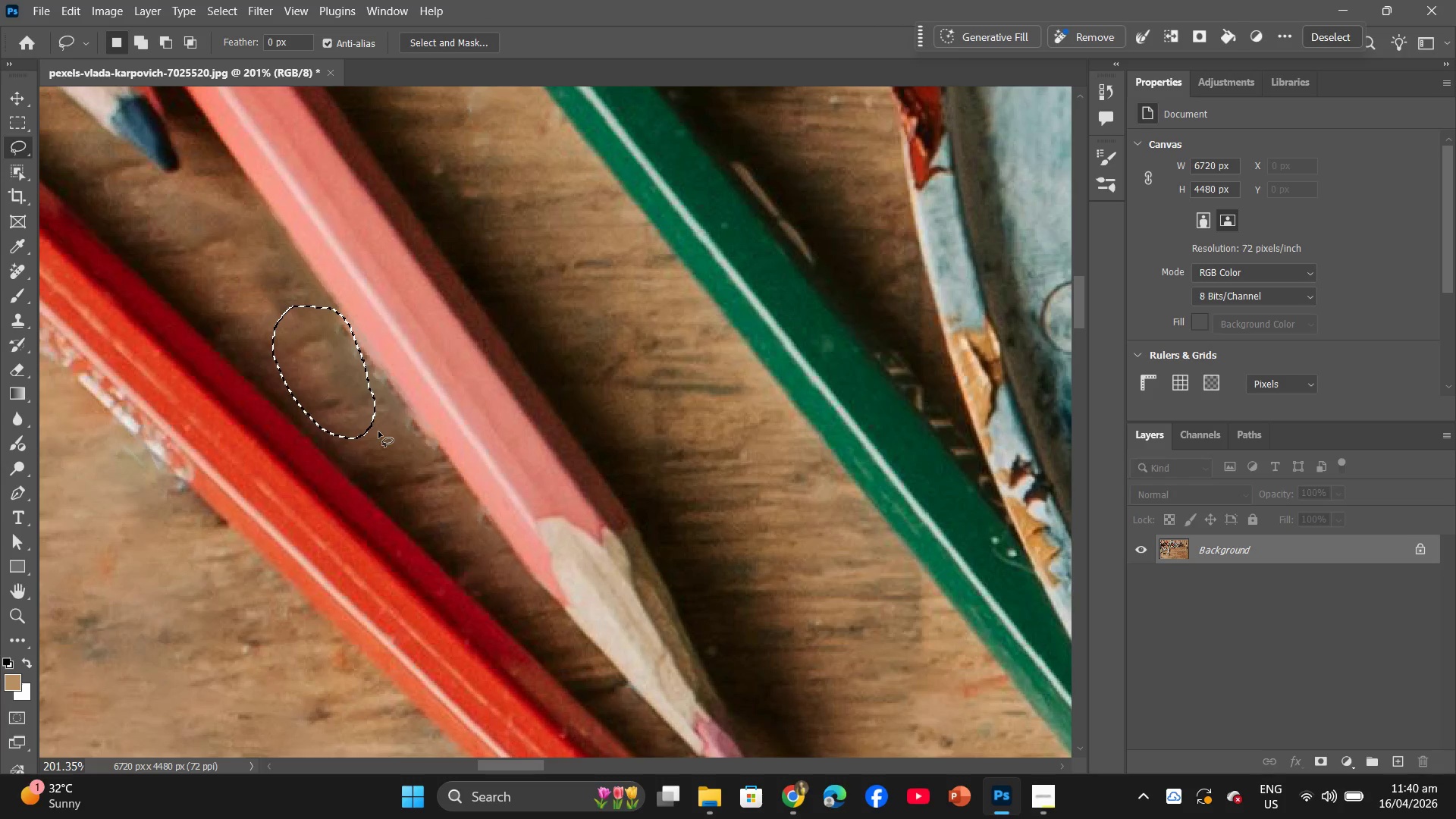 
scroll: coordinate [386, 430], scroll_direction: up, amount: 4.0
 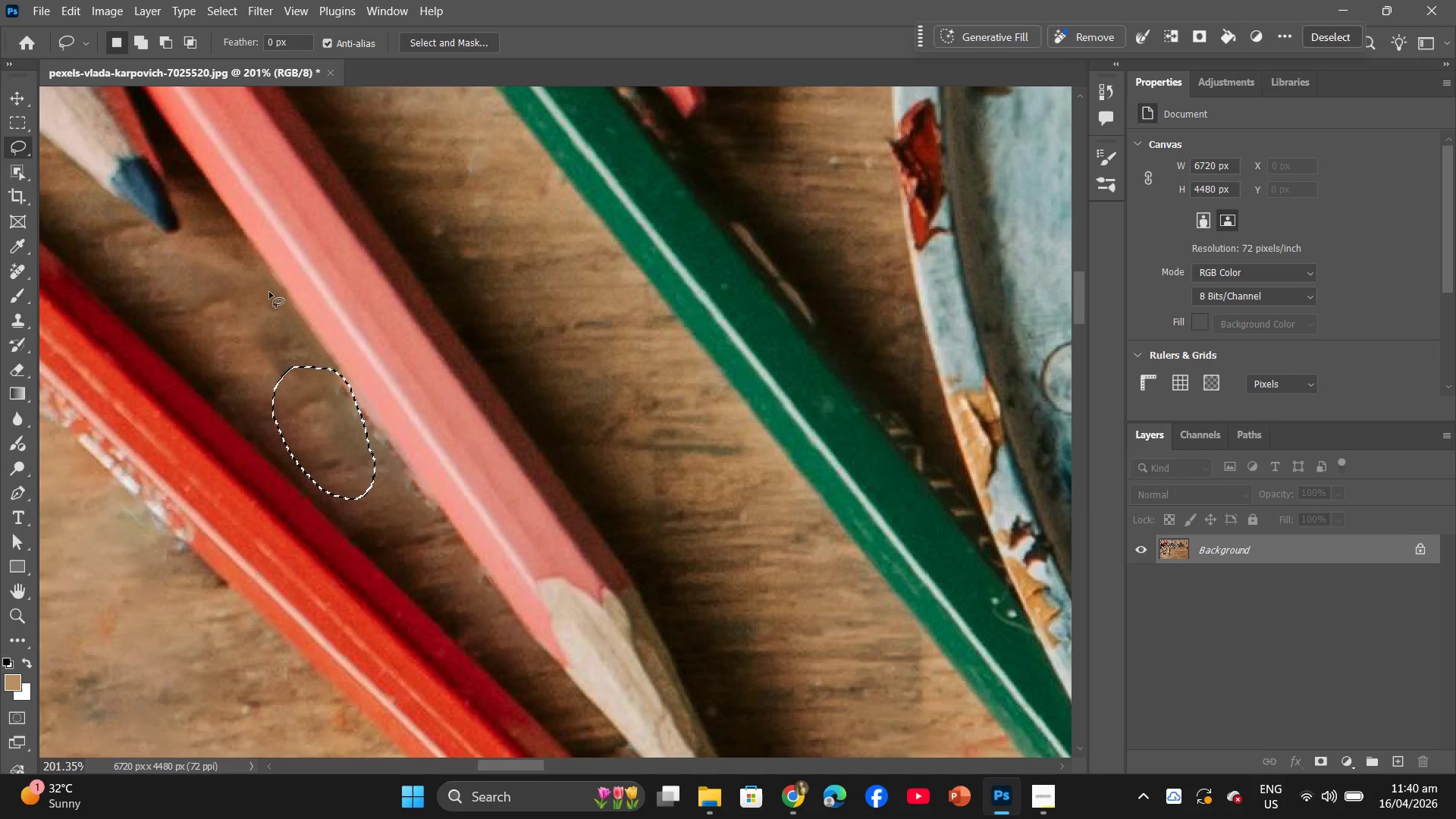 
left_click_drag(start_coordinate=[260, 284], to_coordinate=[245, 268])
 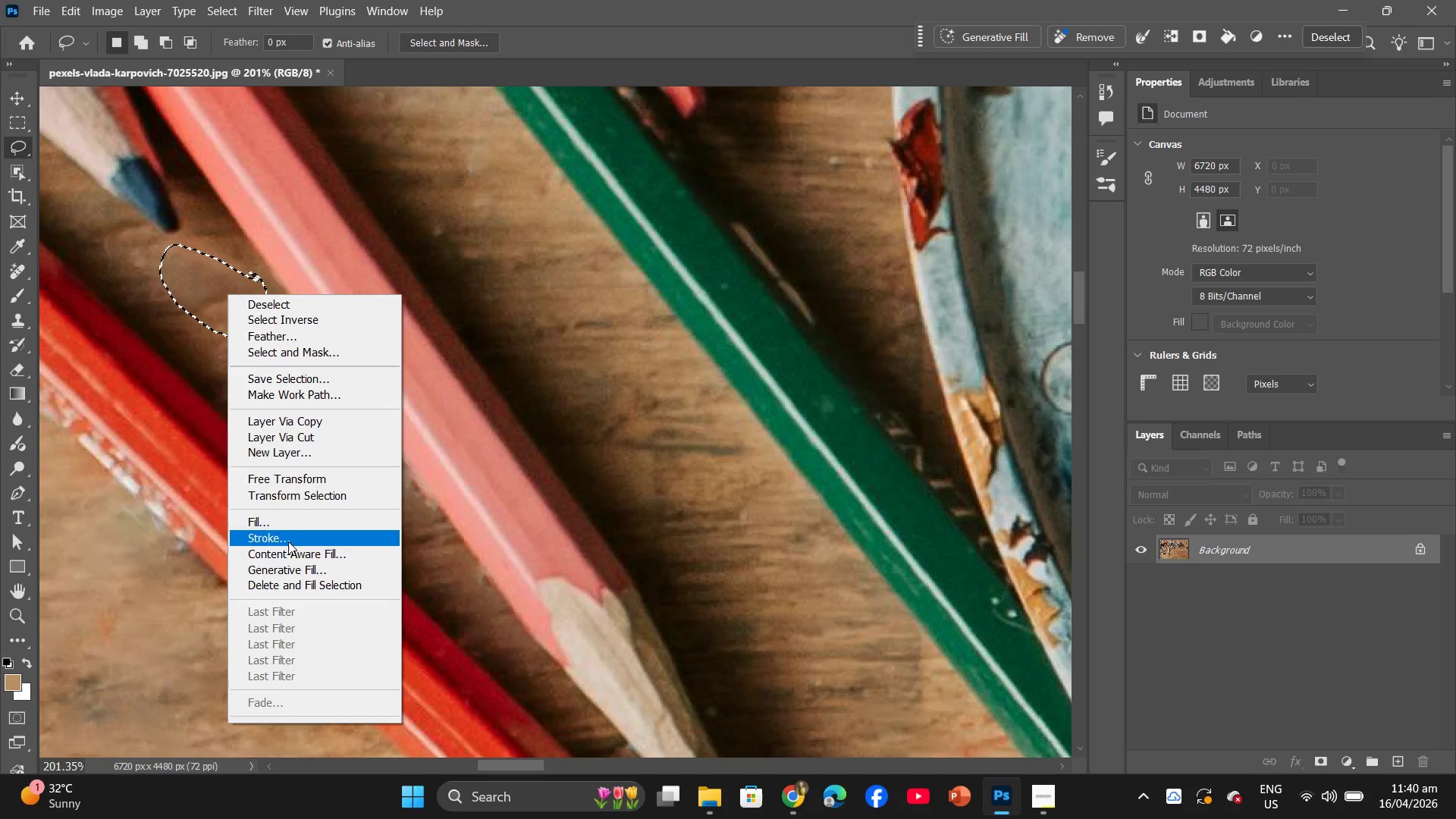 
left_click([289, 528])
 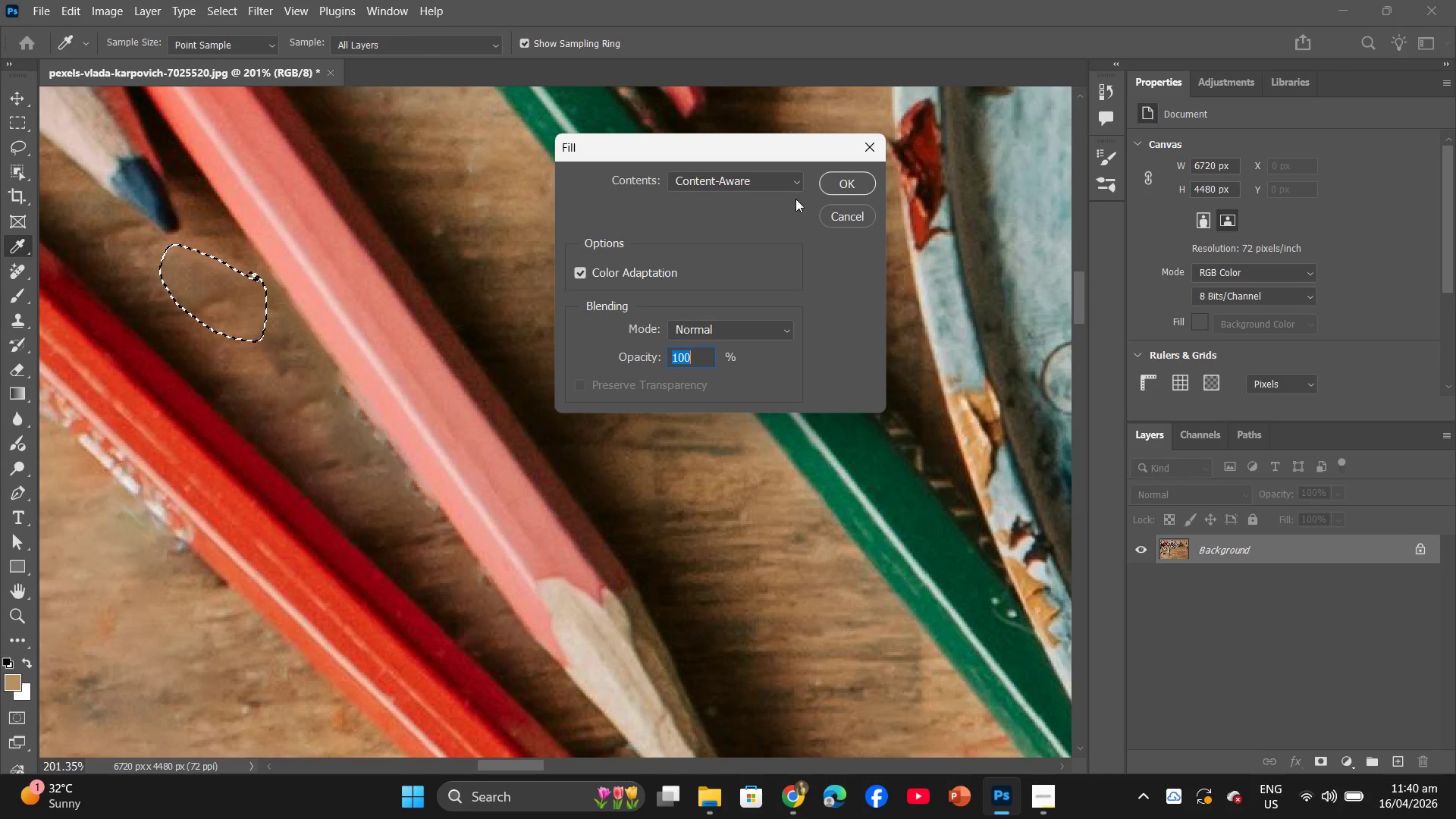 
left_click([851, 192])
 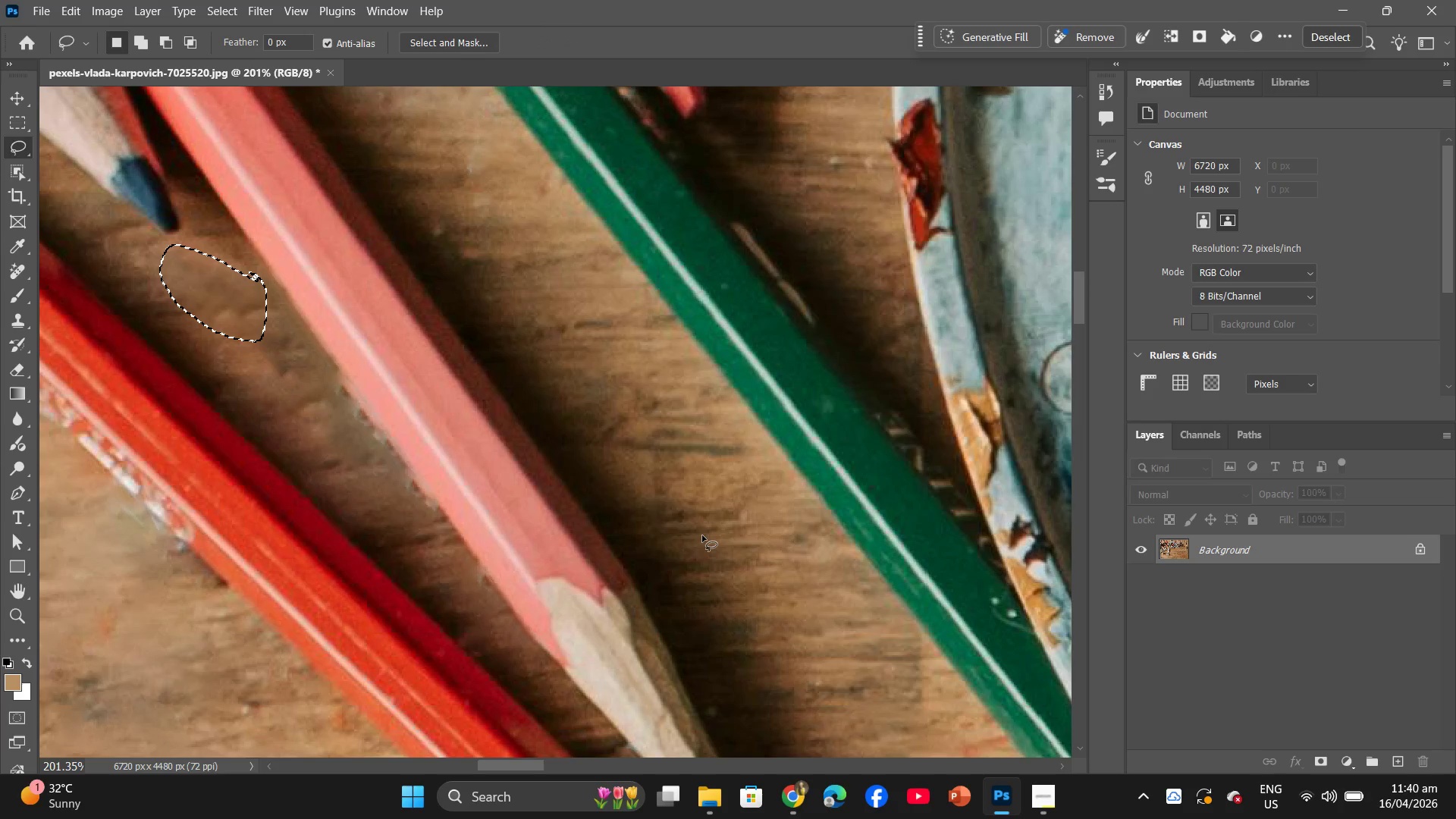 
left_click([702, 526])
 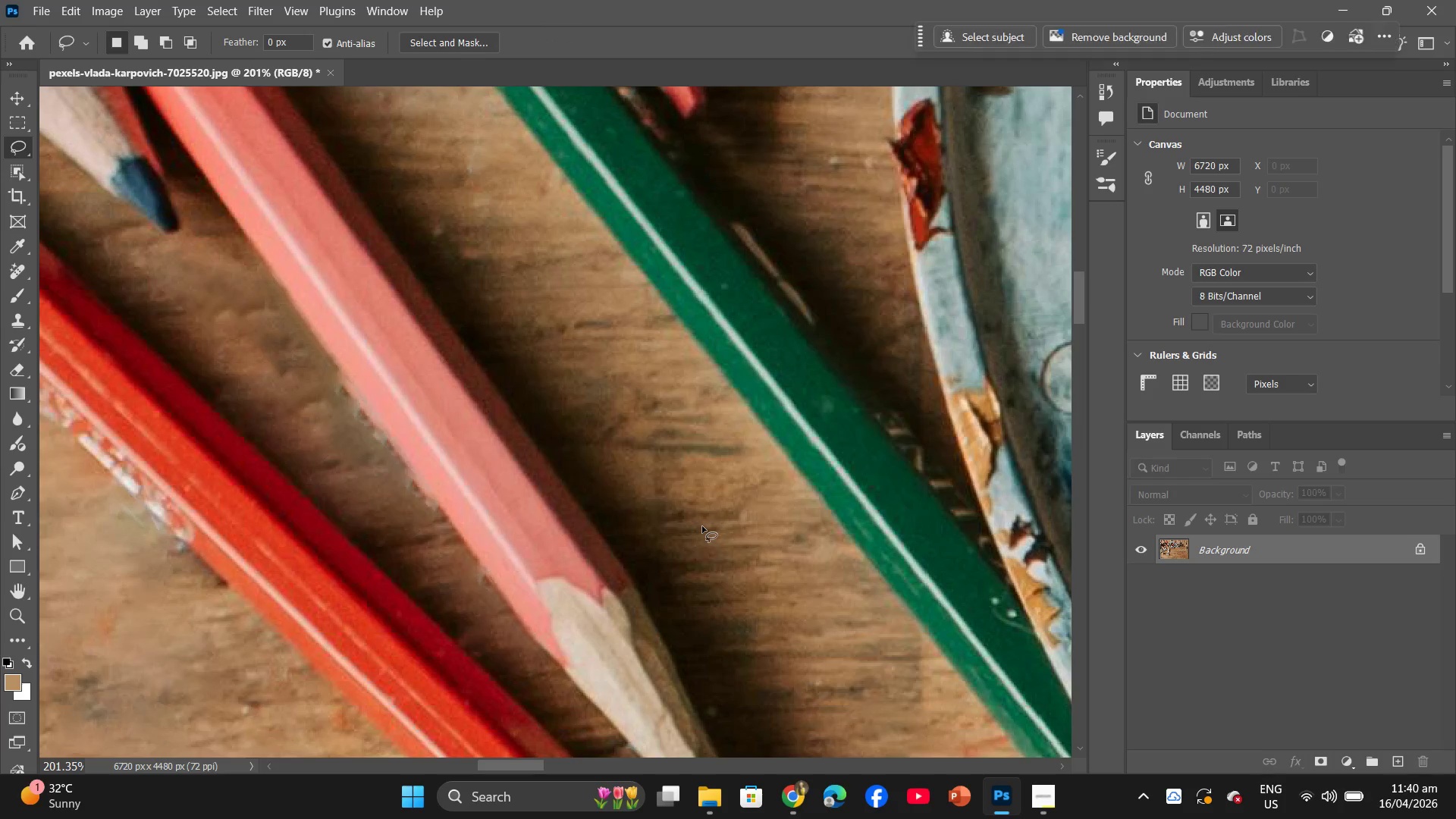 
hold_key(key=AltLeft, duration=1.33)
scroll: coordinate [706, 541], scroll_direction: down, amount: 13.0
 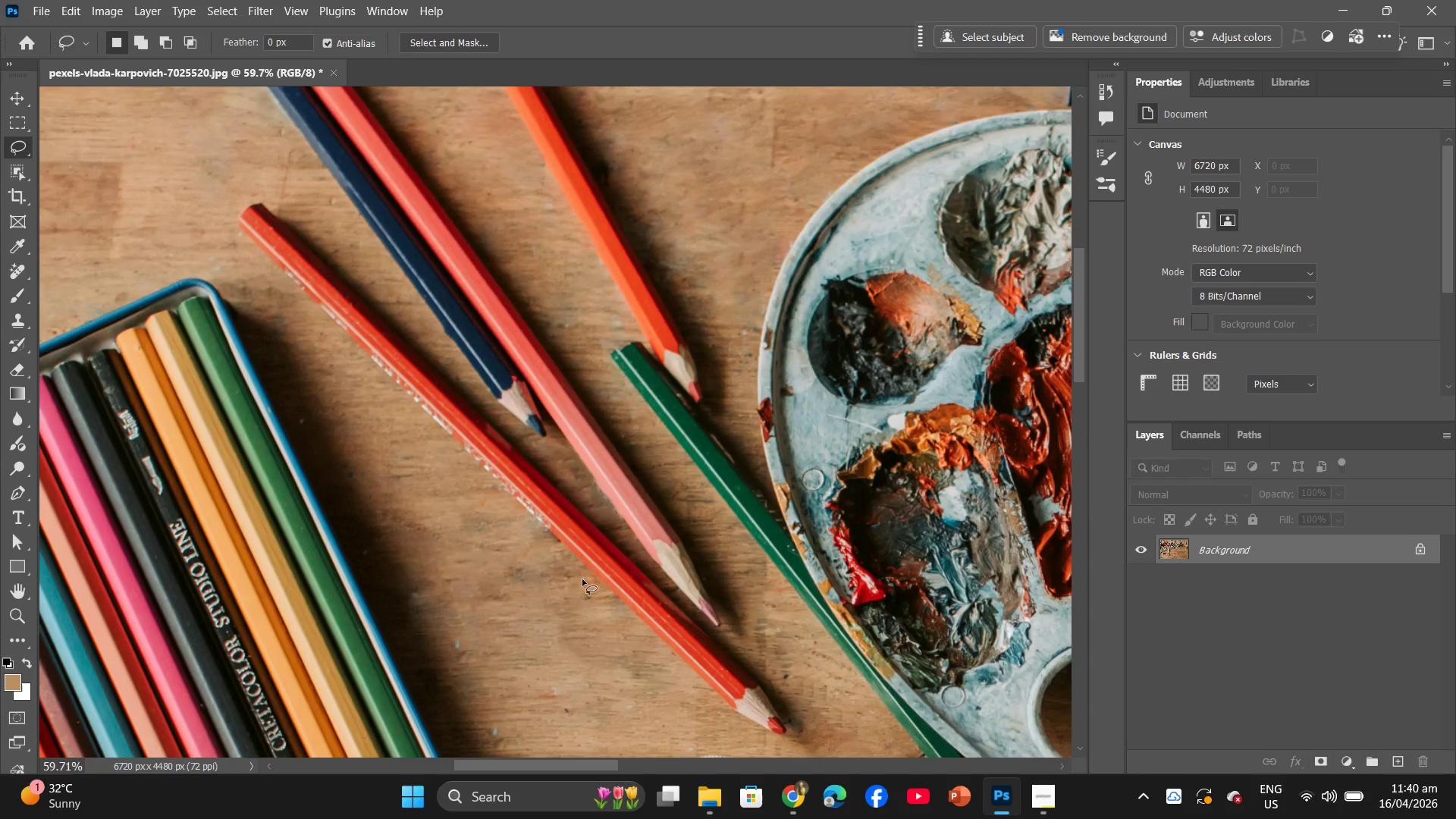 
hold_key(key=AltLeft, duration=1.14)
scroll: coordinate [485, 437], scroll_direction: up, amount: 15.0
 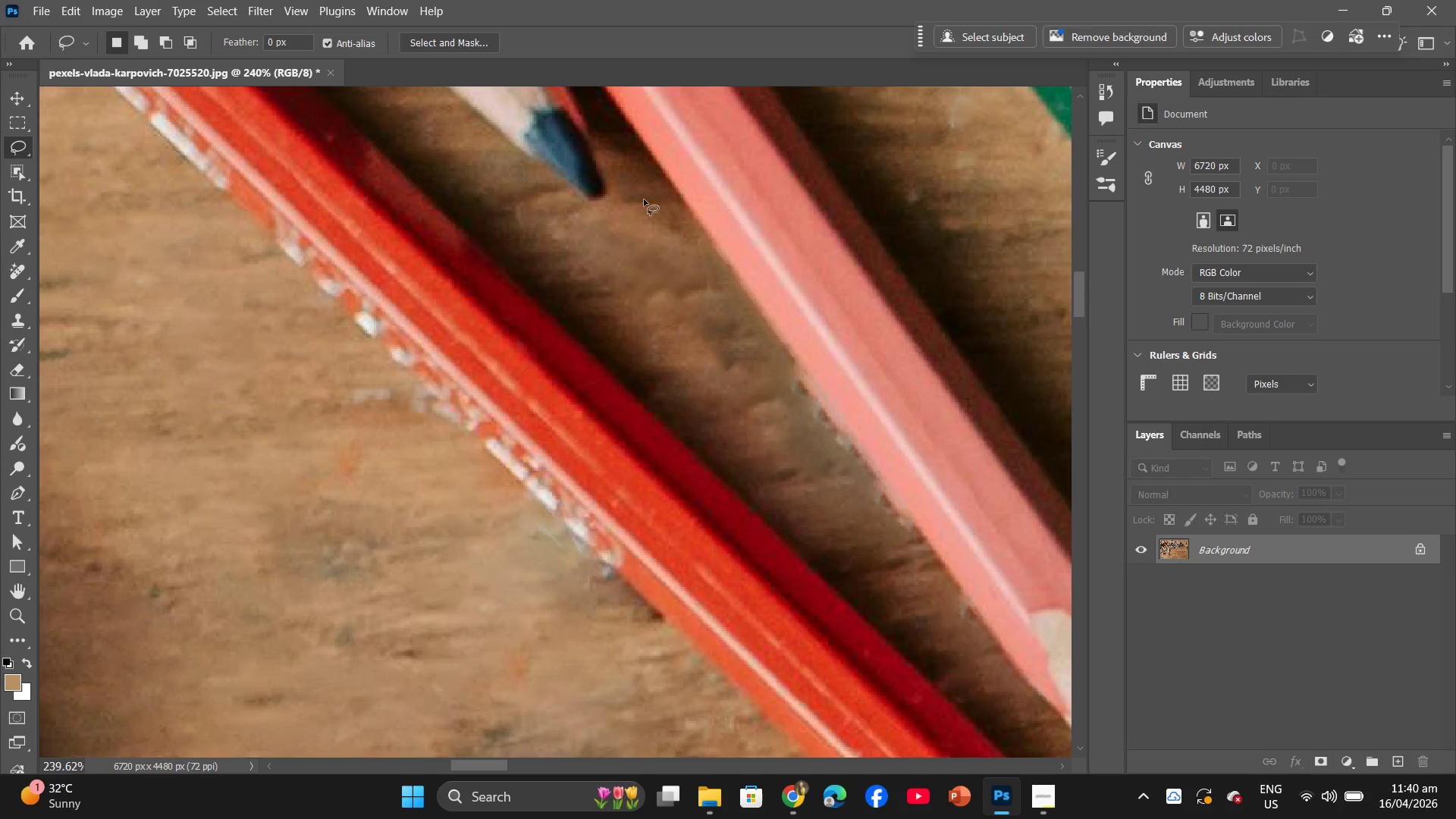 
left_click_drag(start_coordinate=[645, 196], to_coordinate=[625, 193])
 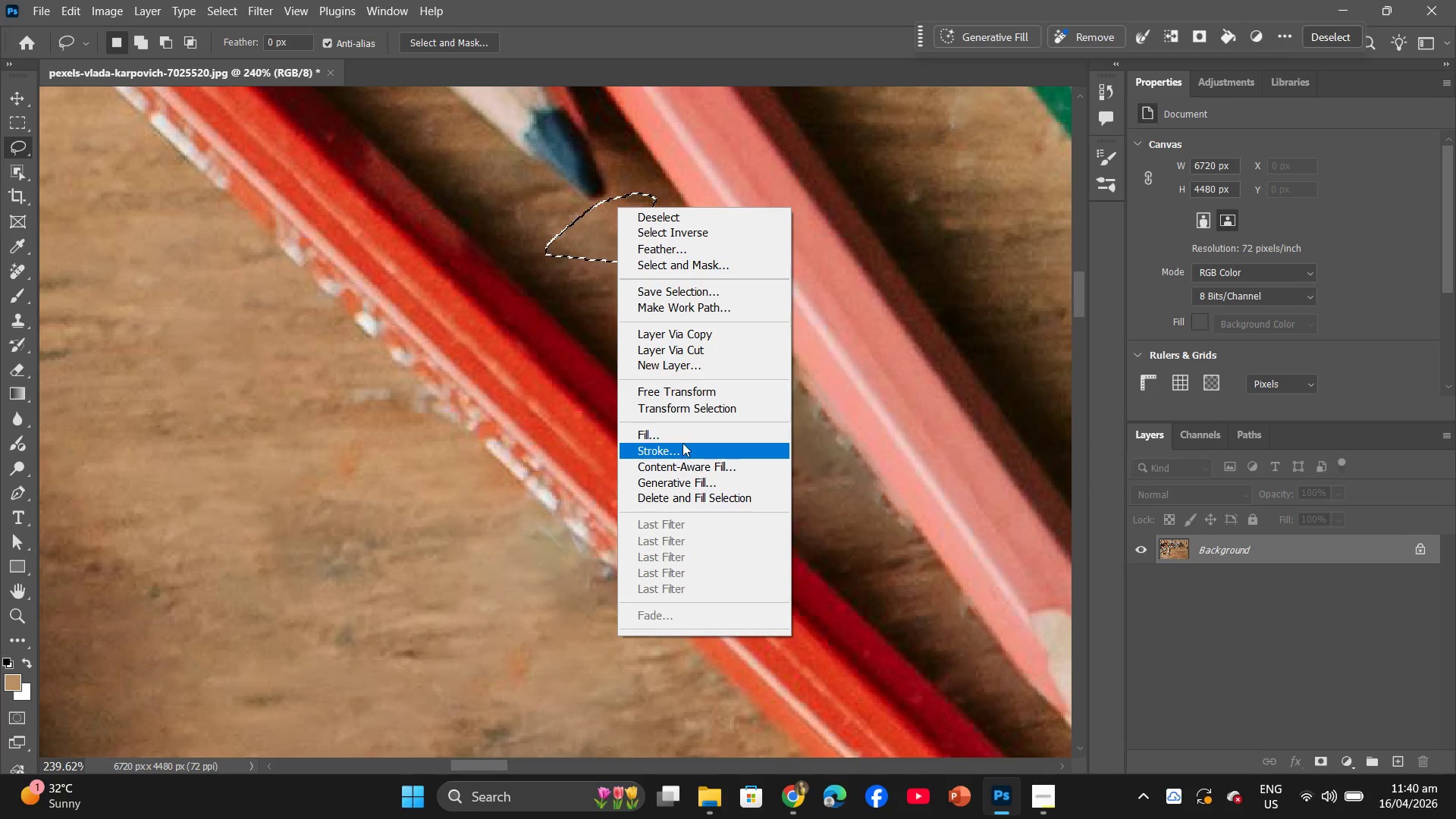 
left_click([679, 427])
 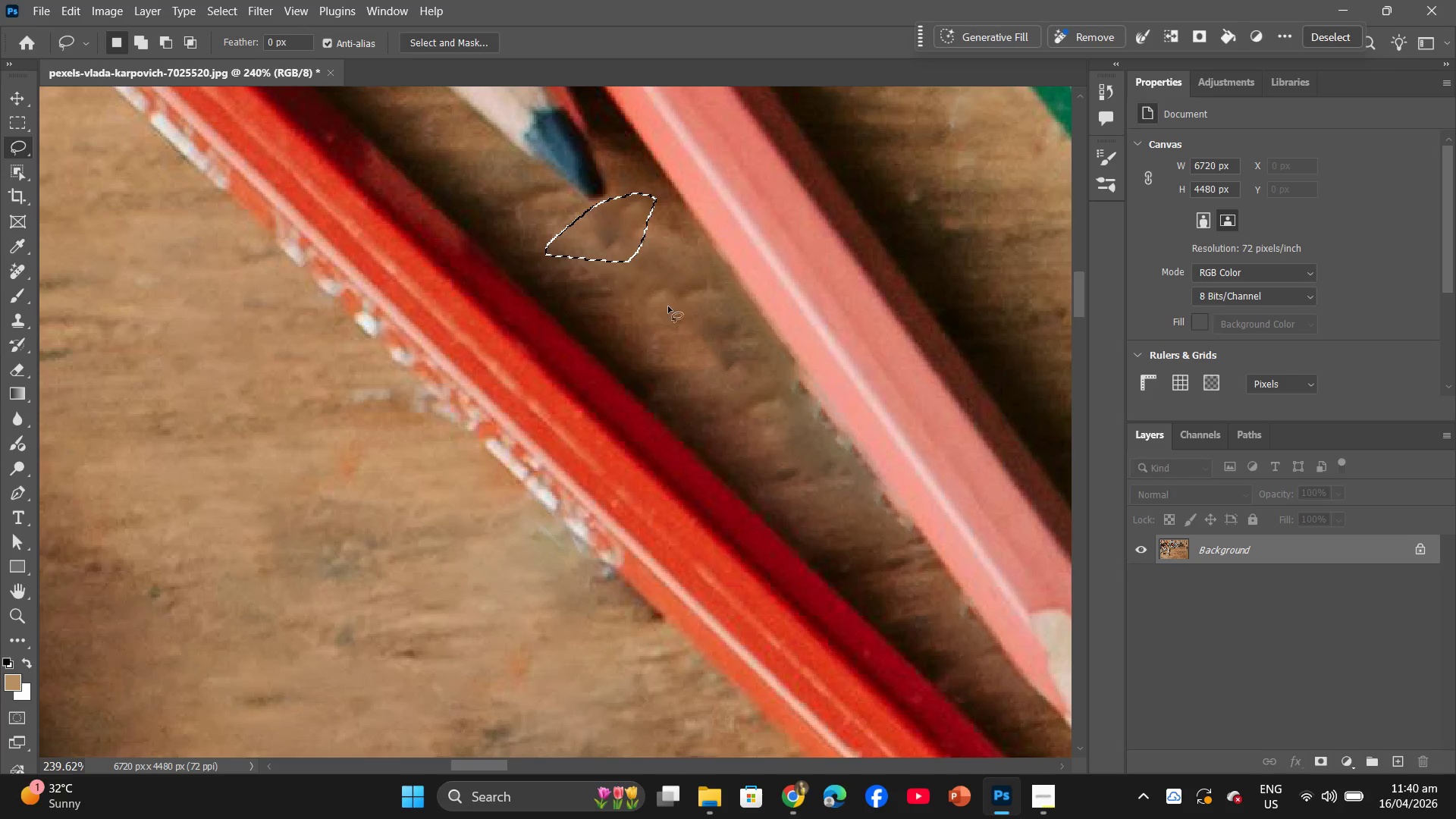 
left_click_drag(start_coordinate=[679, 234], to_coordinate=[635, 234])
 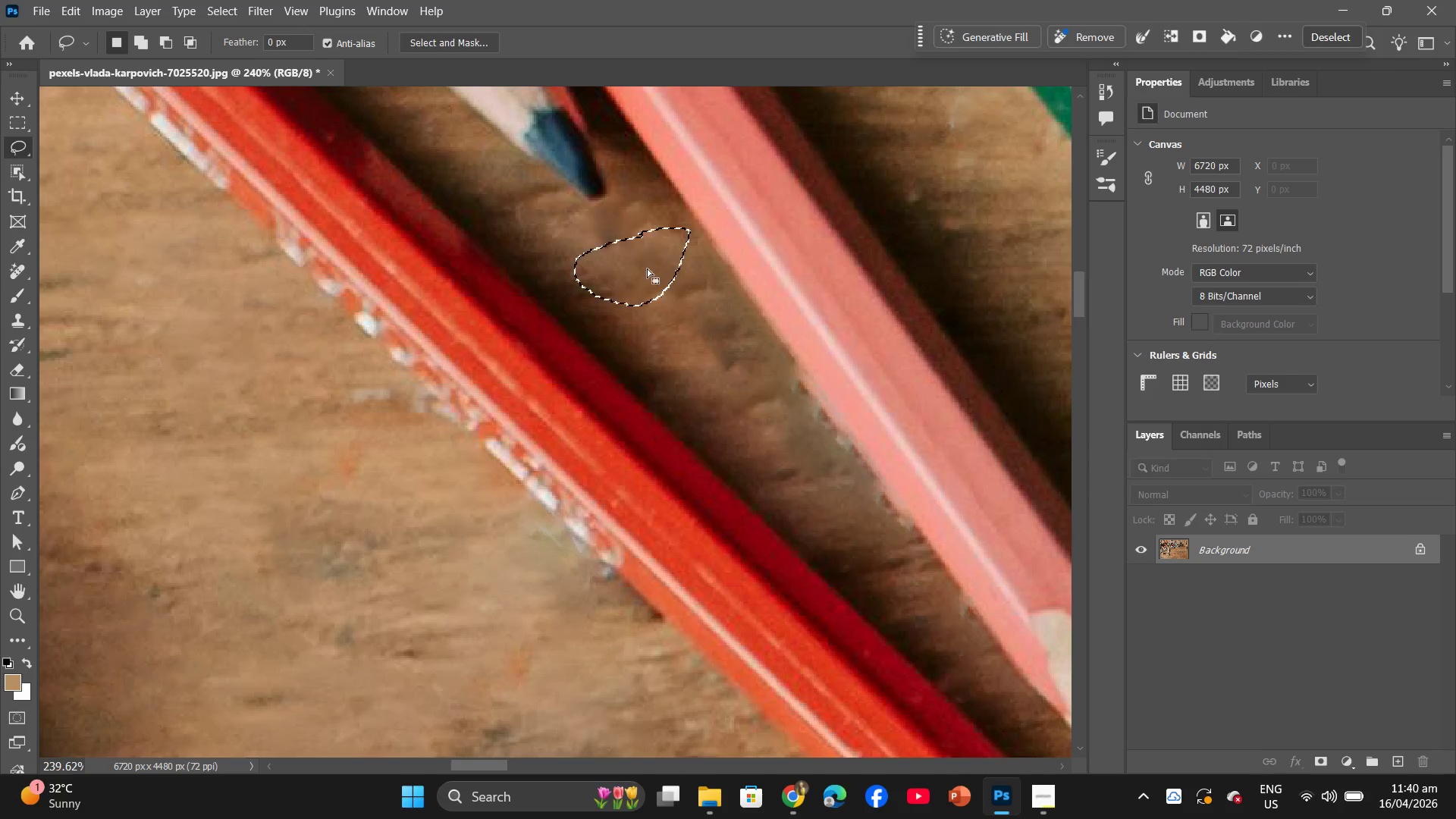 
right_click([647, 268])
 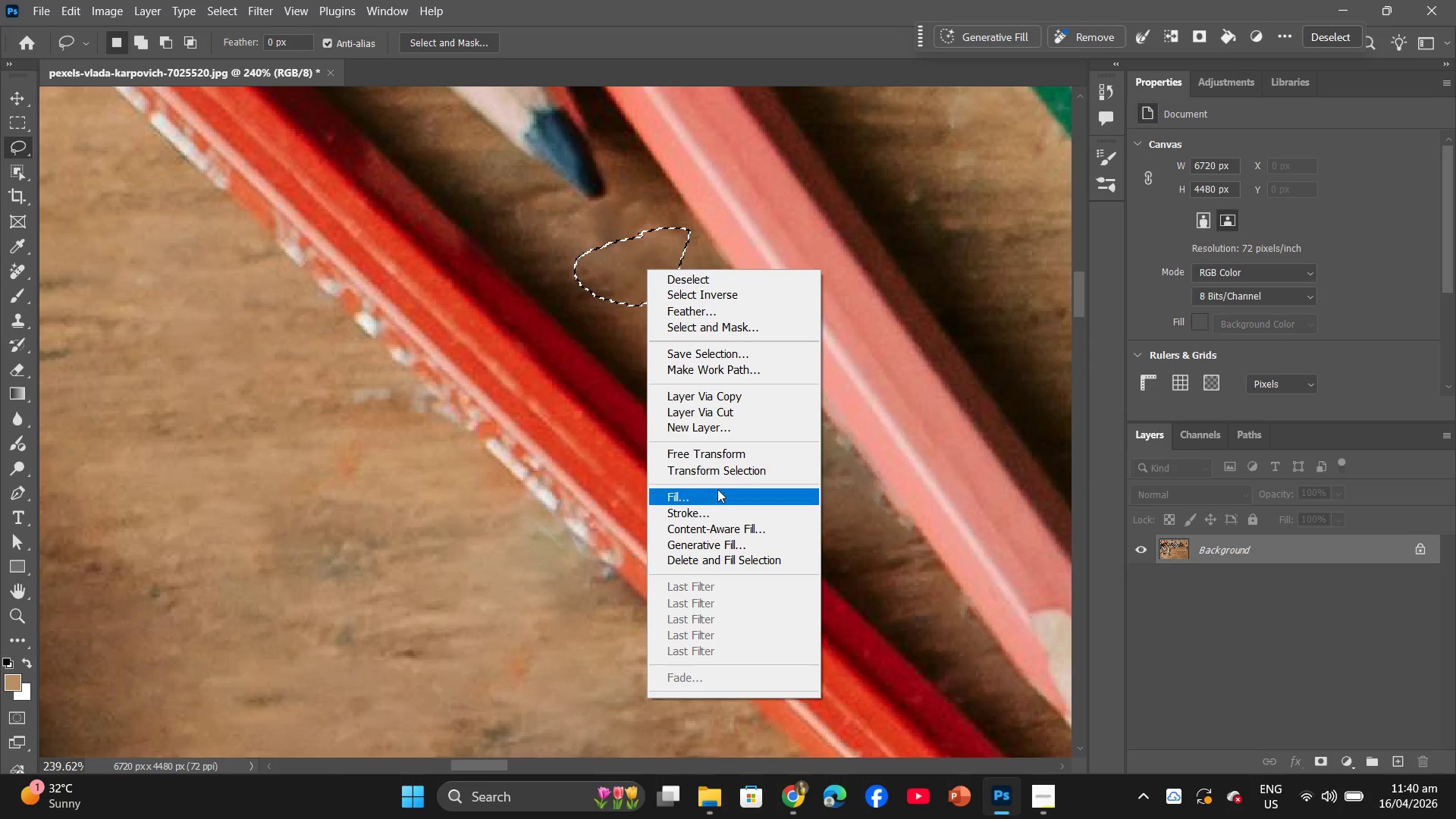 
left_click([717, 498])
 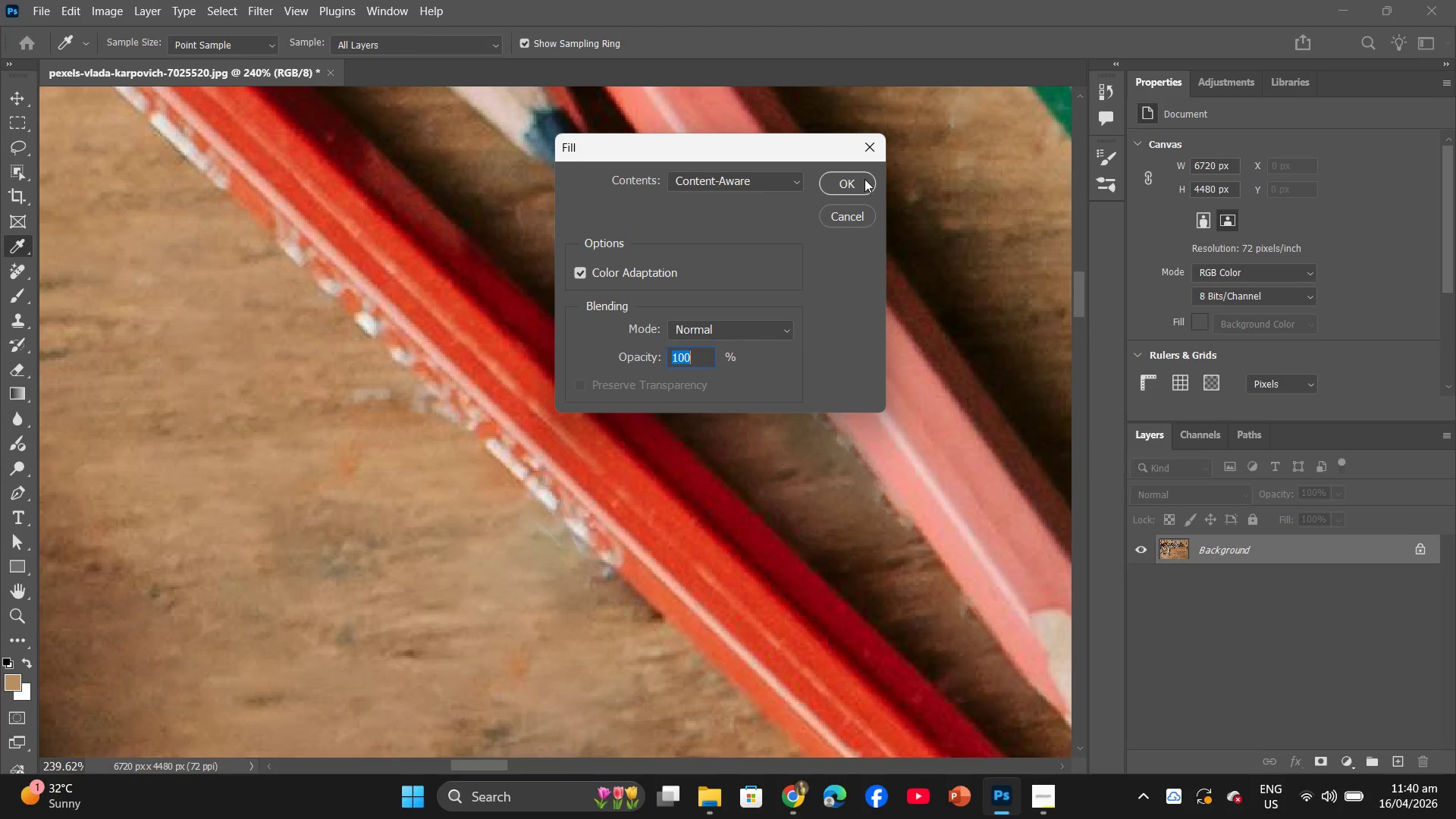 
left_click([858, 182])
 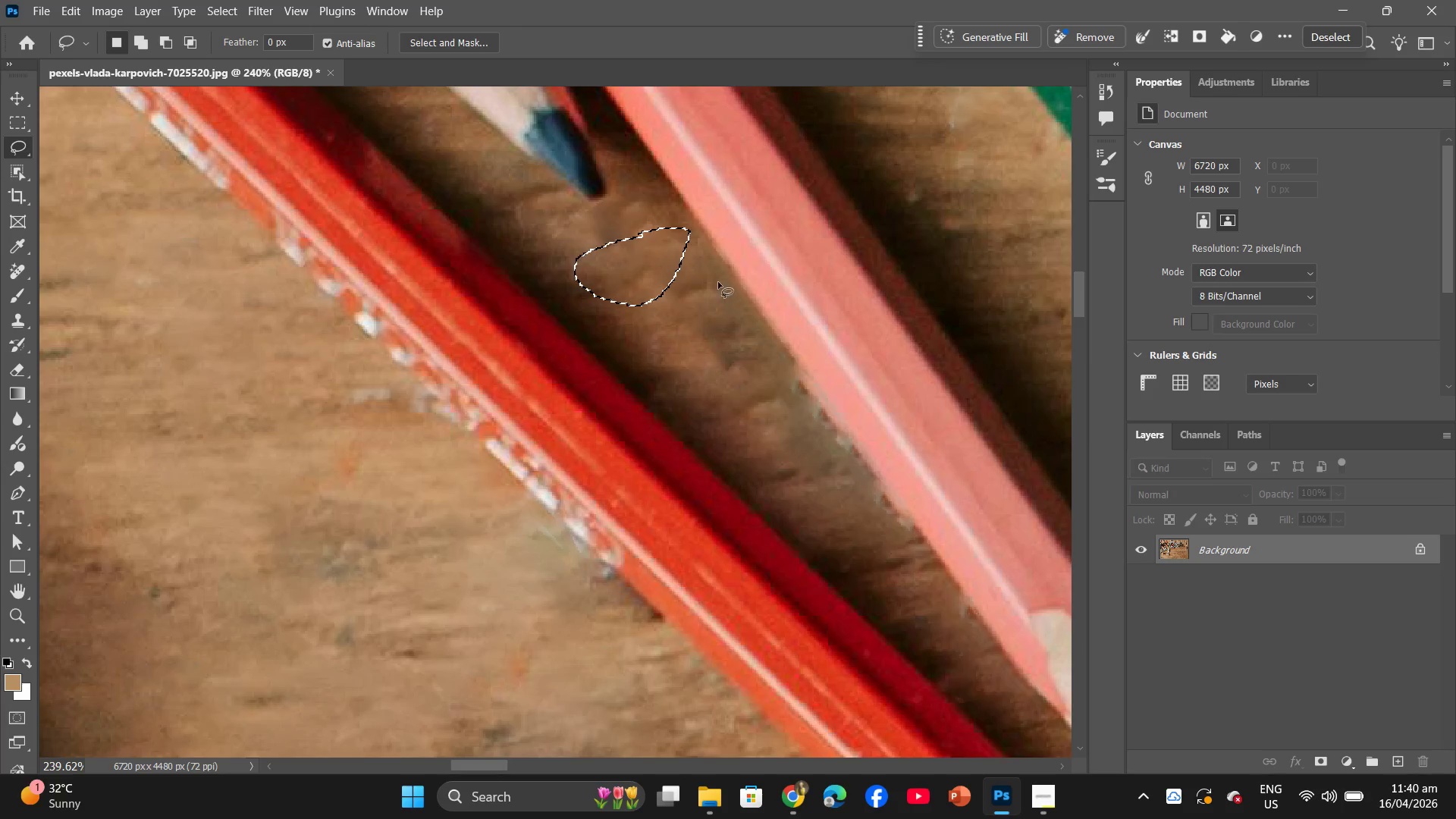 
left_click_drag(start_coordinate=[715, 272], to_coordinate=[698, 277])
 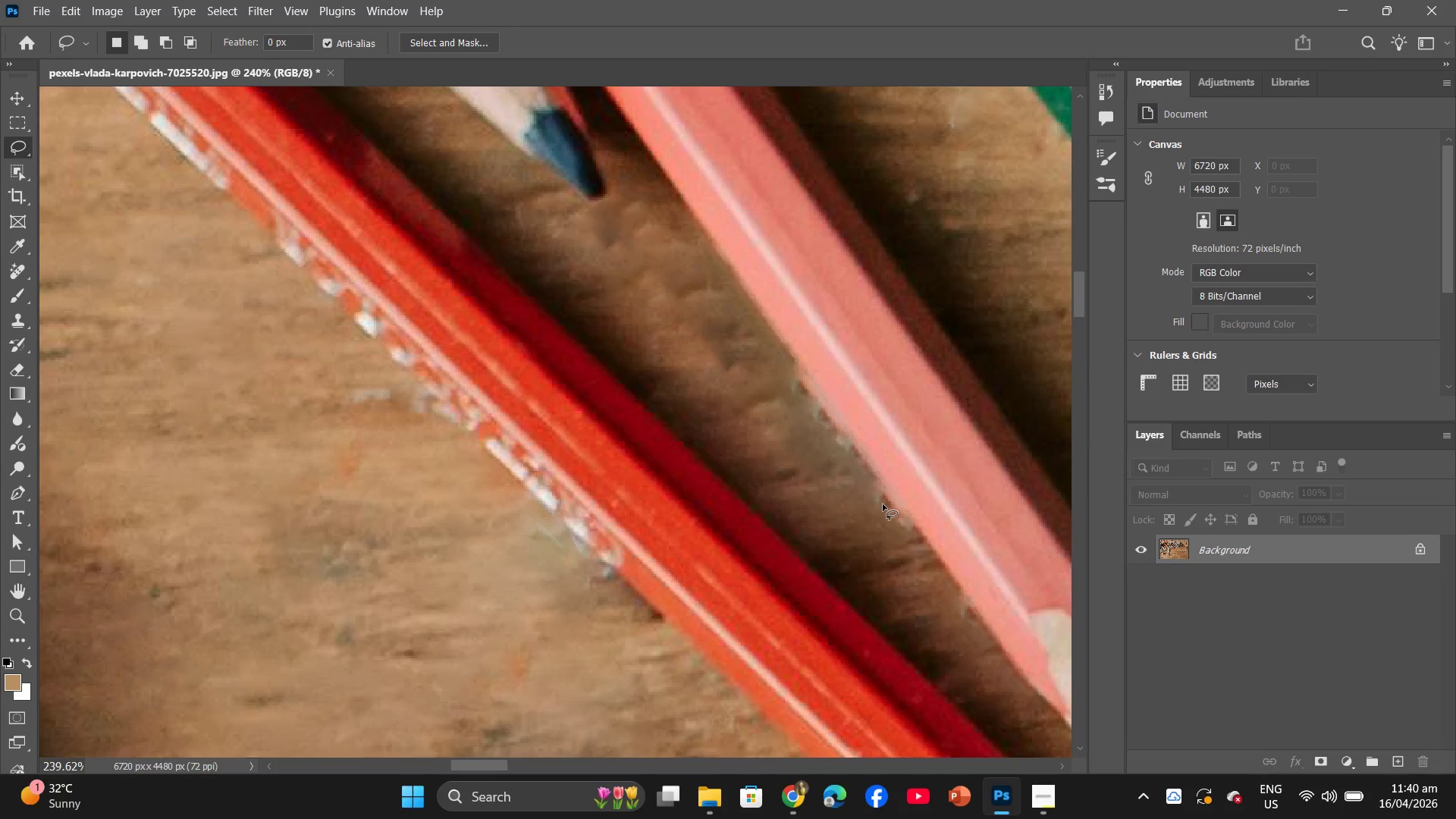 
left_click_drag(start_coordinate=[886, 498], to_coordinate=[878, 500])
 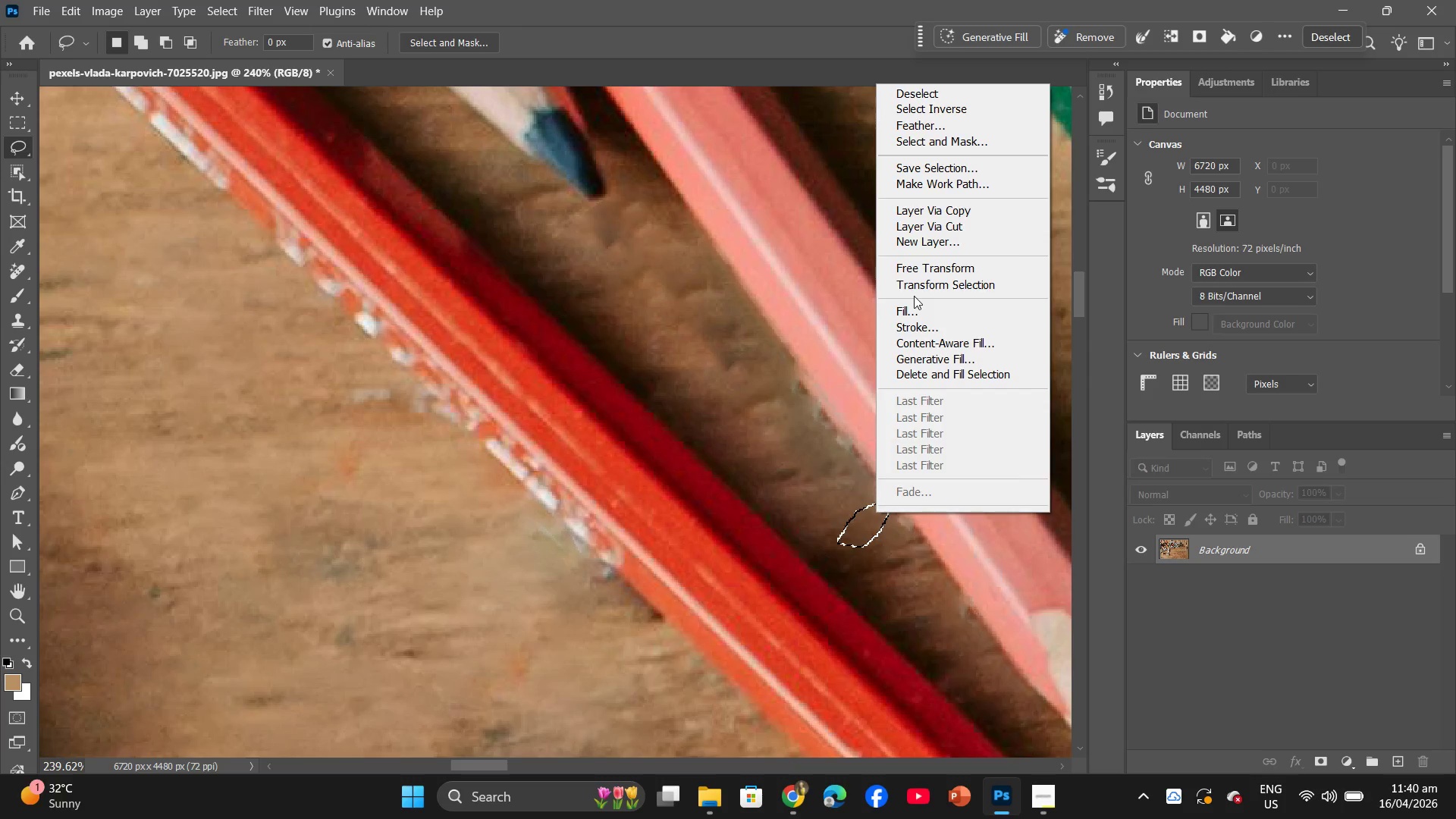 
double_click([914, 306])
 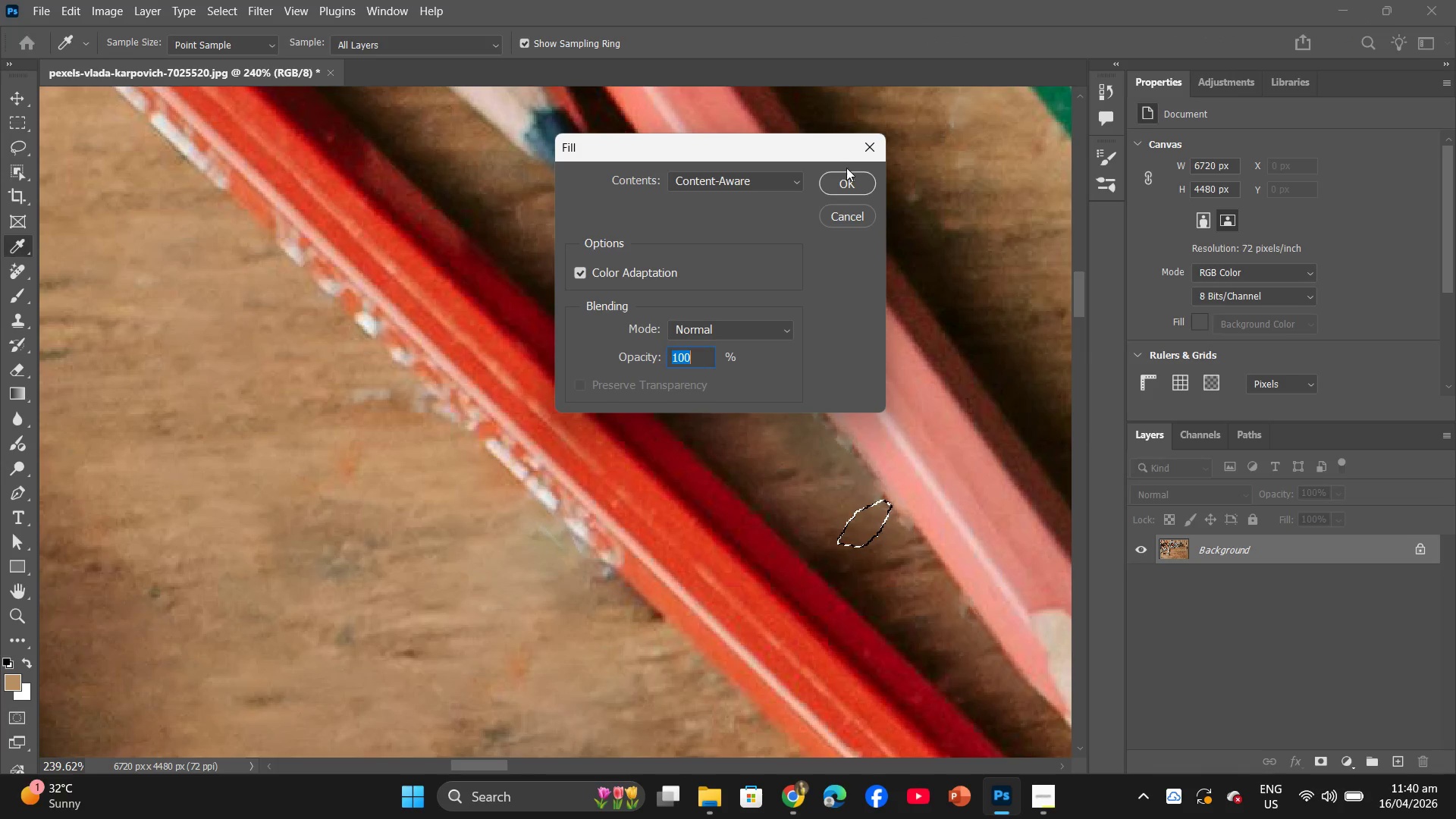 
left_click([846, 185])
 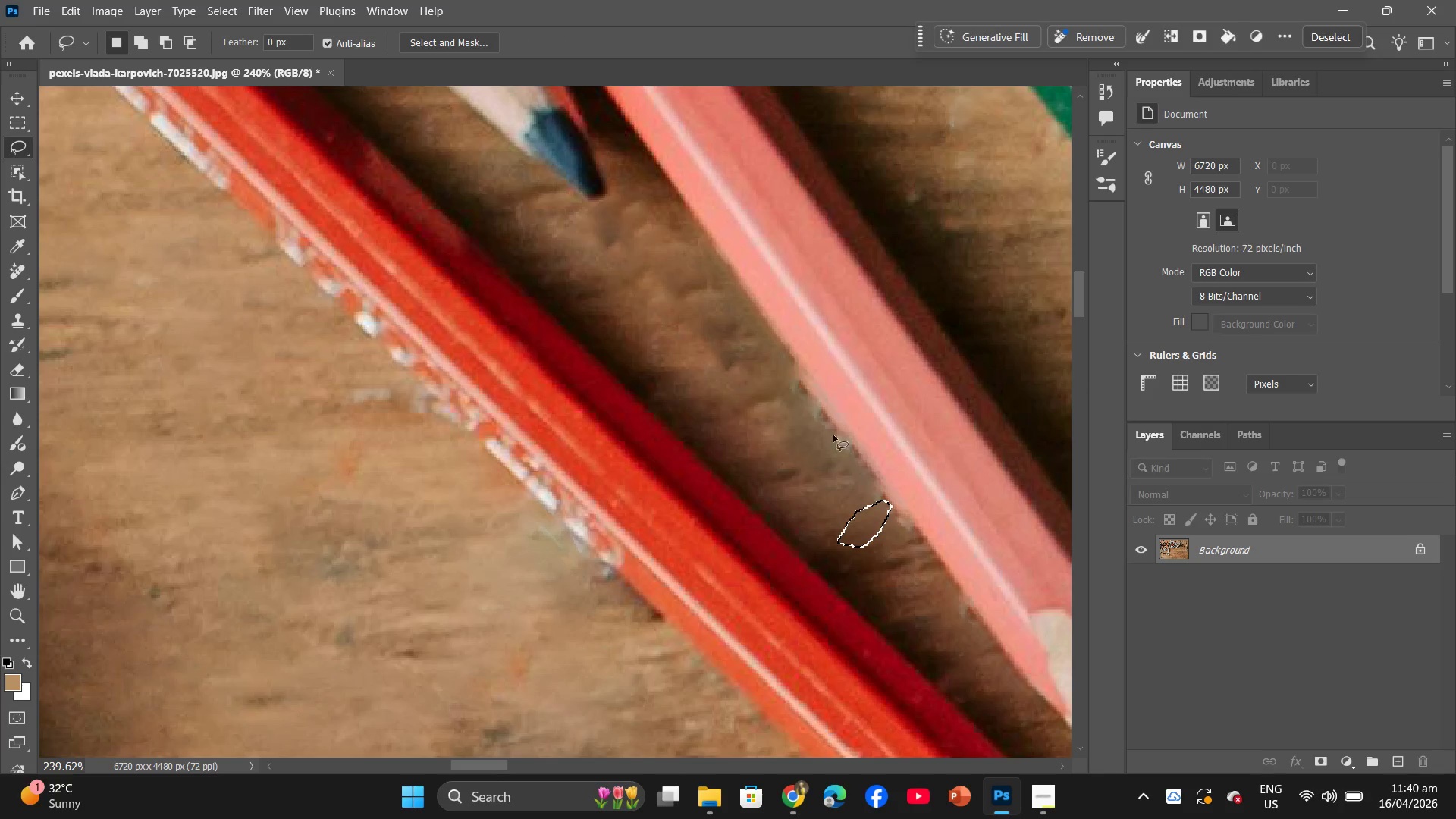 
left_click_drag(start_coordinate=[827, 441], to_coordinate=[824, 444])
 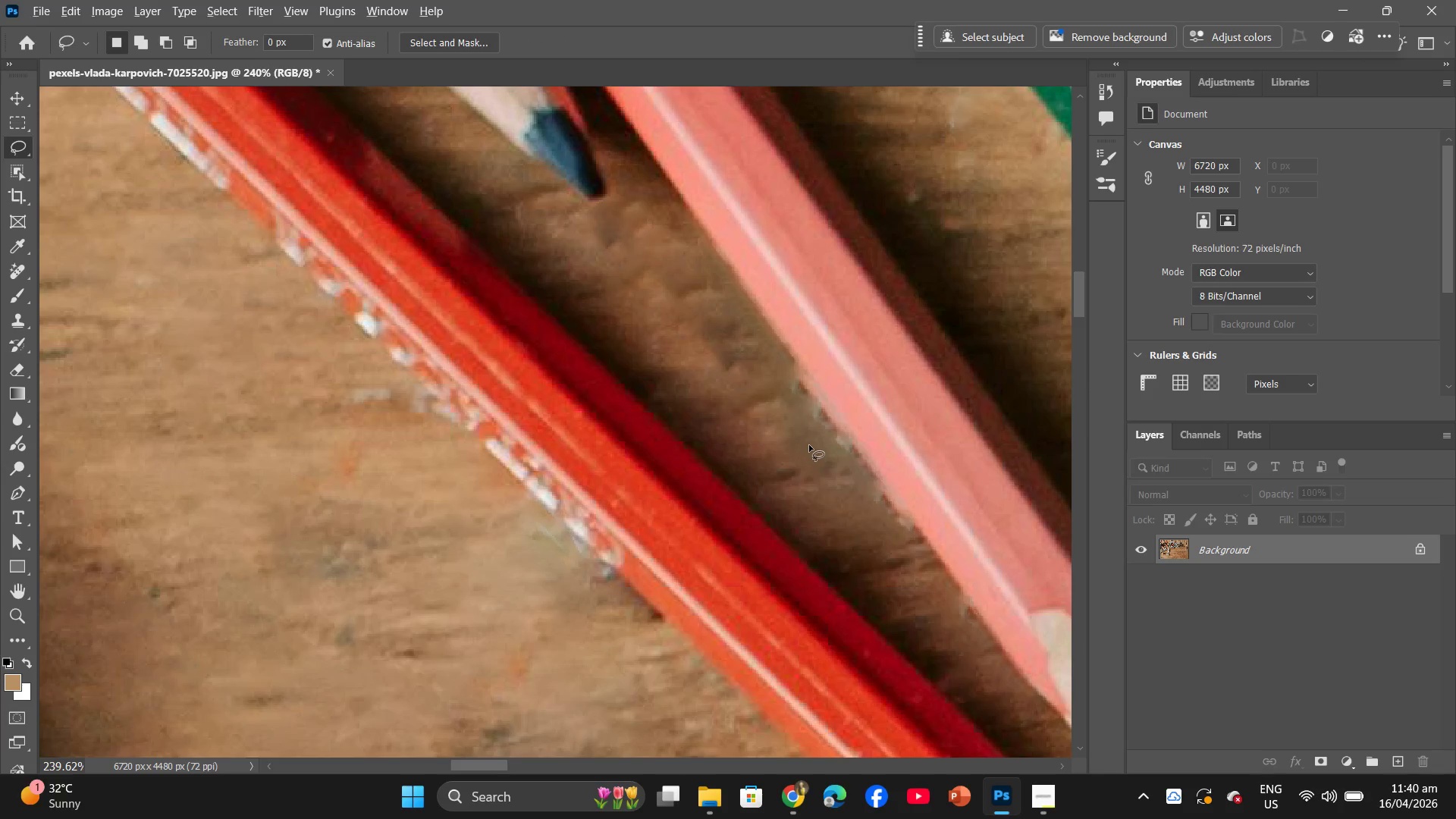 
hold_key(key=AltLeft, duration=2.41)
scroll: coordinate [805, 431], scroll_direction: down, amount: 8.0
 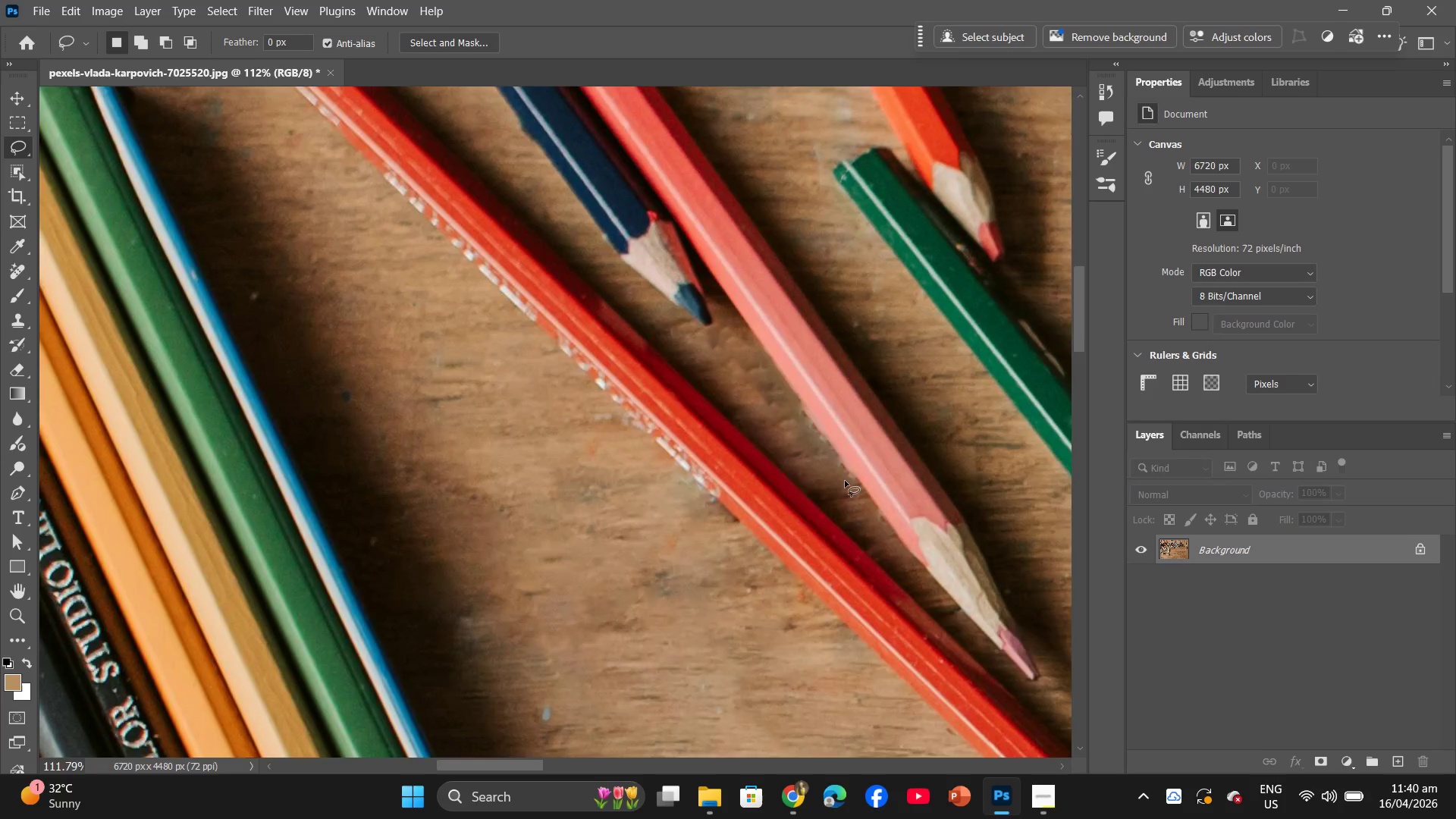 
scroll: coordinate [815, 435], scroll_direction: up, amount: 10.0
 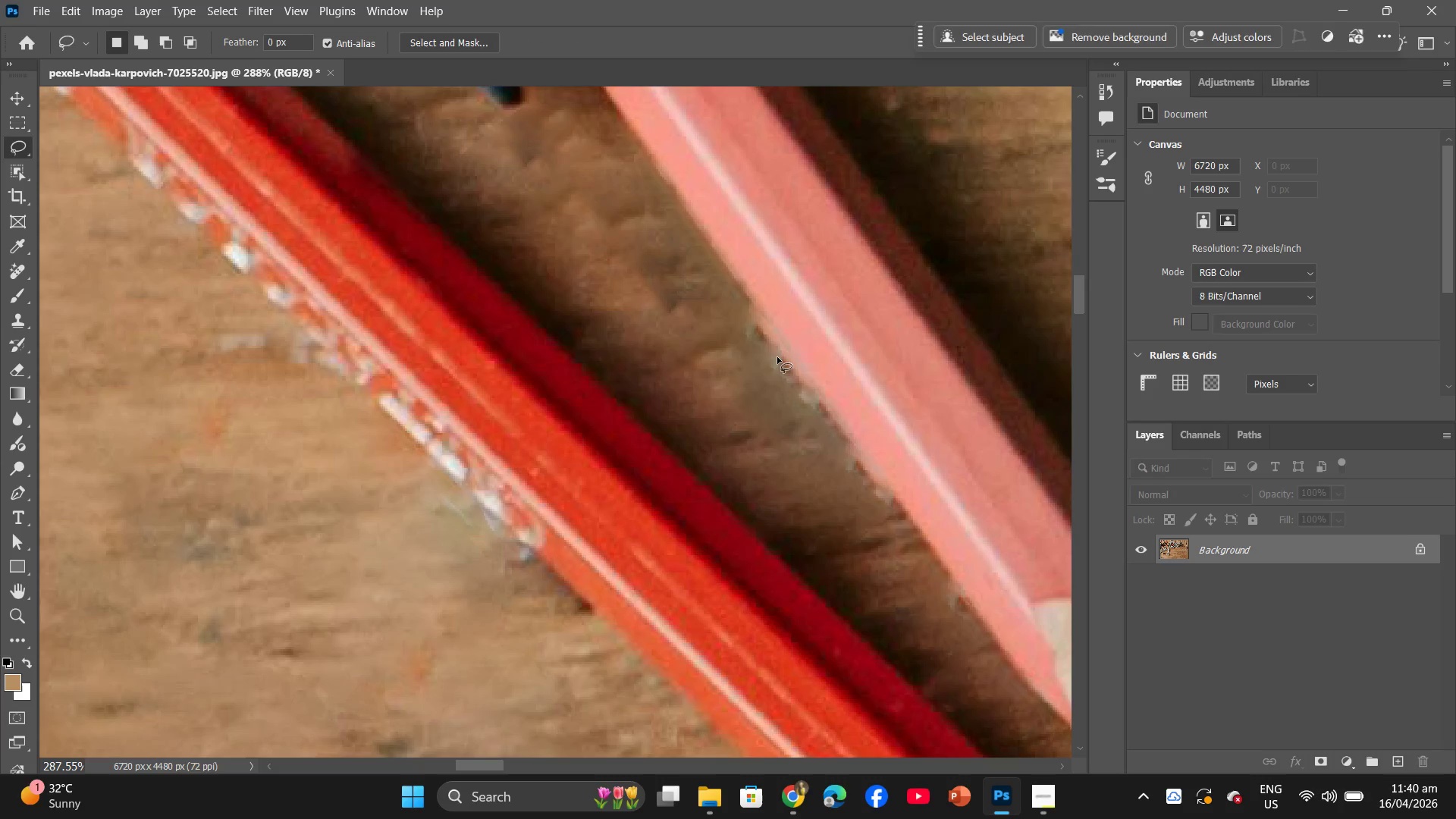 
left_click_drag(start_coordinate=[777, 357], to_coordinate=[764, 362])
 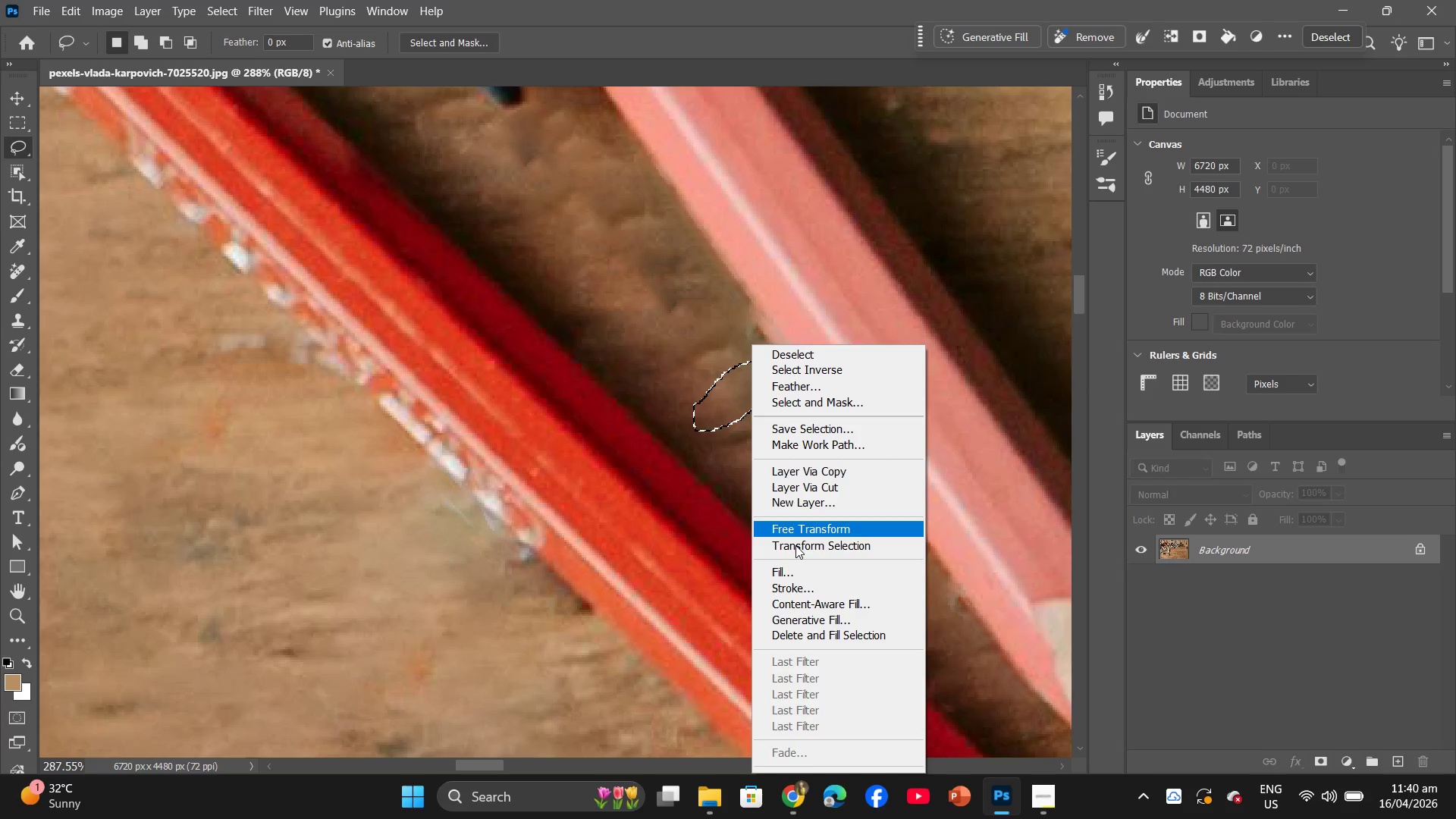 
left_click([798, 573])
 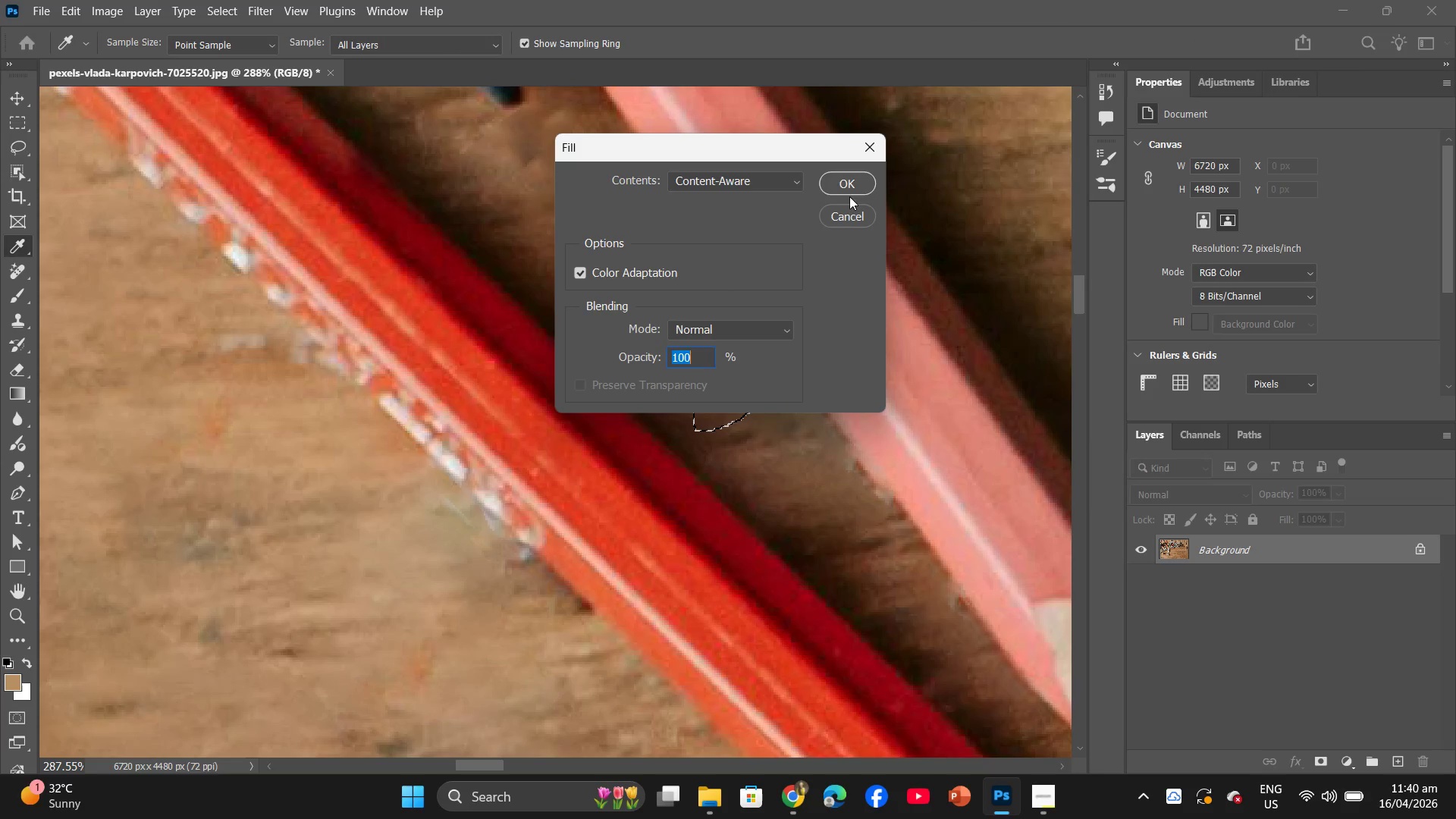 
left_click([851, 184])
 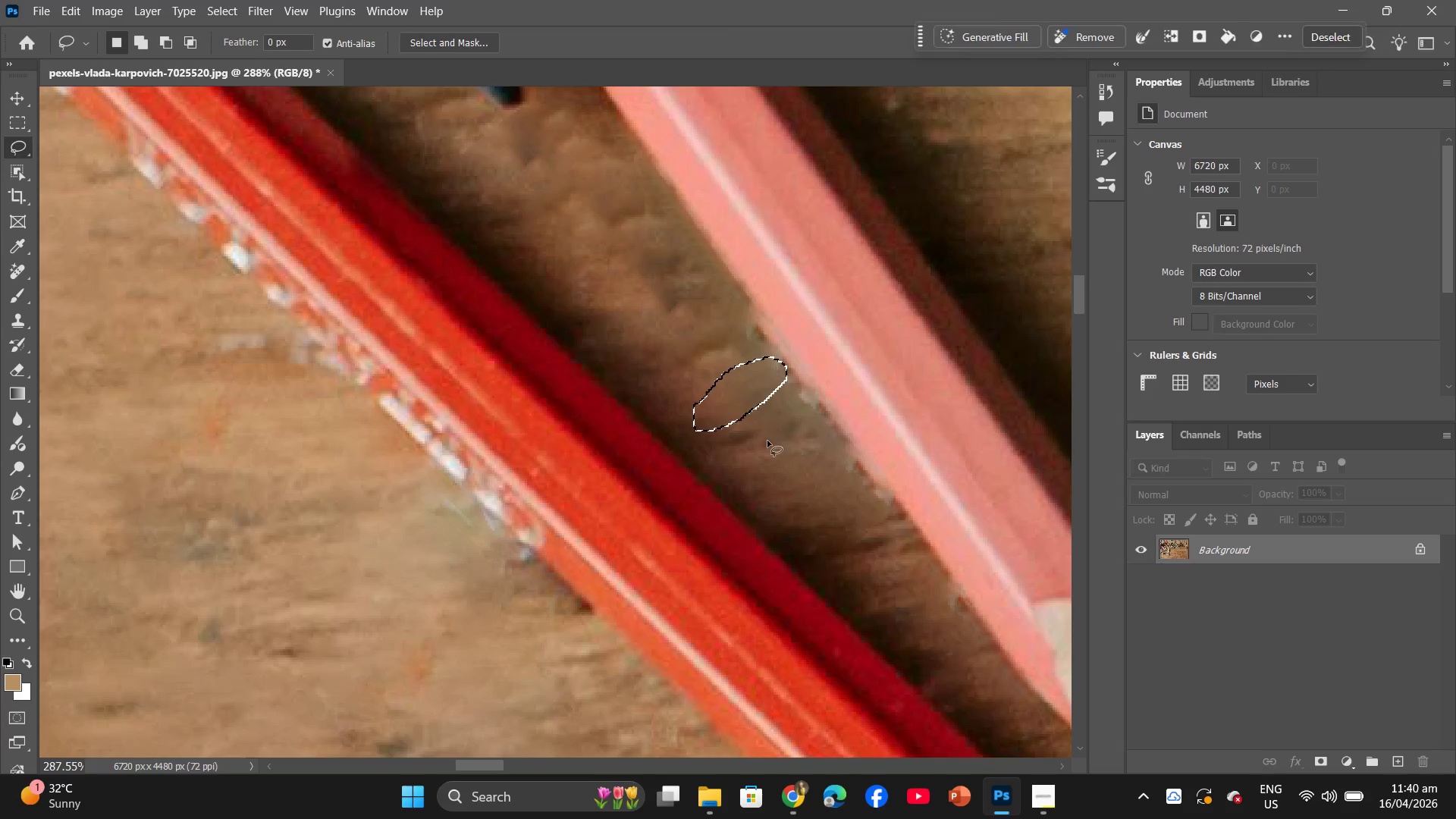 
left_click([767, 441])
 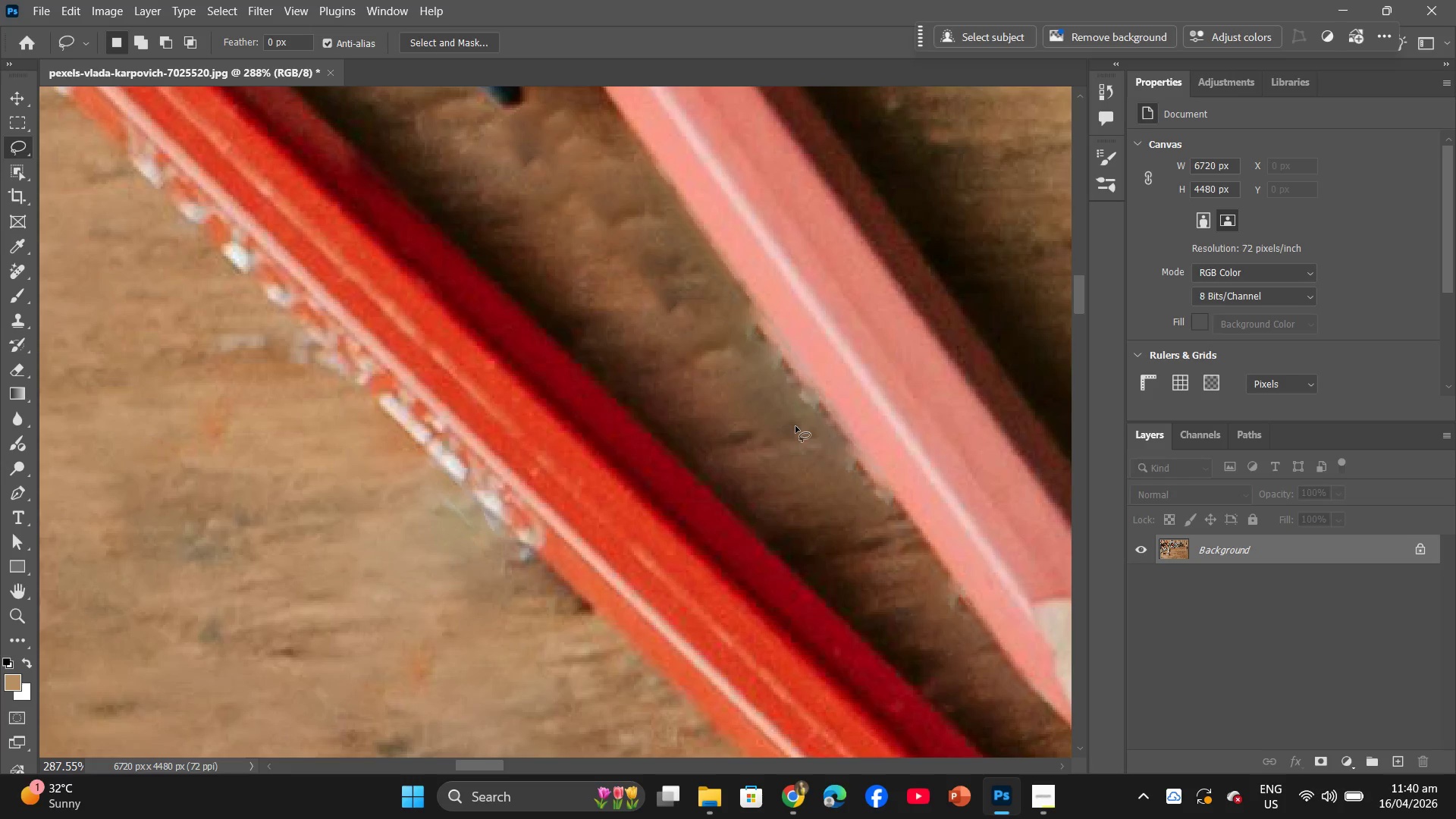 
hold_key(key=AltLeft, duration=0.94)
 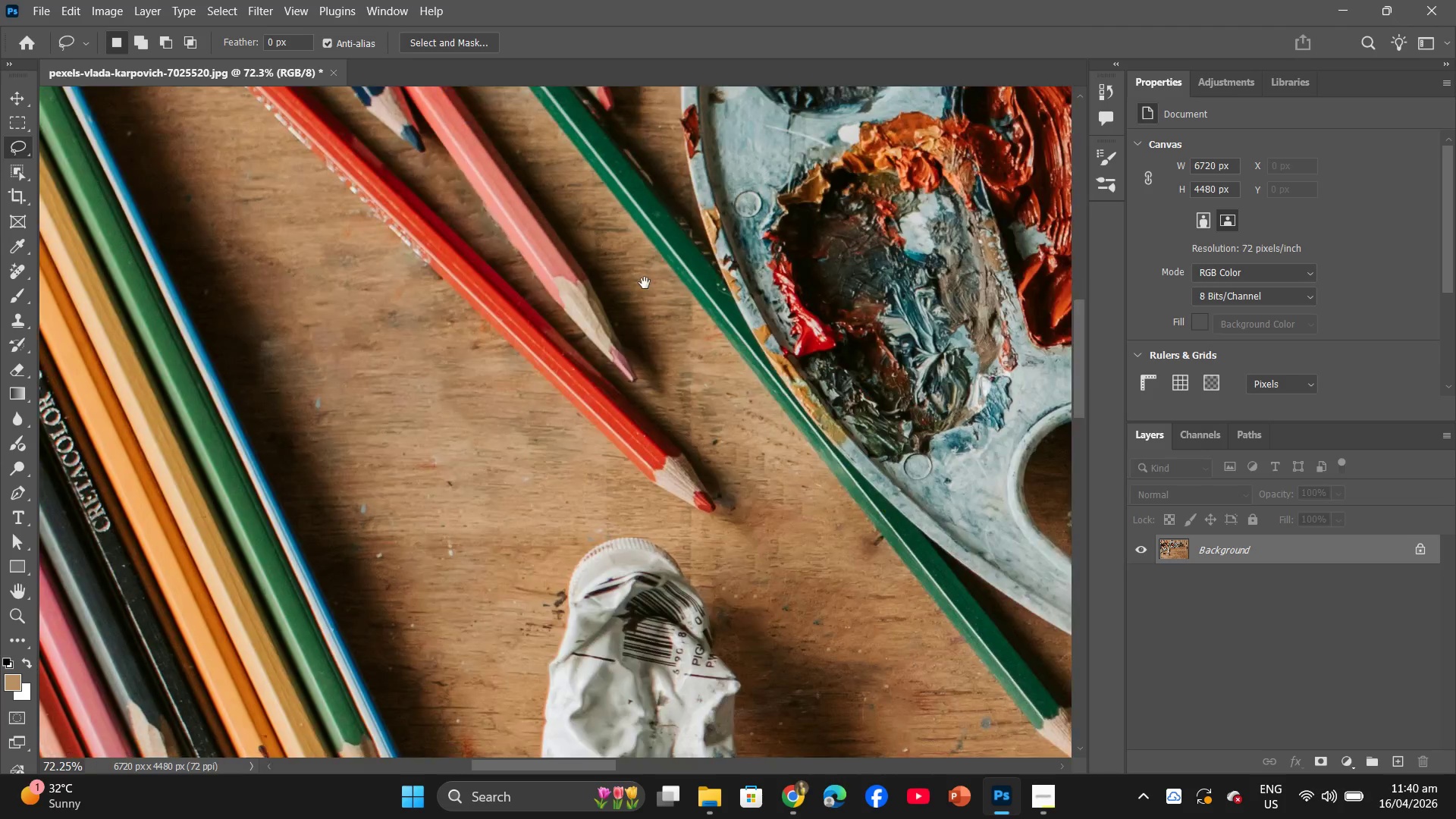 
hold_key(key=Space, duration=0.66)
 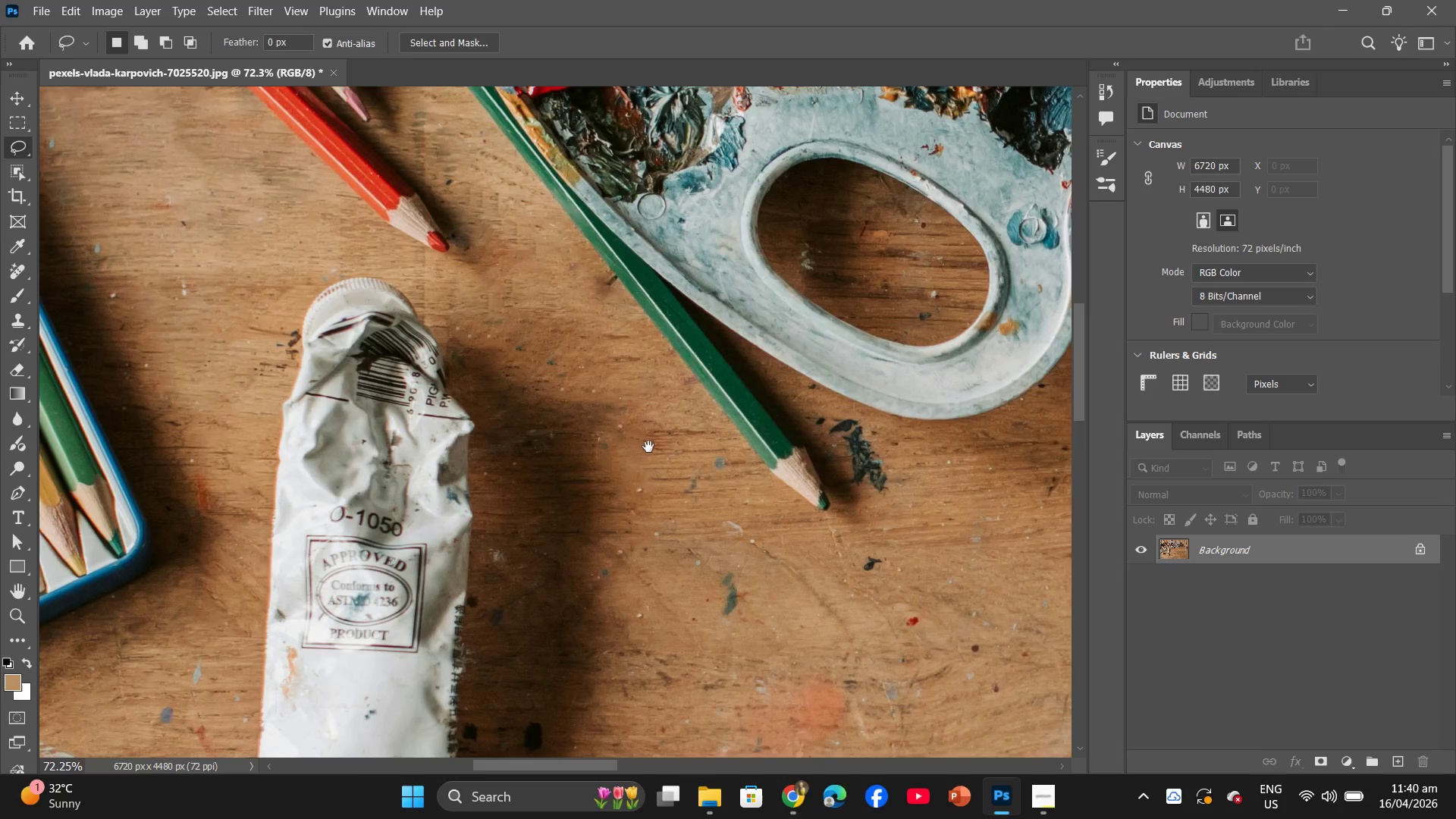 
left_click_drag(start_coordinate=[968, 497], to_coordinate=[645, 283])
 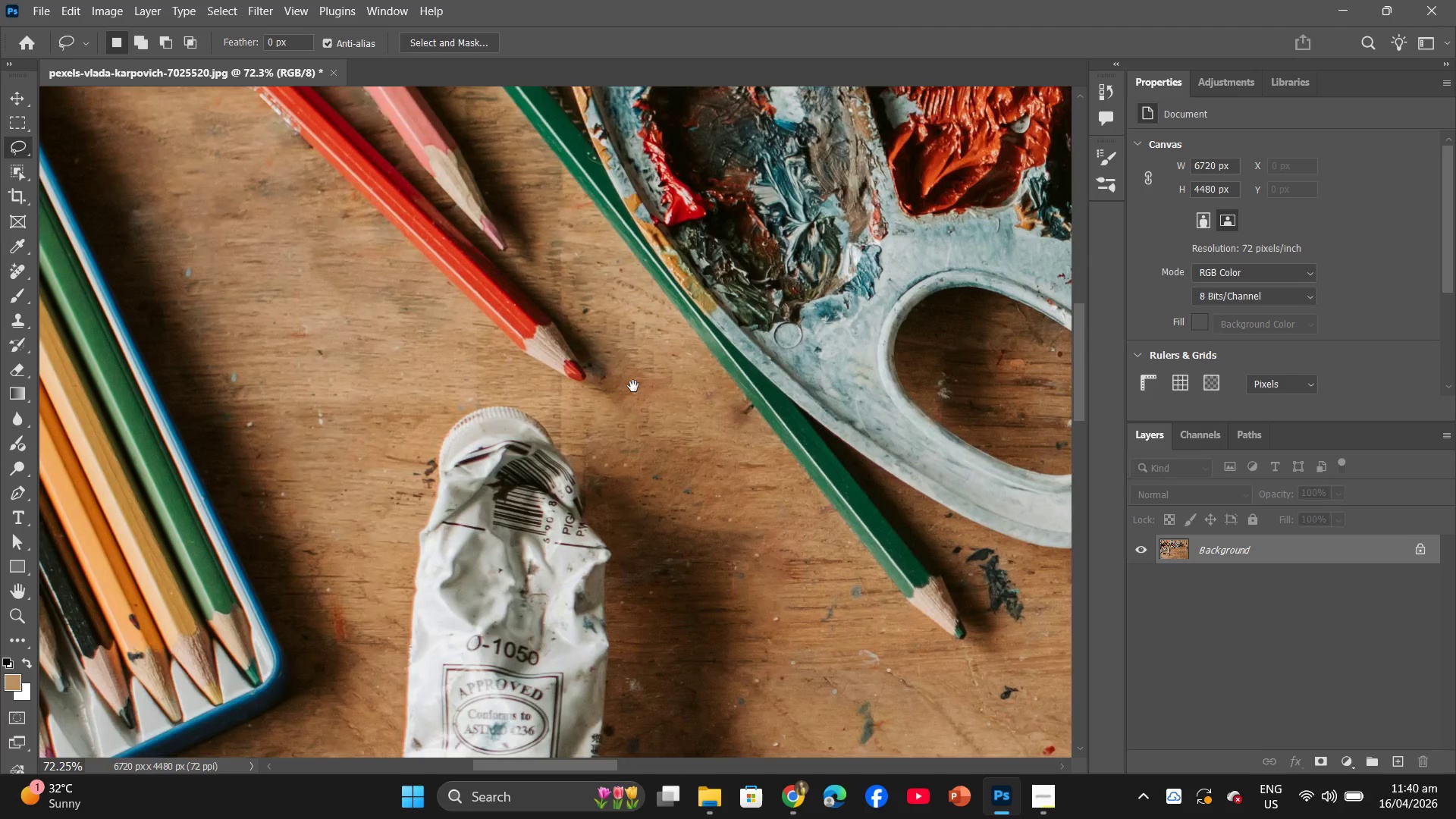 
scroll: coordinate [836, 431], scroll_direction: down, amount: 15.0
 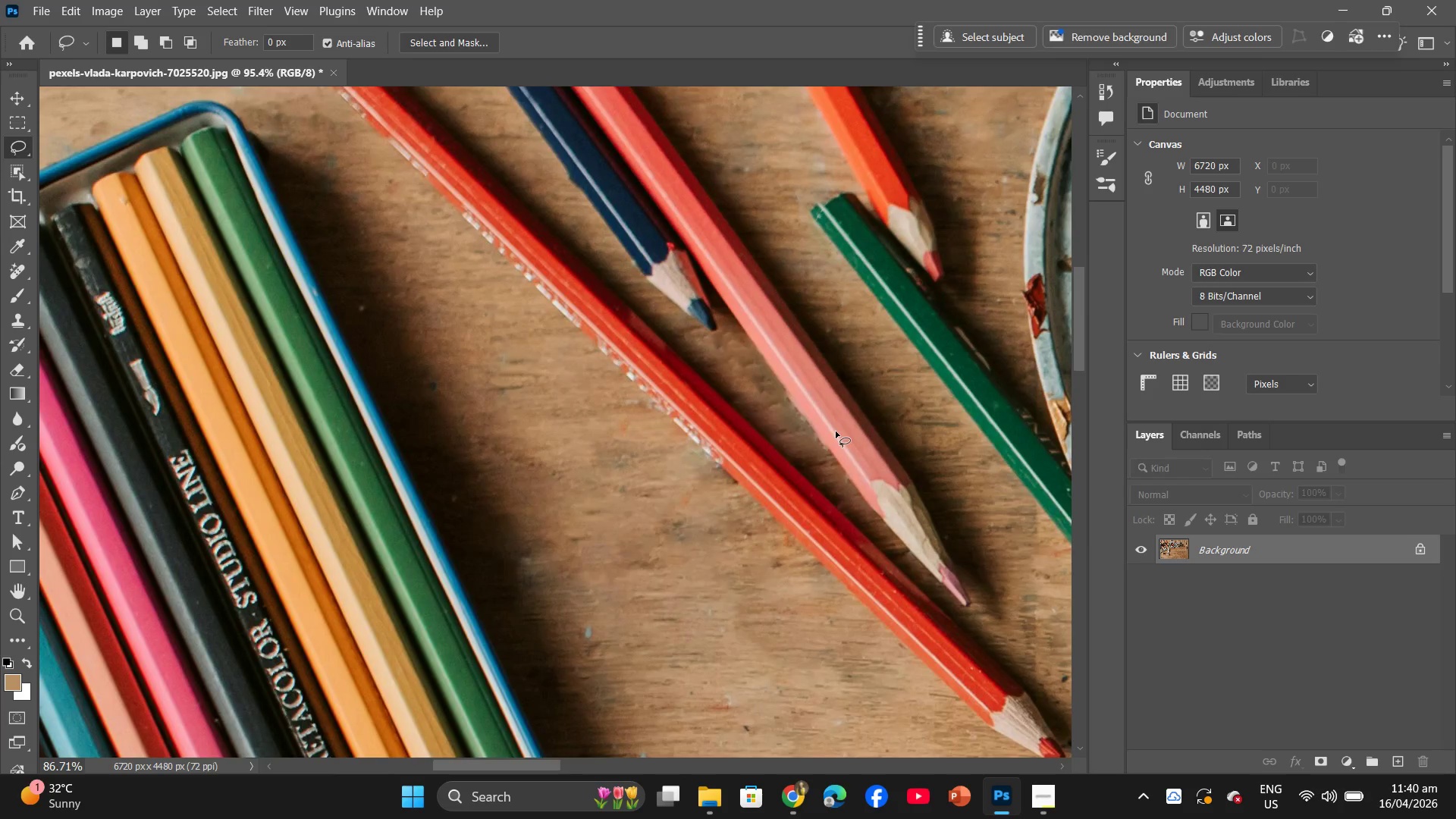 
hold_key(key=AltLeft, duration=1.17)
scroll: coordinate [710, 475], scroll_direction: up, amount: 15.0
 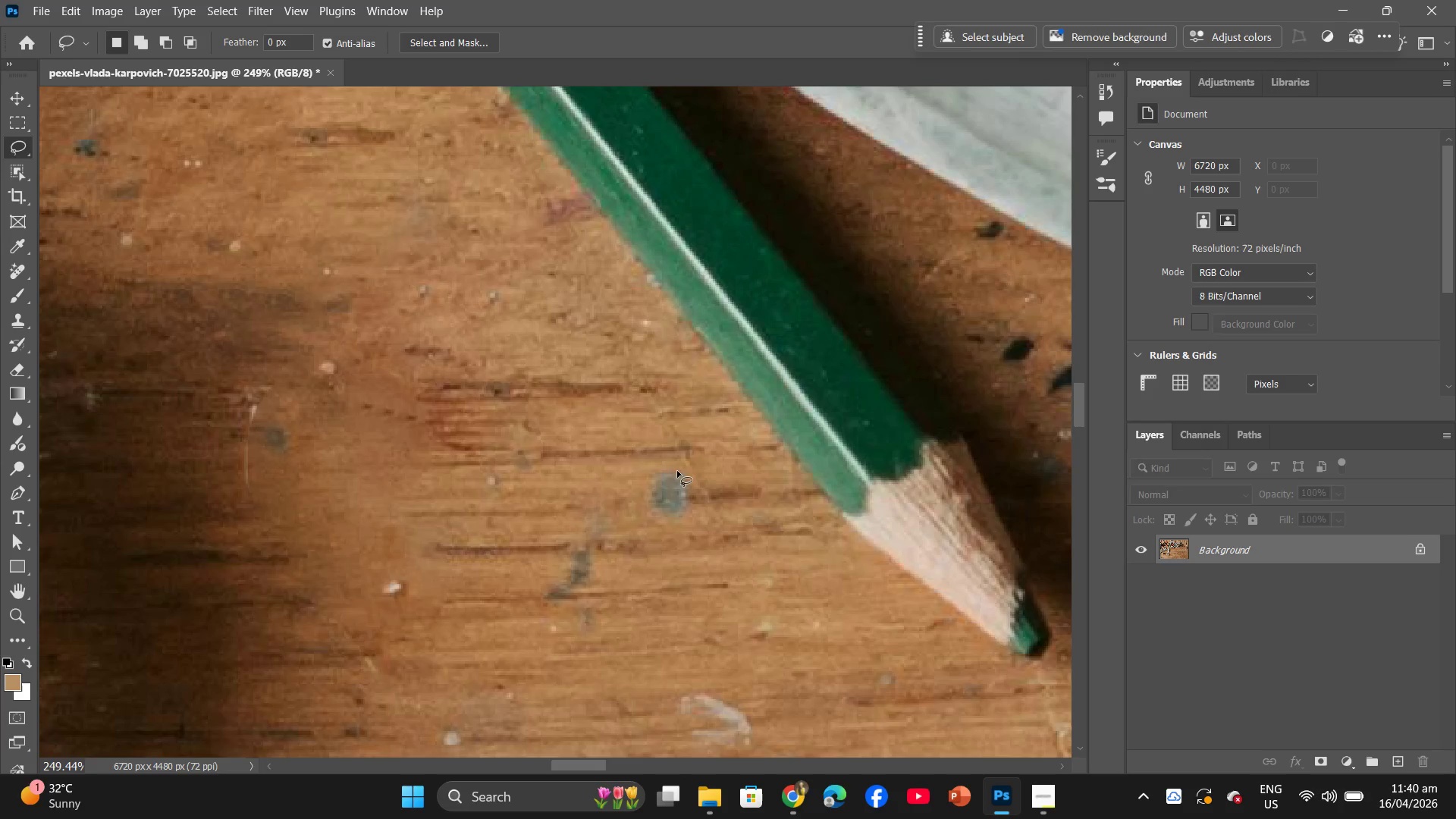 
left_click_drag(start_coordinate=[669, 457], to_coordinate=[662, 457])
 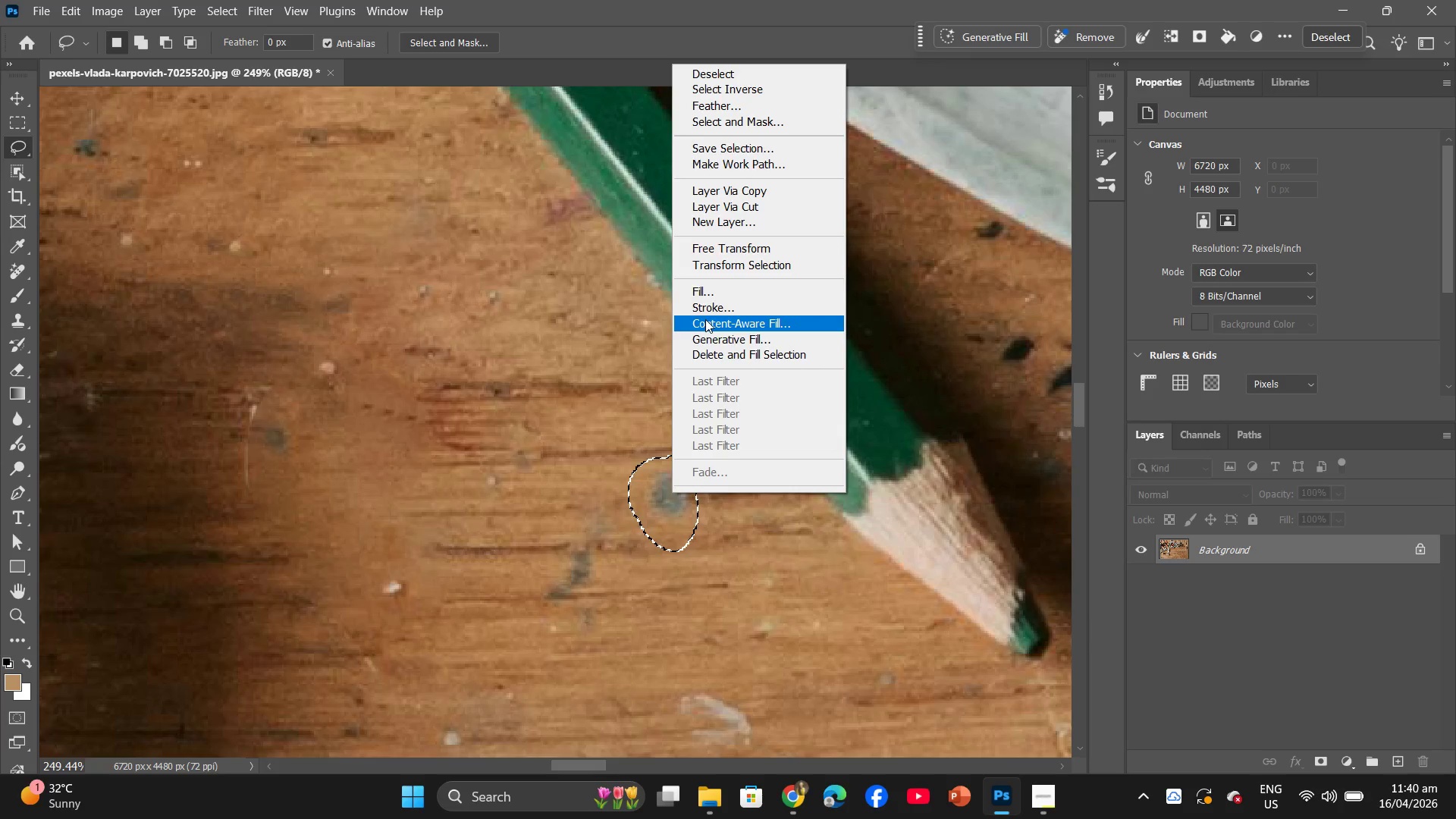 
left_click([703, 292])
 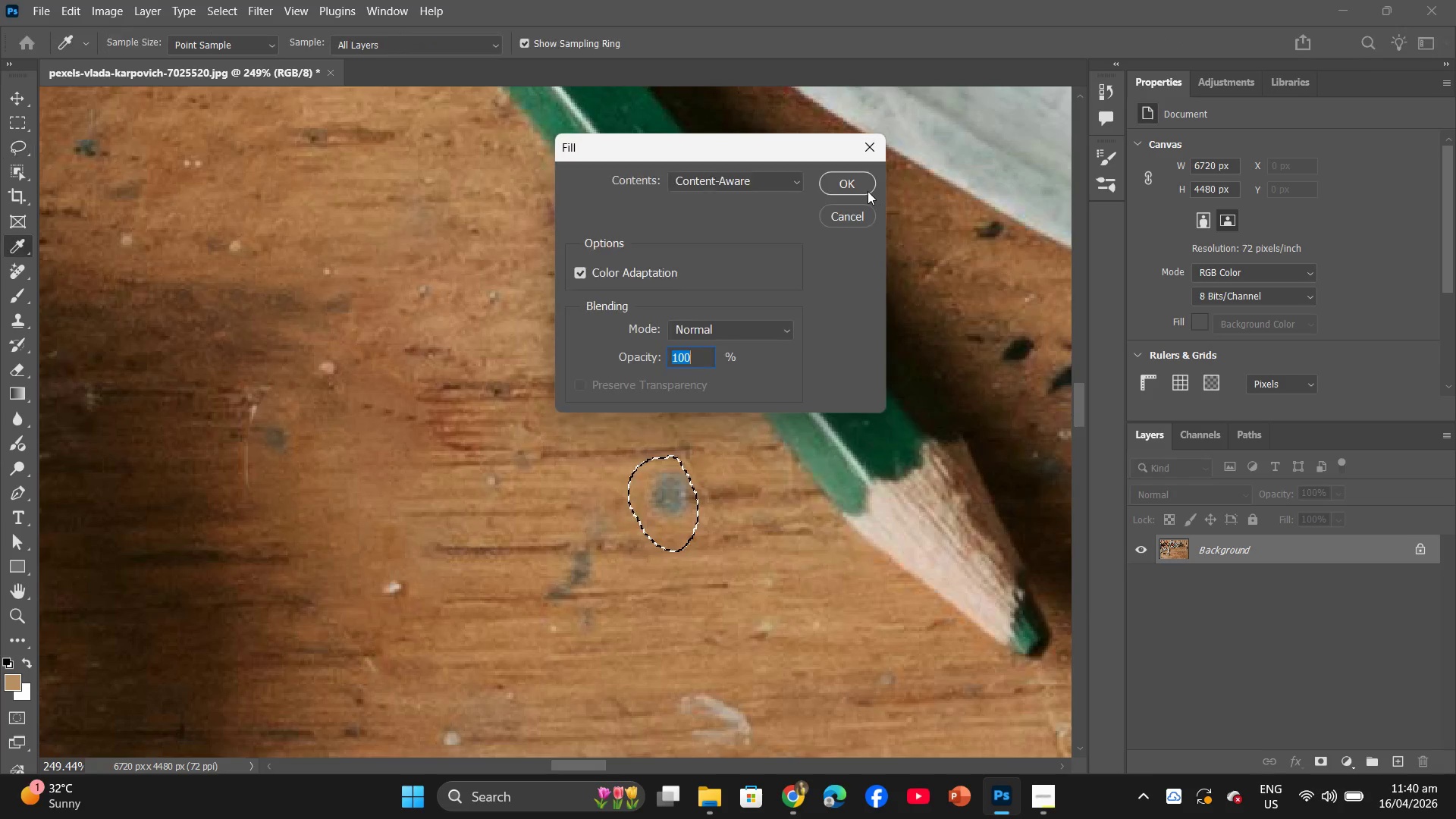 
left_click([860, 186])
 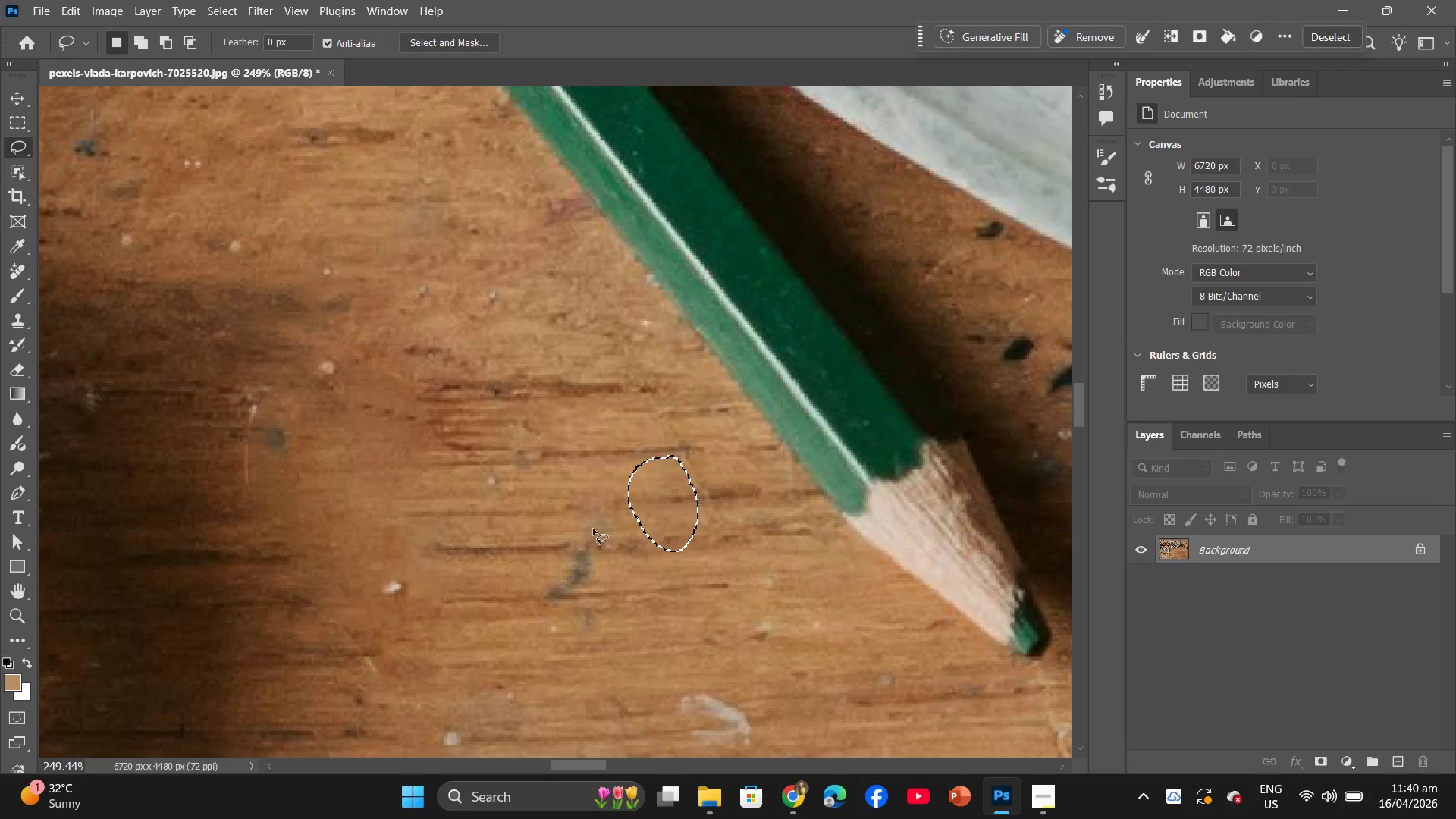 
left_click_drag(start_coordinate=[587, 525], to_coordinate=[564, 541])
 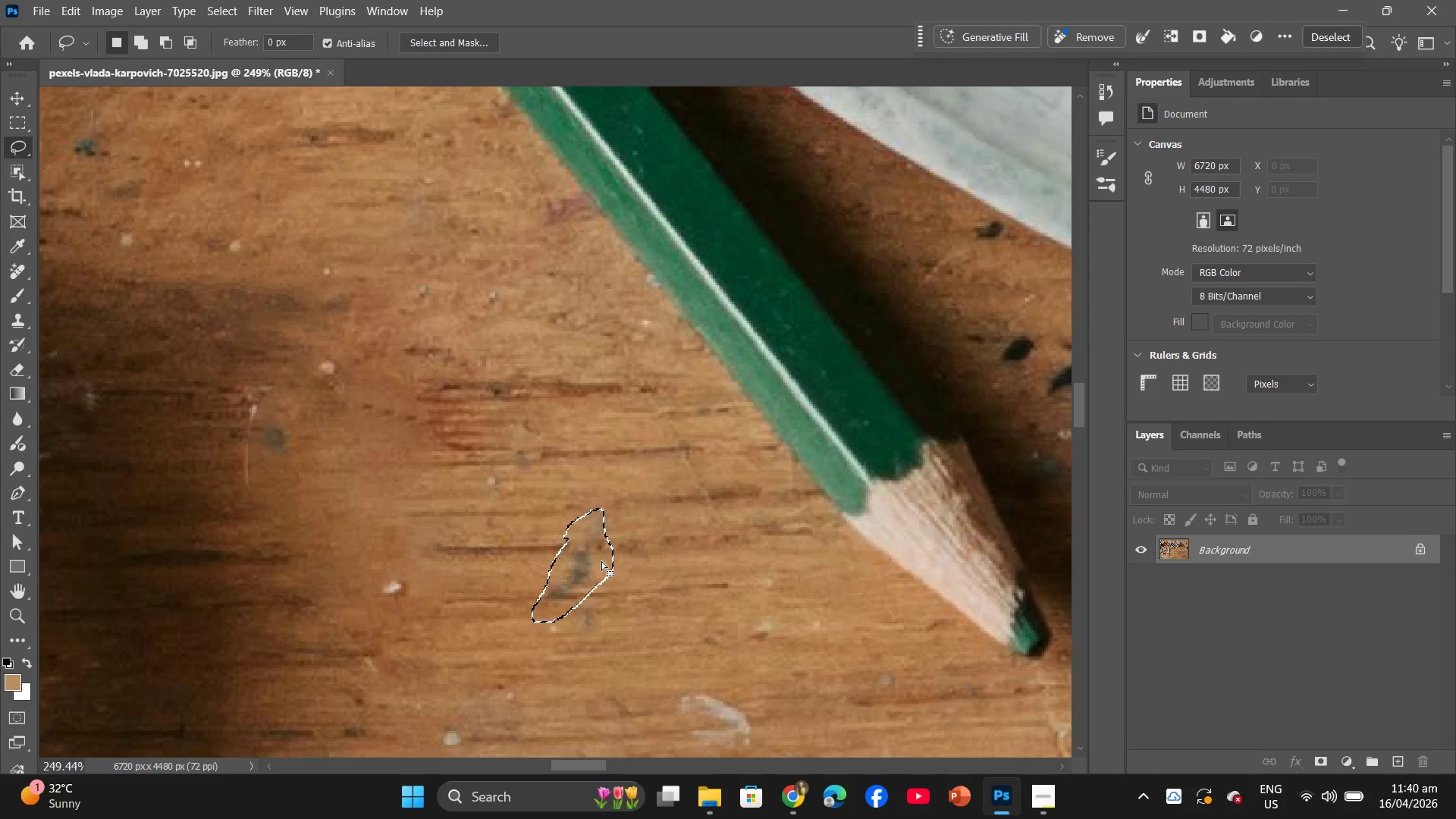 
right_click([601, 561])
 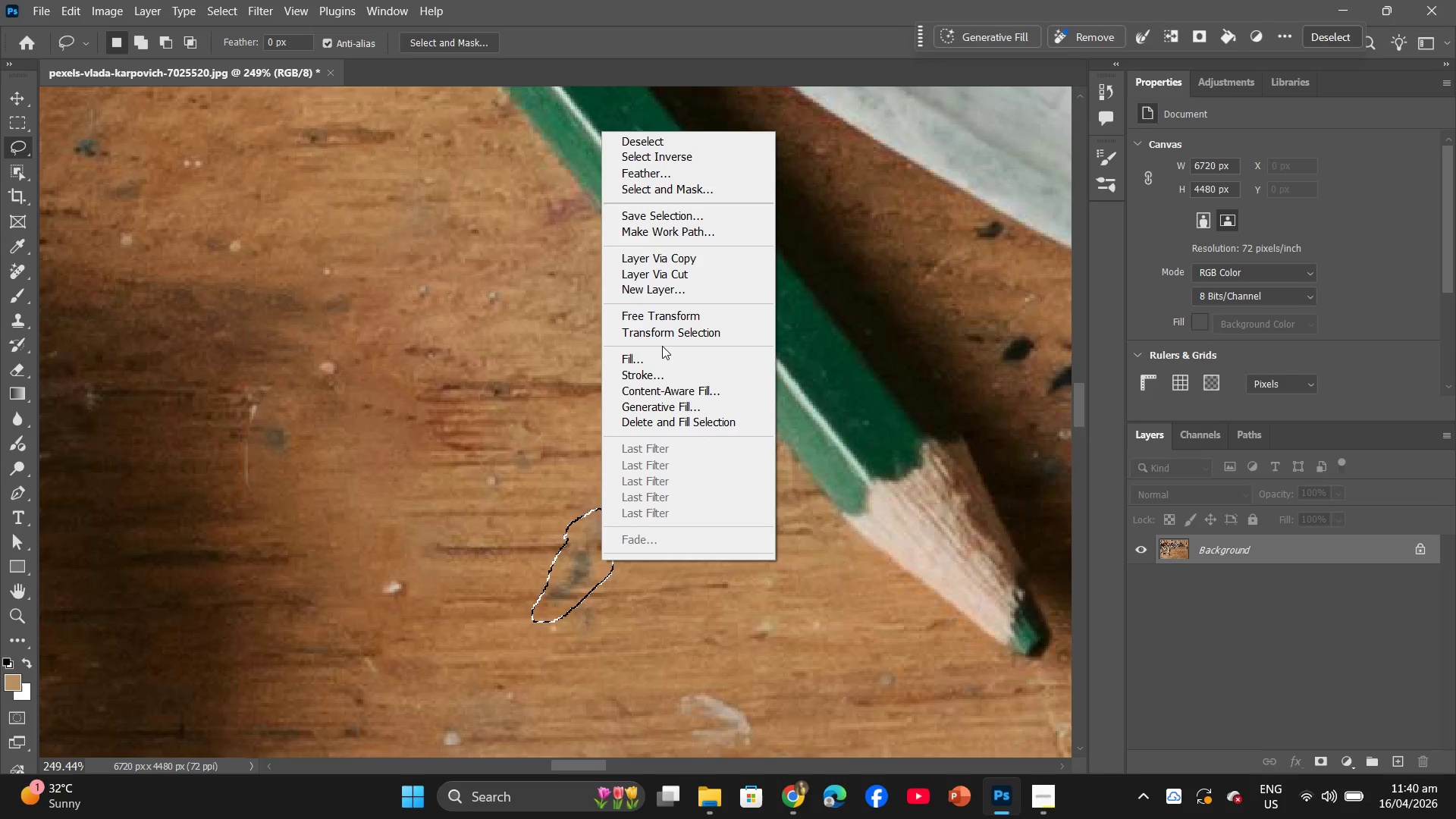 
left_click([659, 361])
 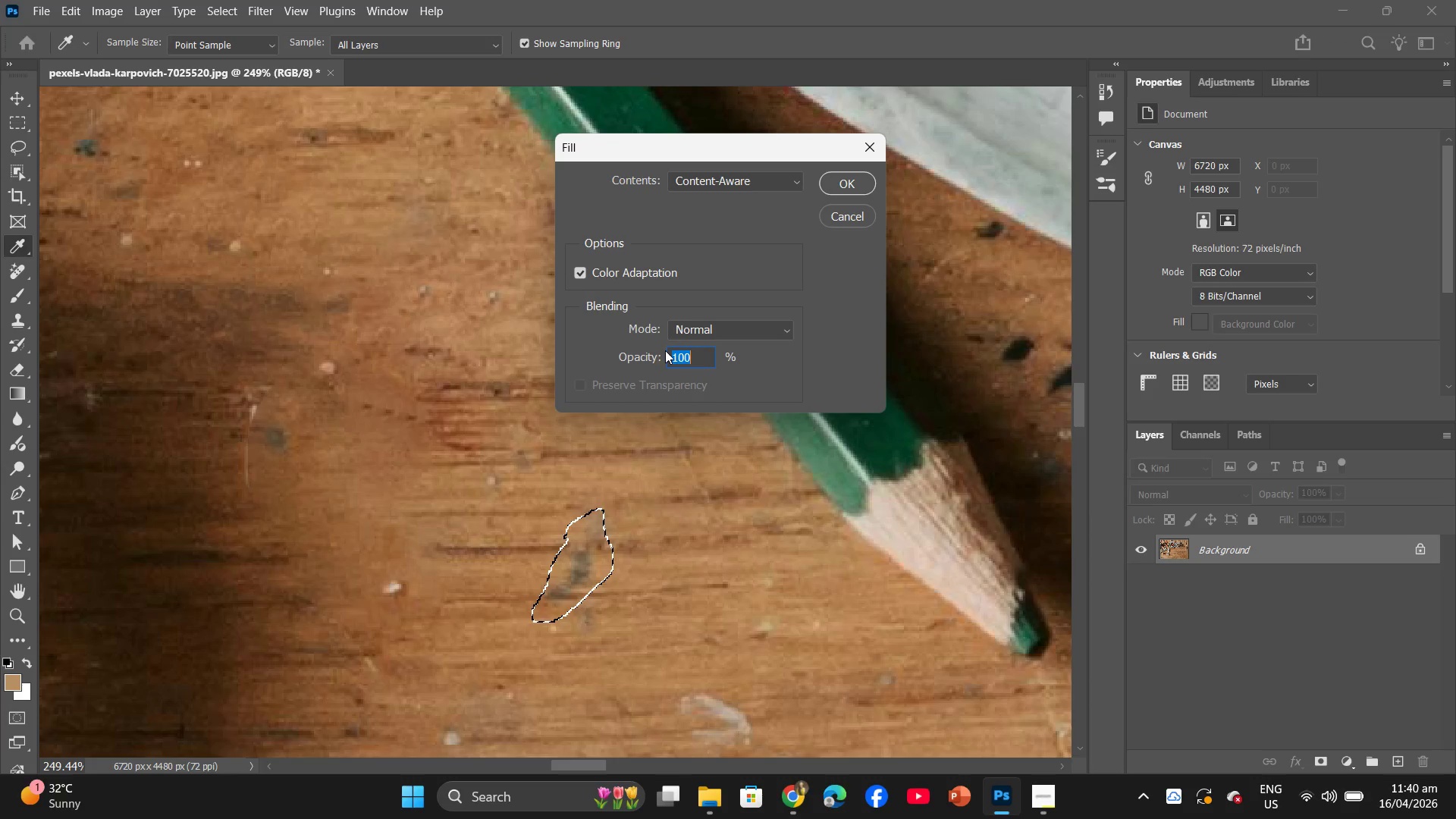 
left_click([845, 180])
 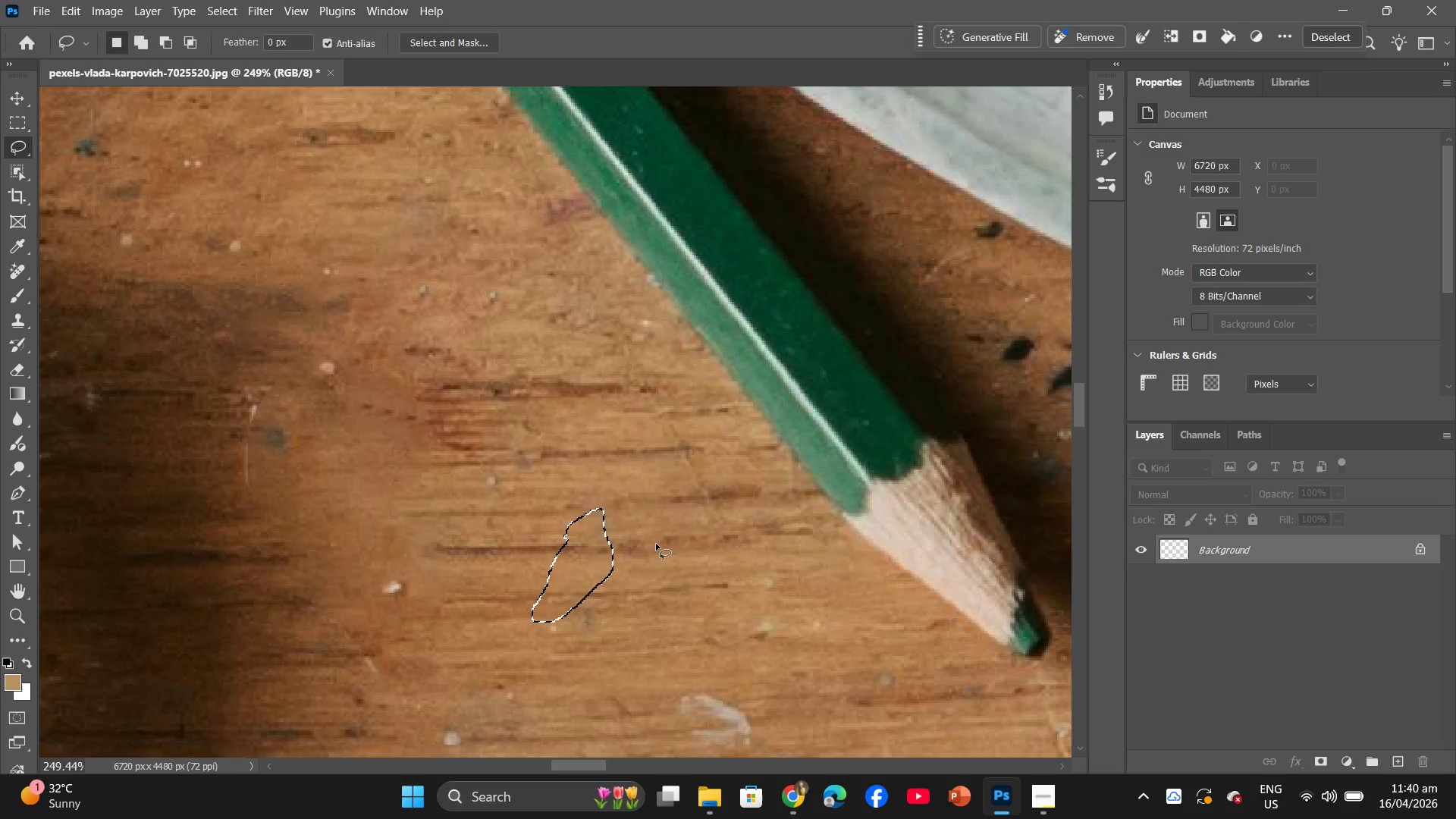 
left_click([655, 552])
 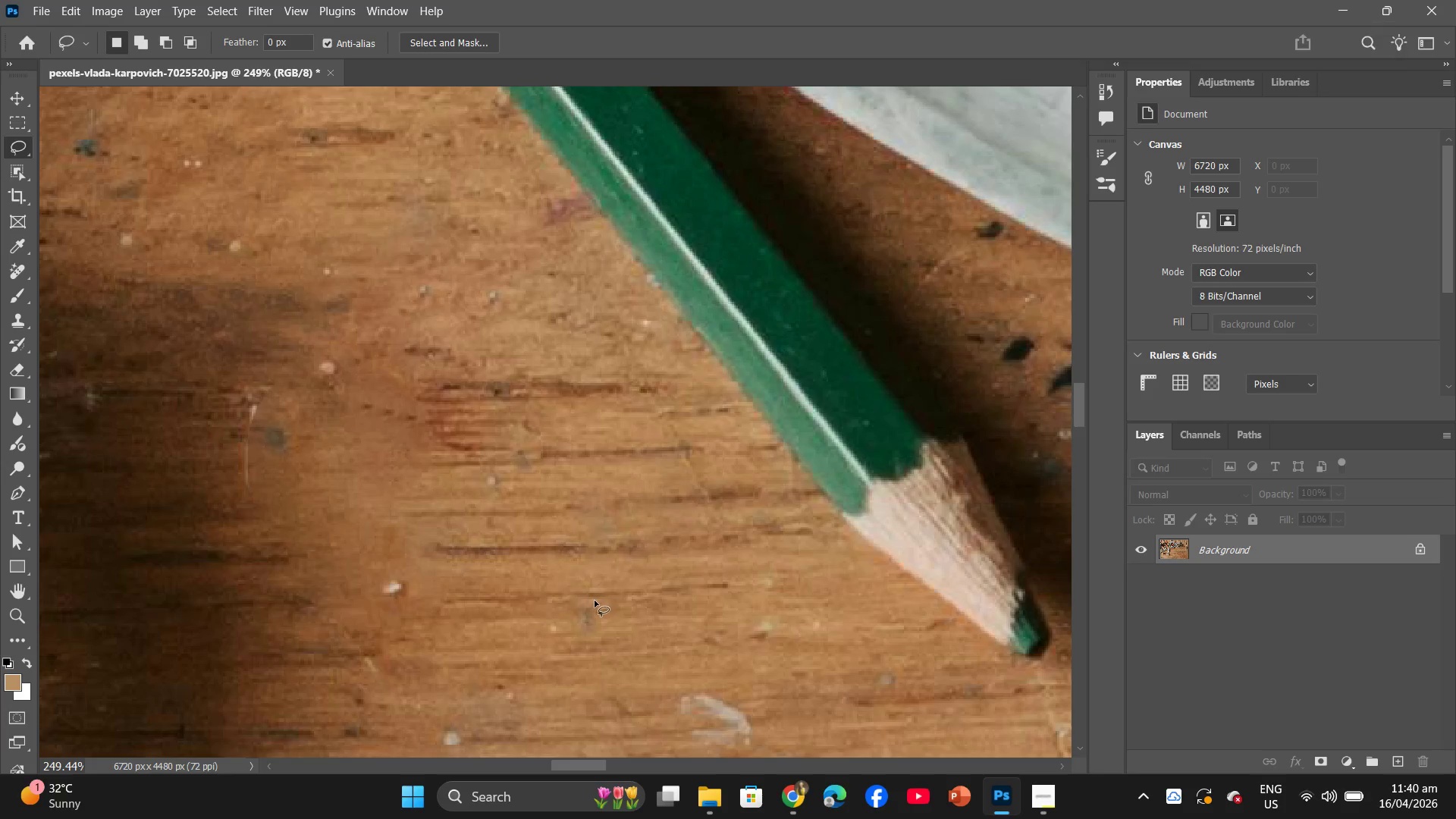 
left_click_drag(start_coordinate=[595, 601], to_coordinate=[600, 600])
 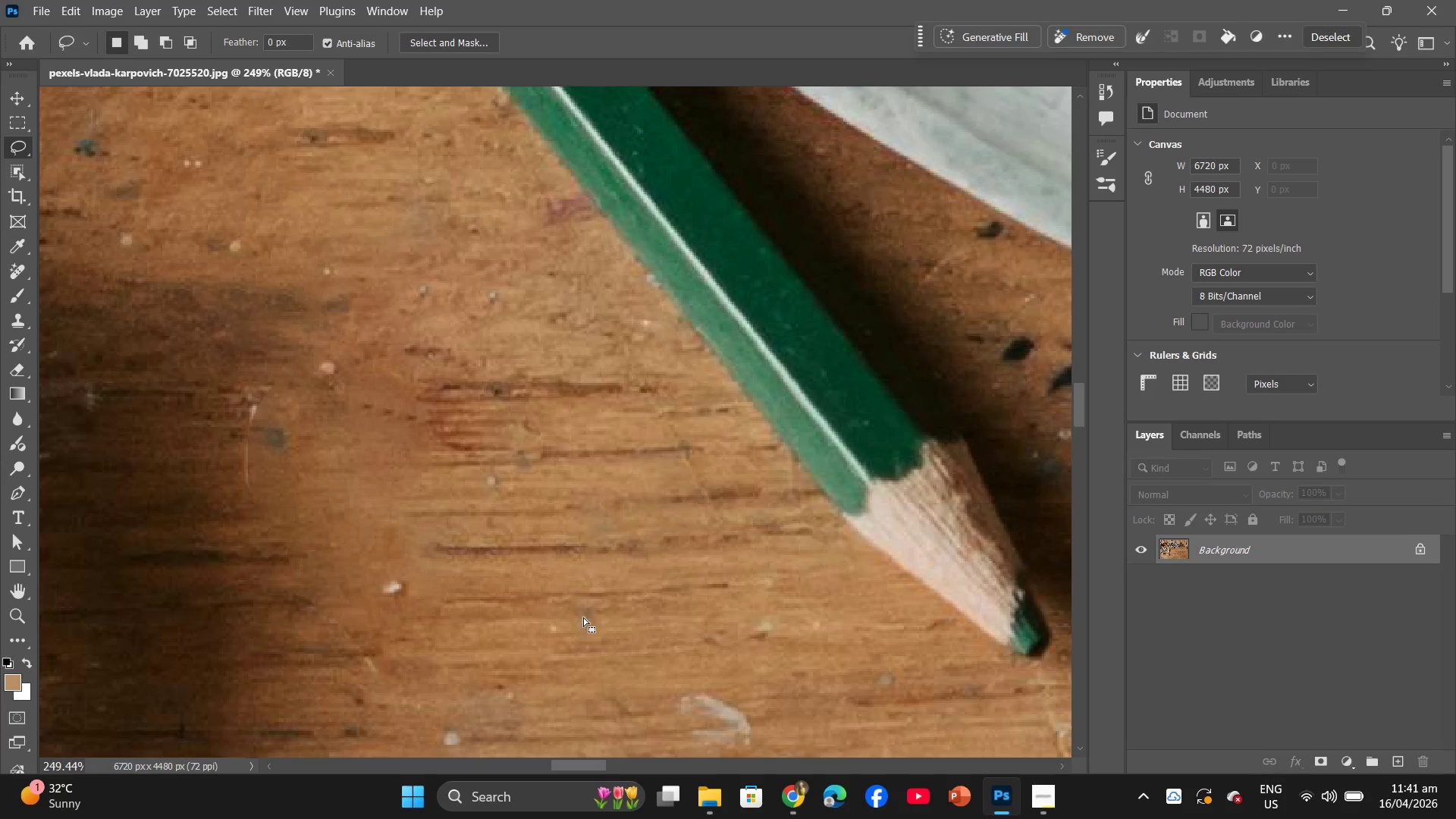 
right_click([583, 617])
 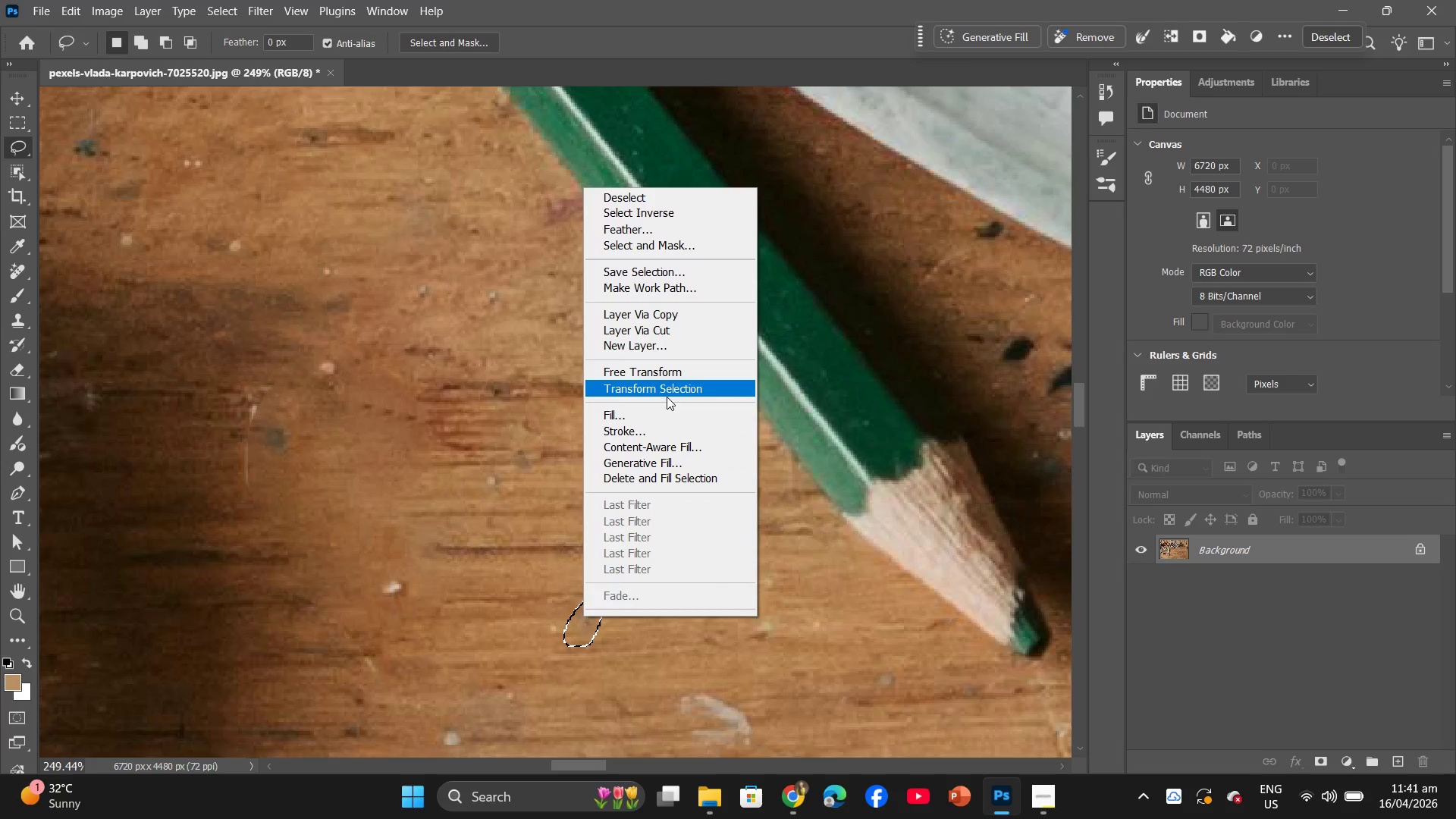 
left_click([661, 416])
 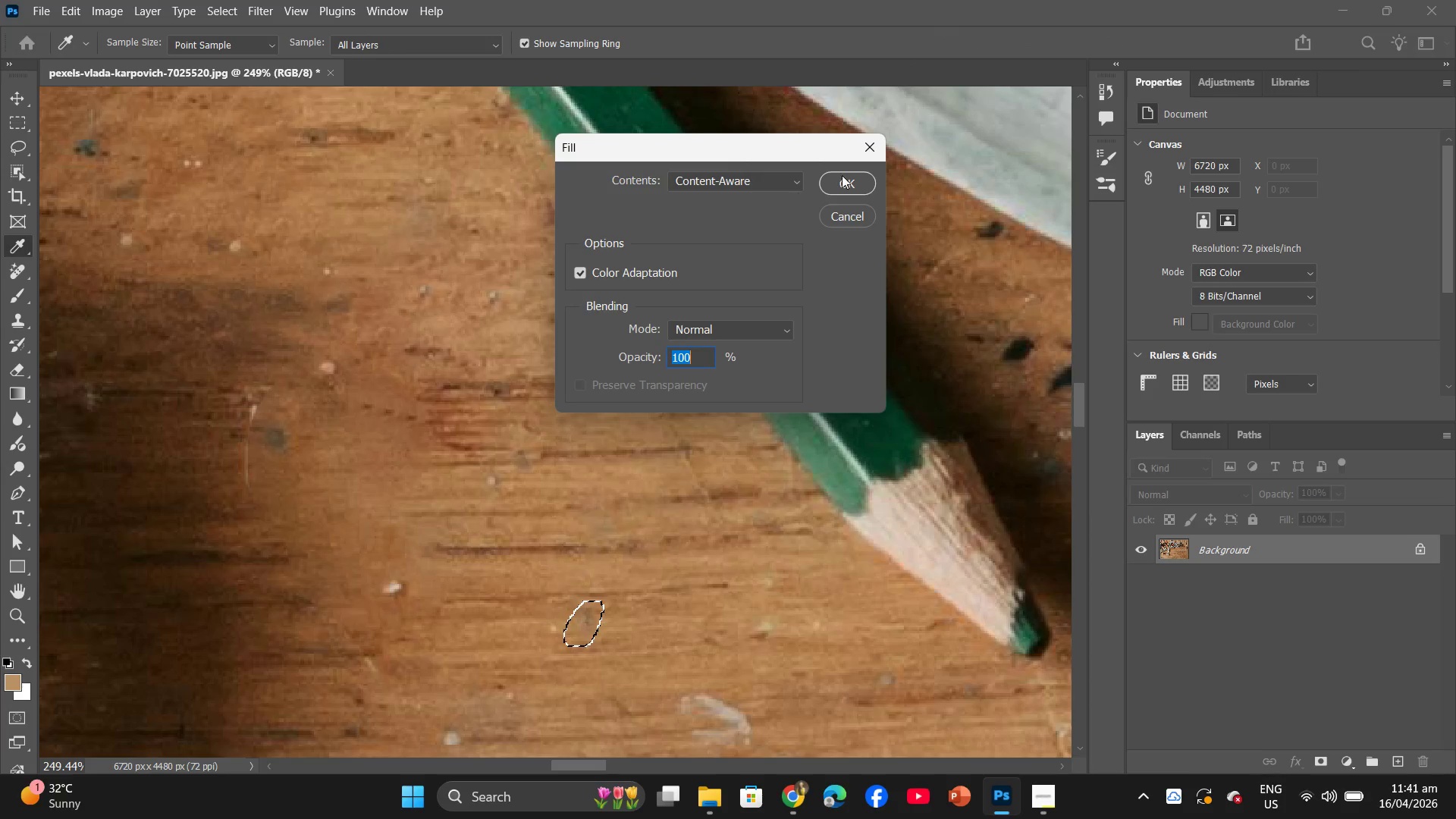 
left_click([843, 174])
 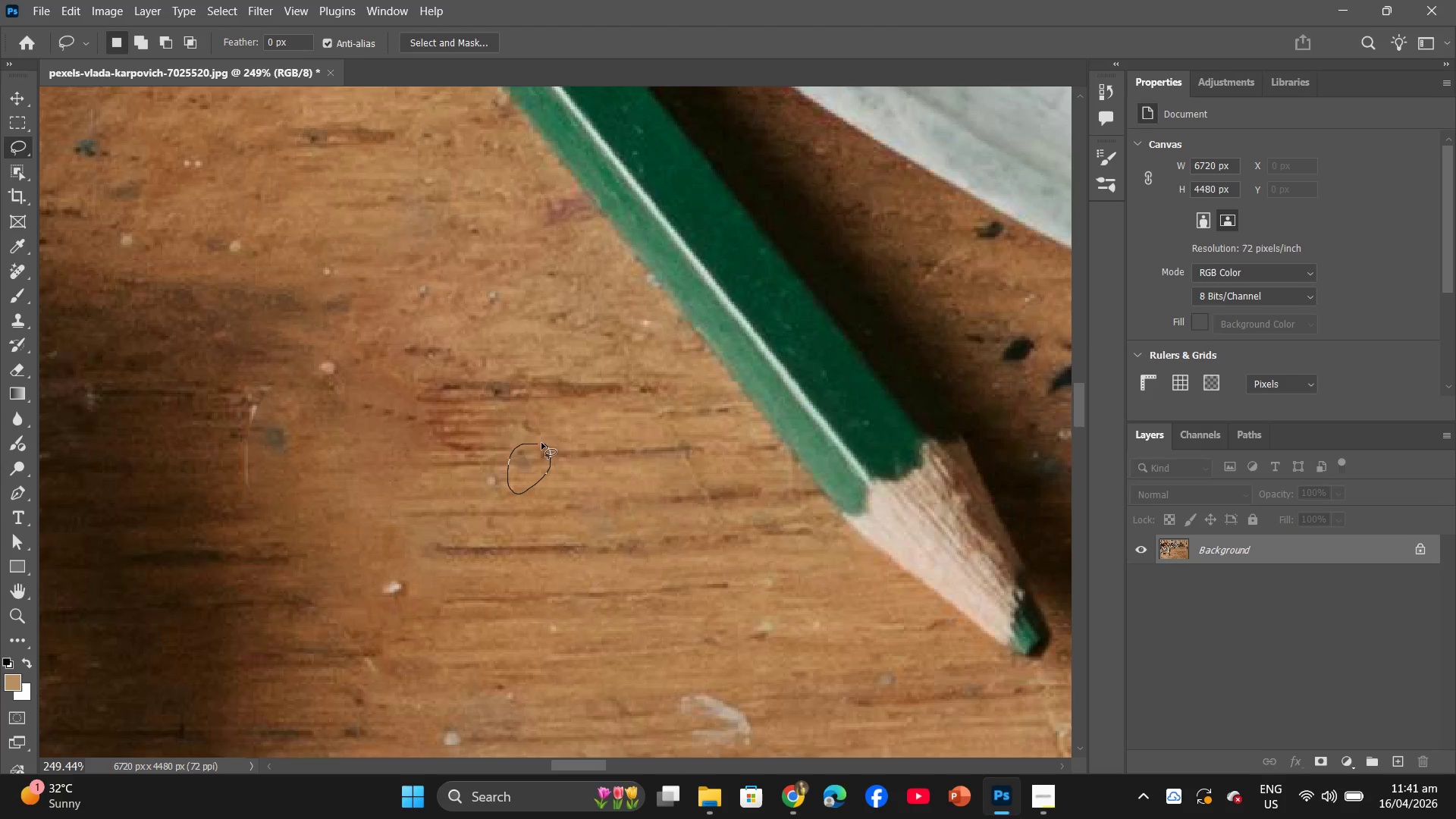 
right_click([526, 466])
 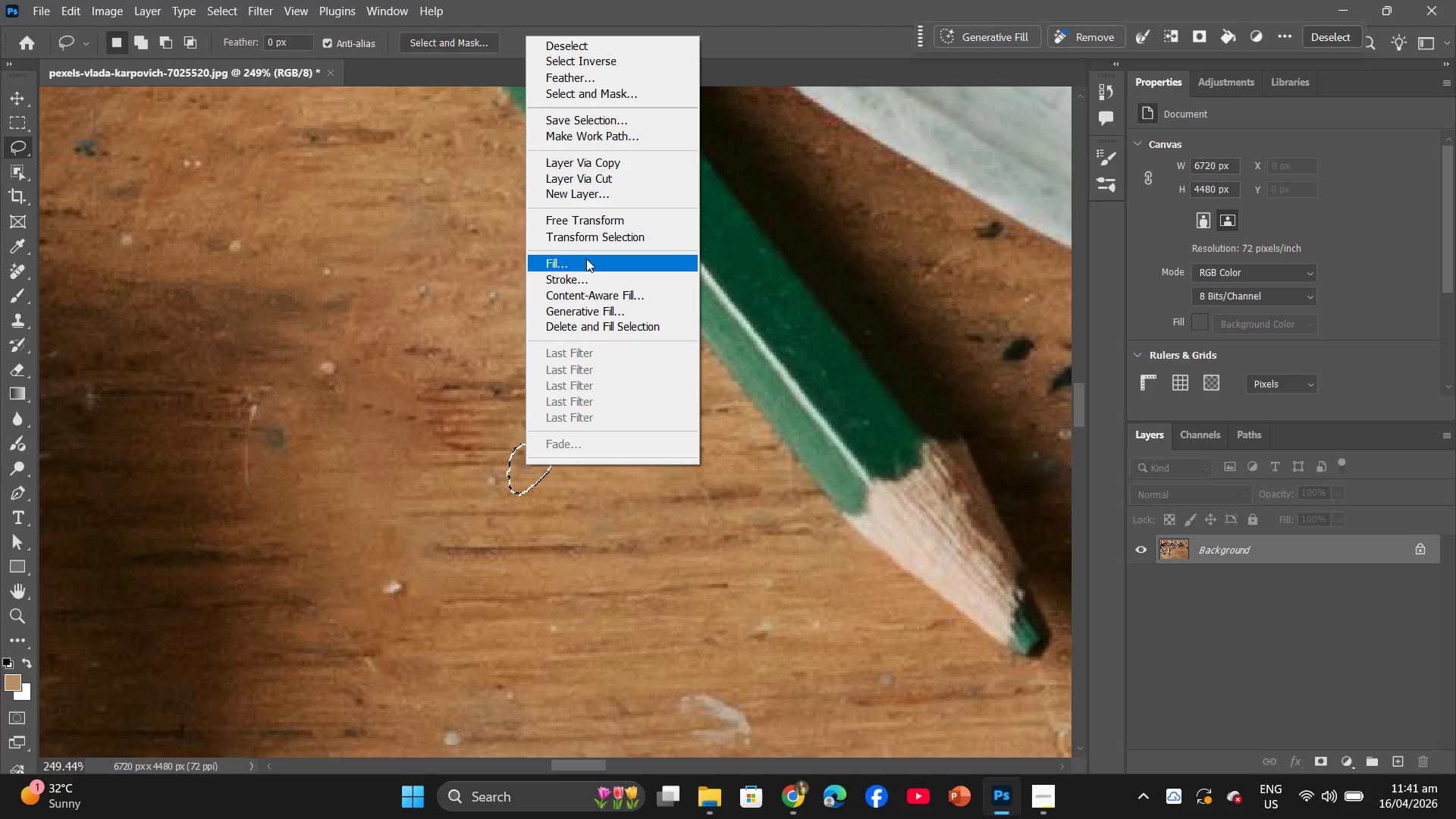 
left_click([586, 259])
 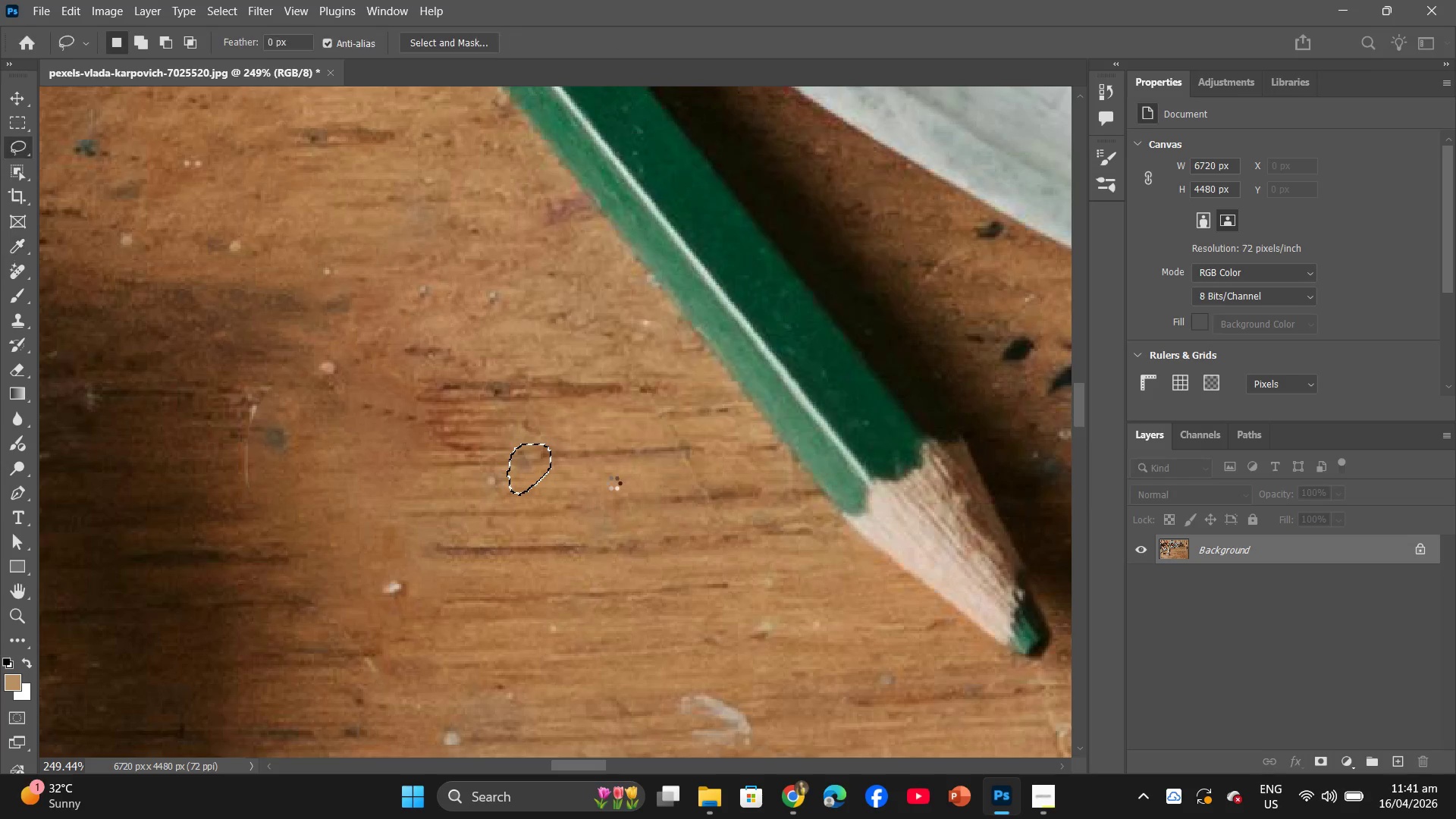 
hold_key(key=AltLeft, duration=4.55)
scroll: coordinate [629, 472], scroll_direction: down, amount: 28.0
 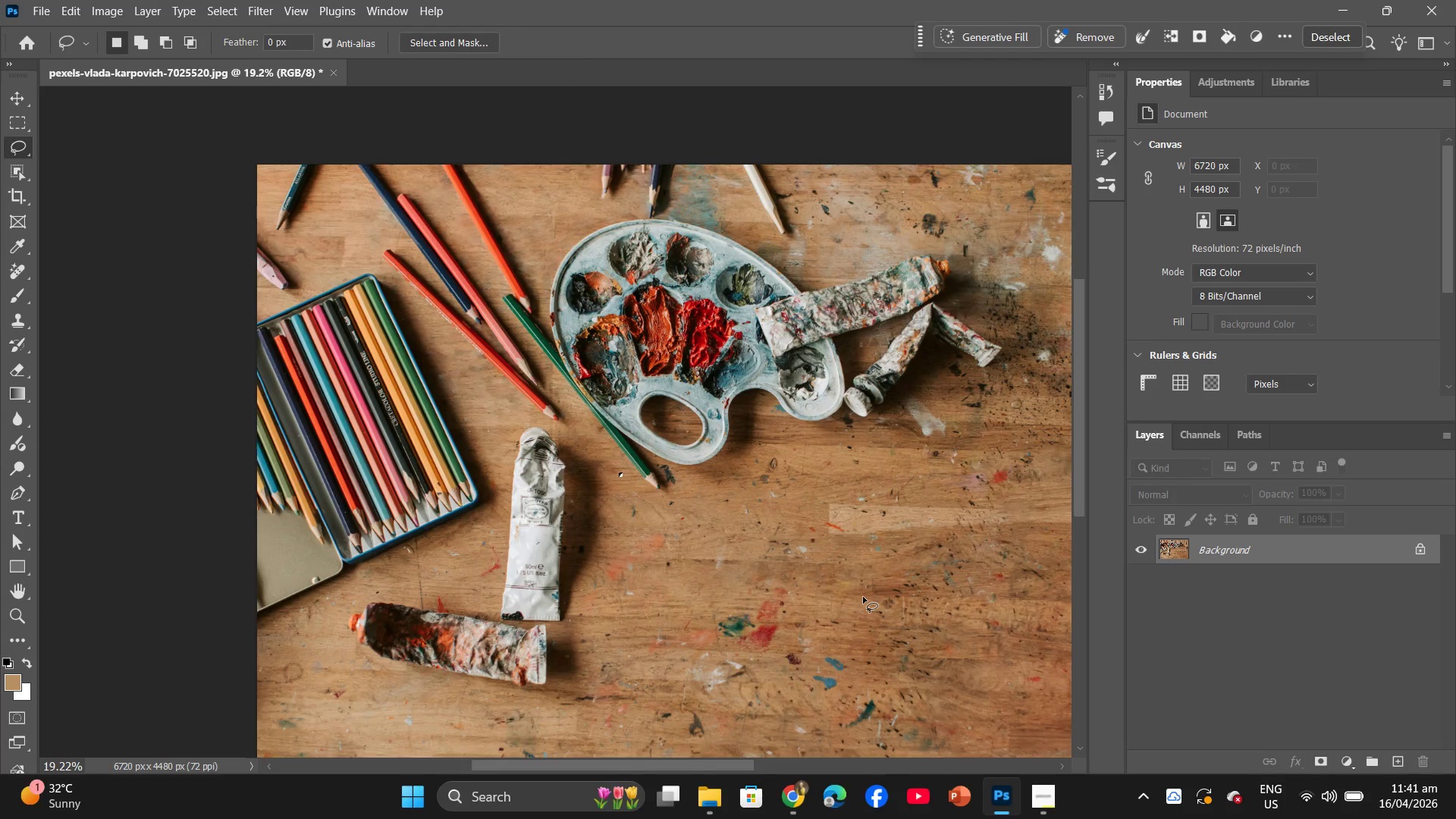 
scroll: coordinate [862, 590], scroll_direction: up, amount: 1.0
 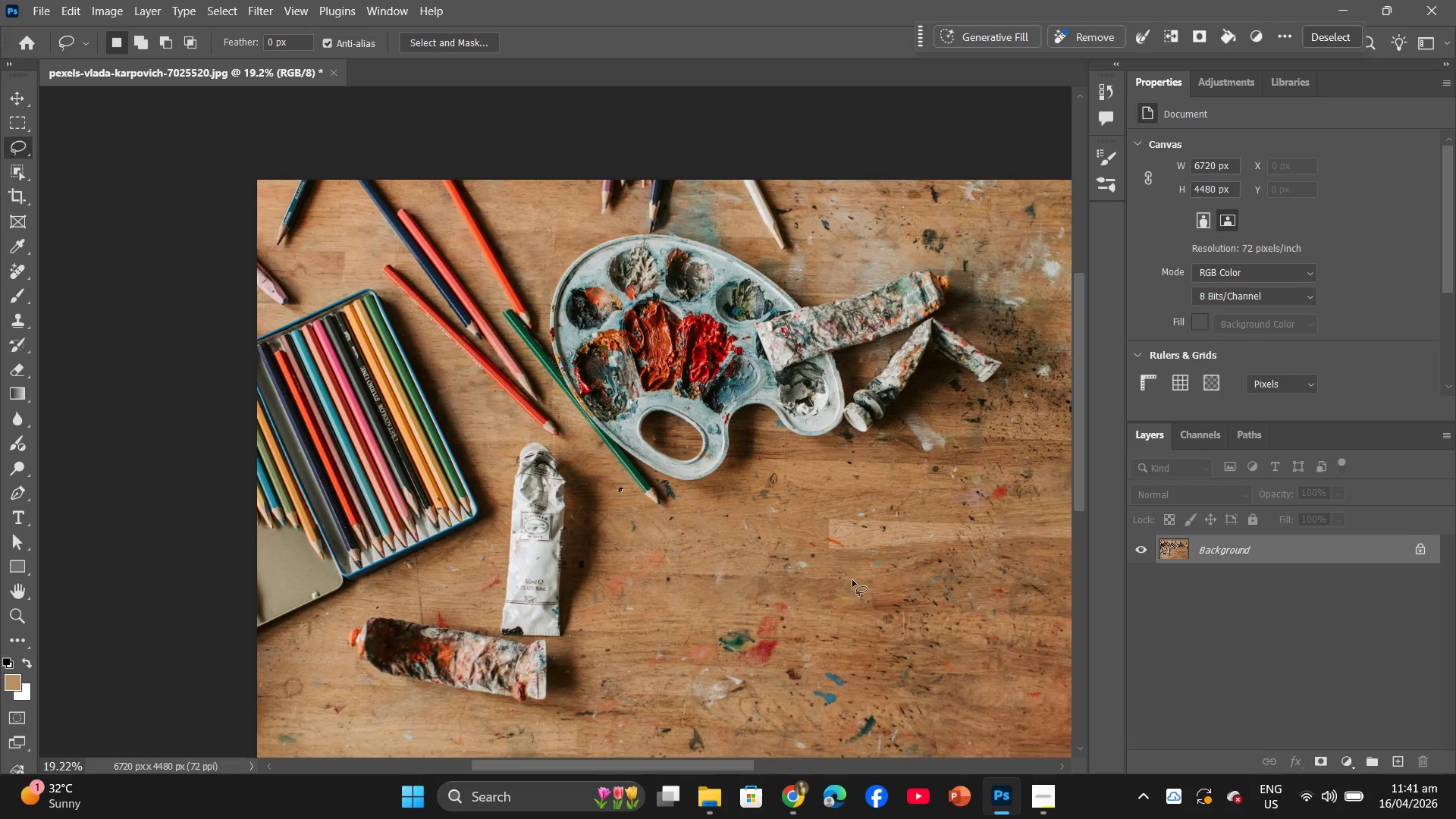 
hold_key(key=AltLeft, duration=0.34)
 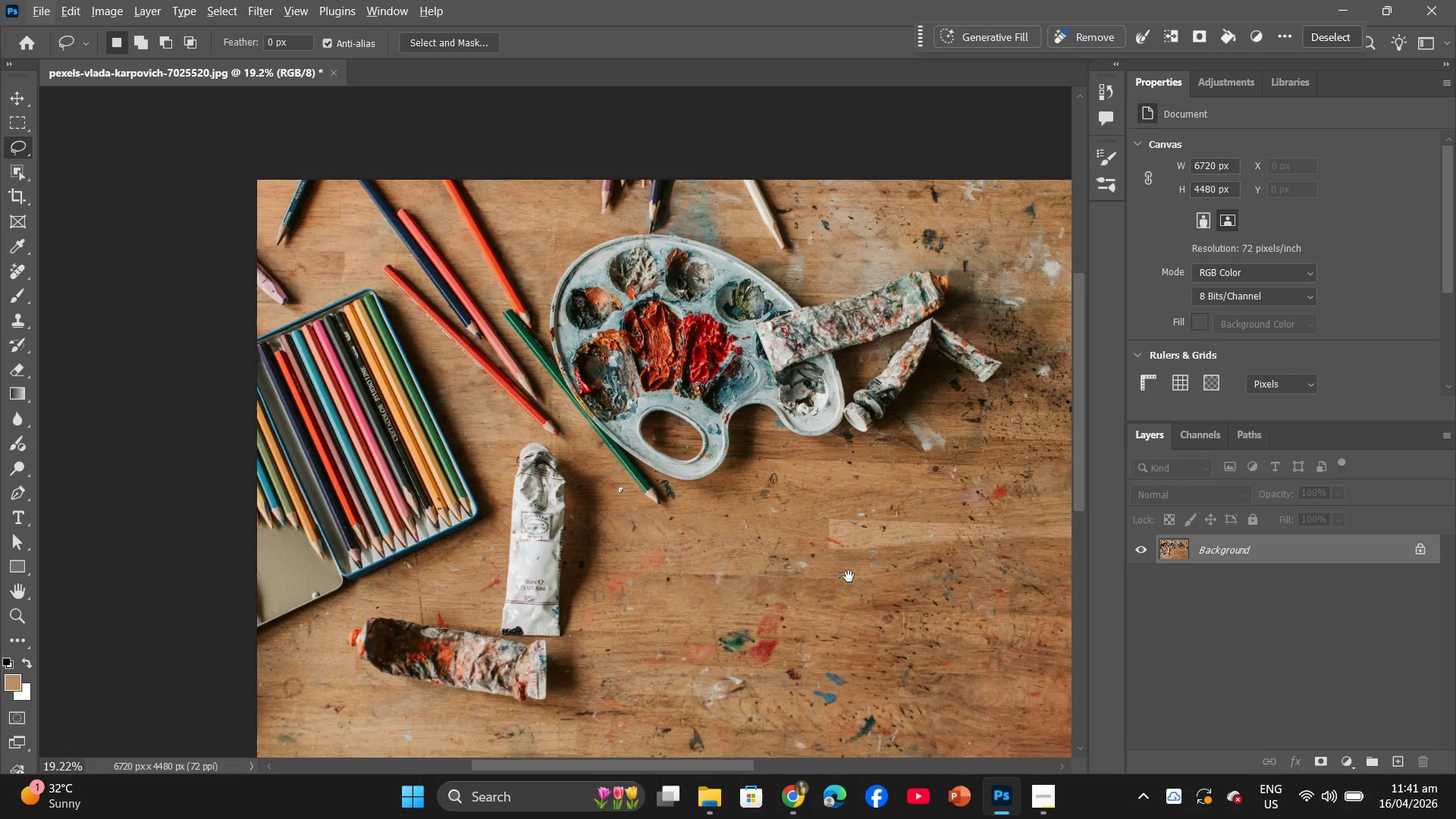 
hold_key(key=Space, duration=1.03)
 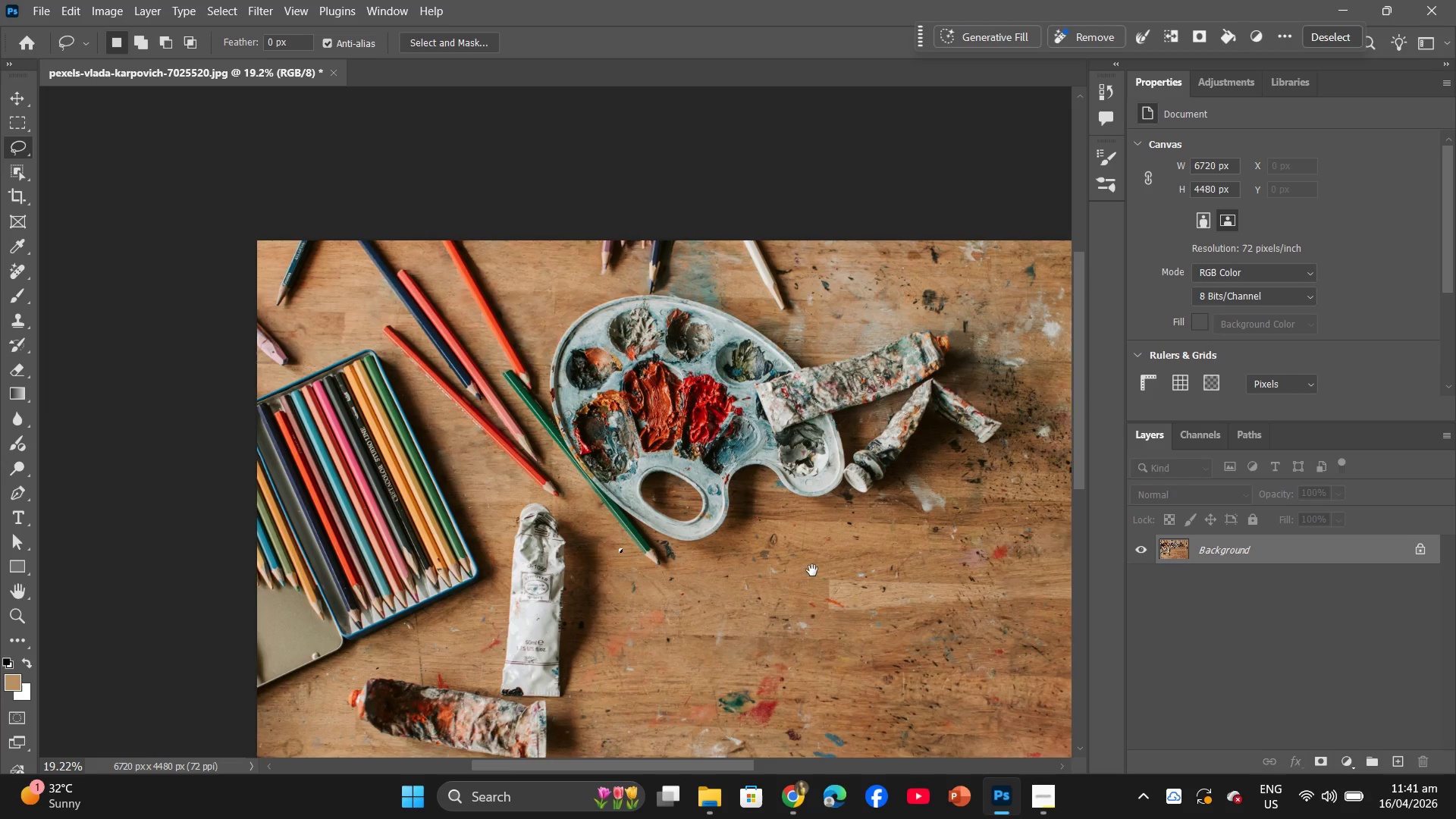 
left_click([849, 575])
 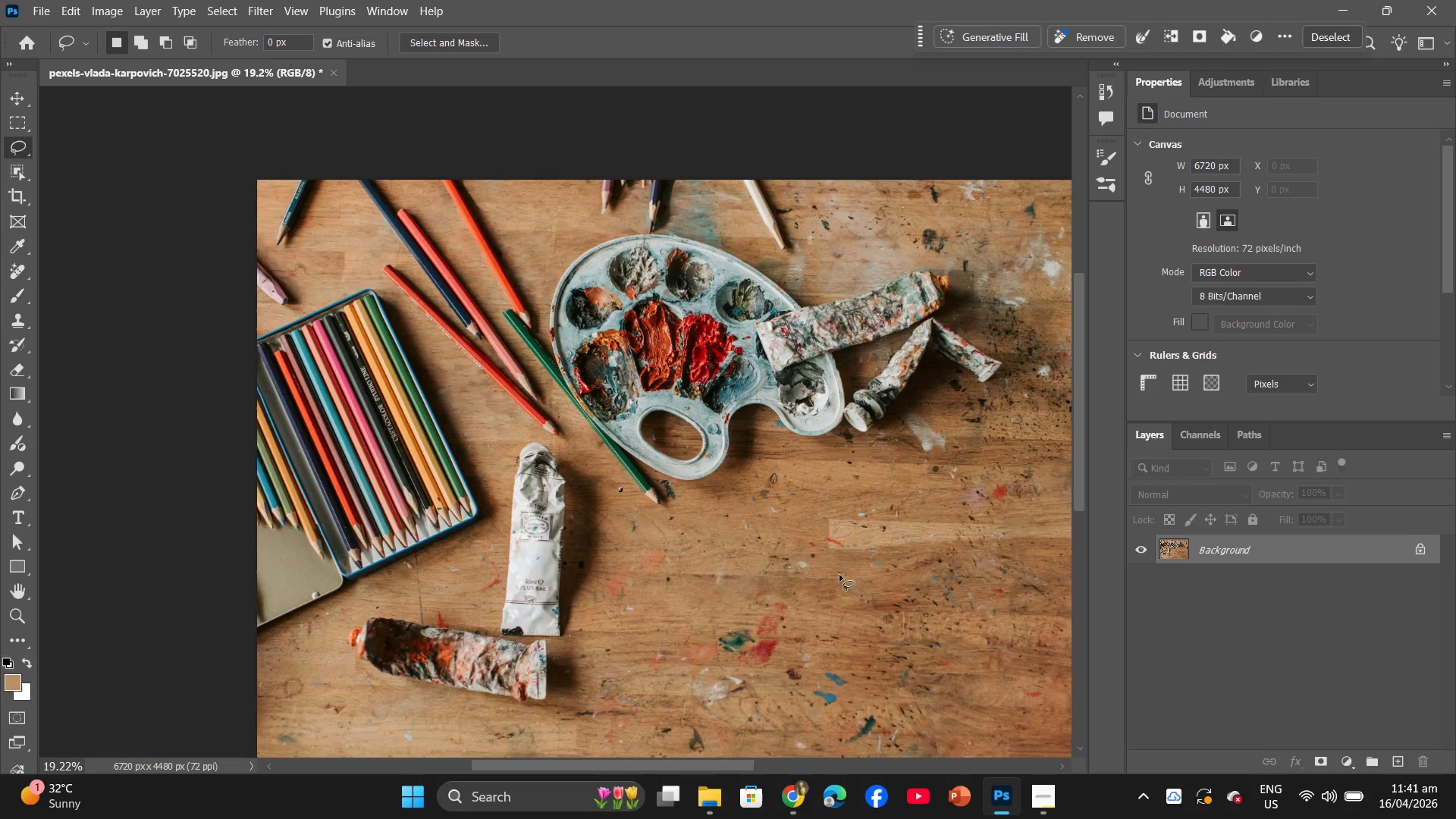 
hold_key(key=Space, duration=0.58)
 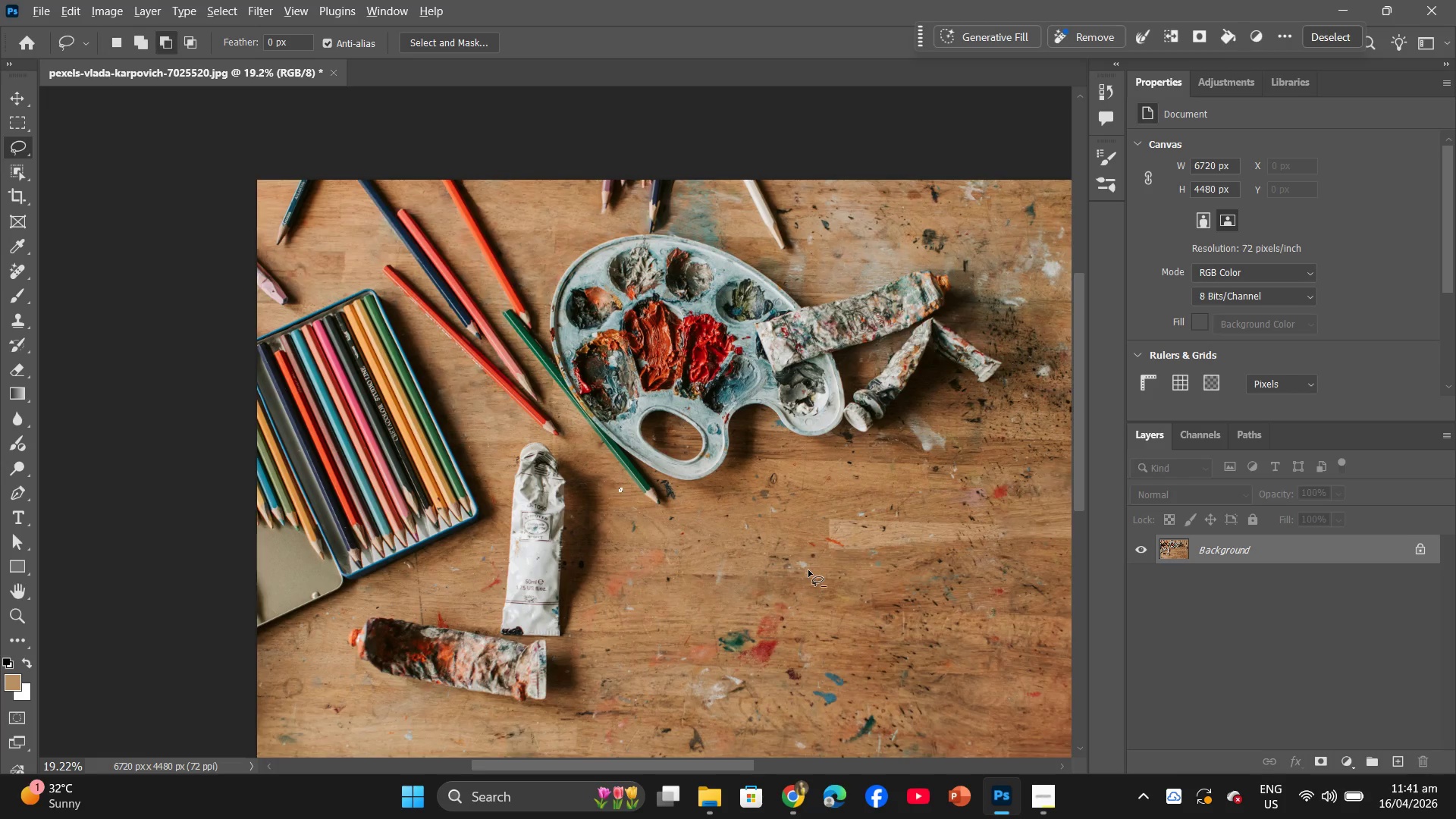 
hold_key(key=AltLeft, duration=3.42)
scroll: coordinate [560, 538], scroll_direction: up, amount: 18.0
 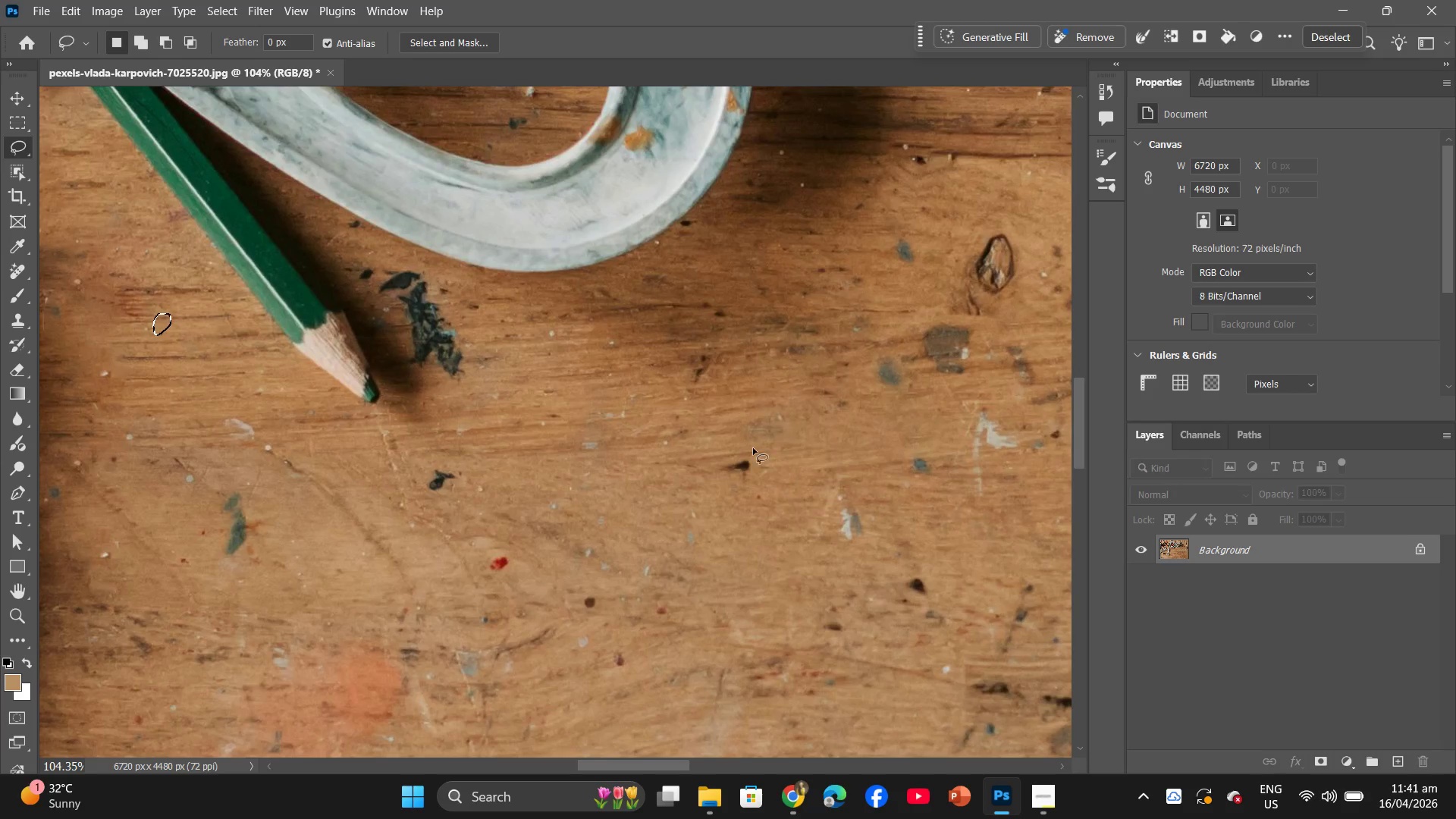 
left_click_drag(start_coordinate=[753, 448], to_coordinate=[733, 460])
 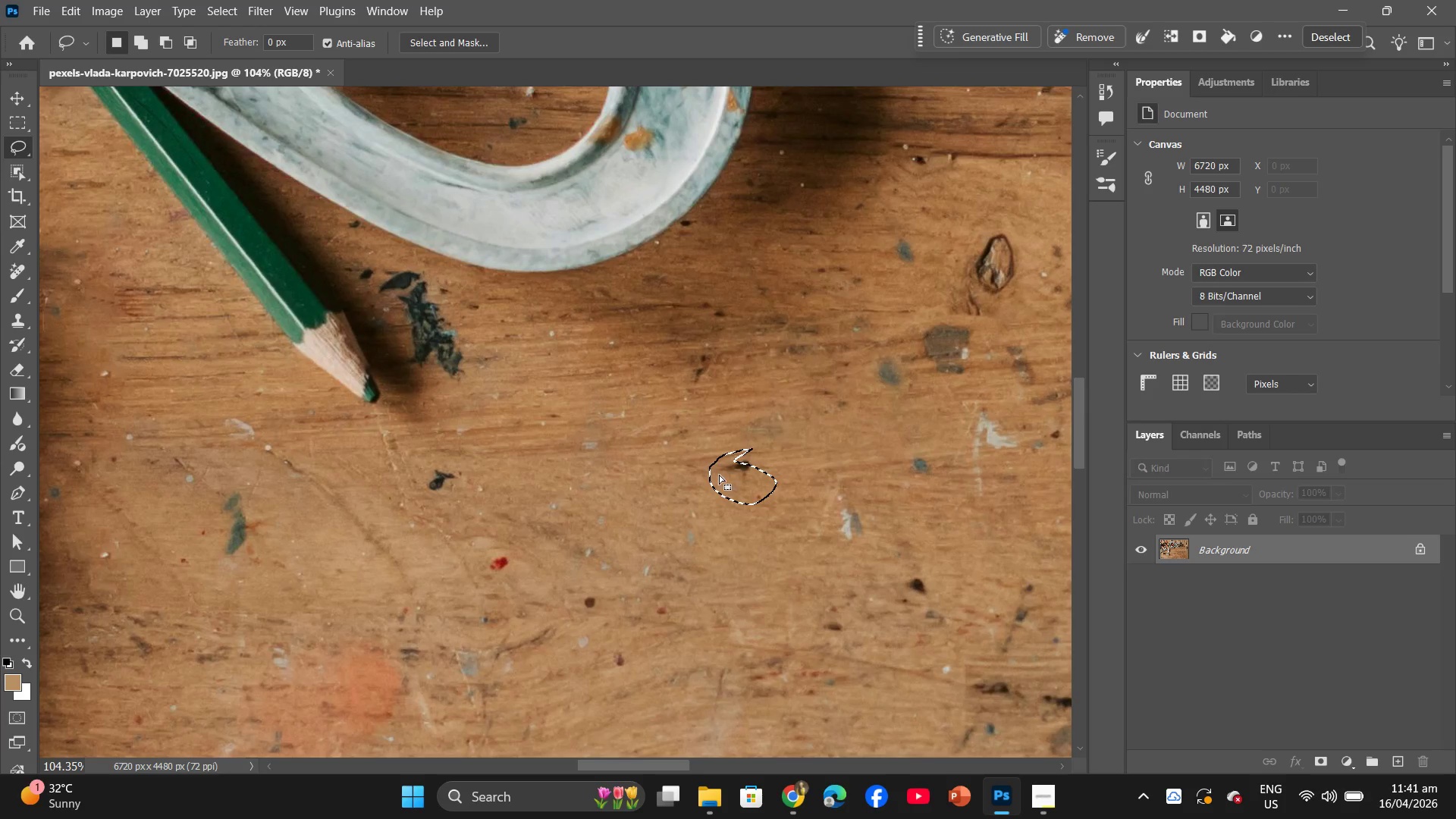 
right_click([719, 475])
 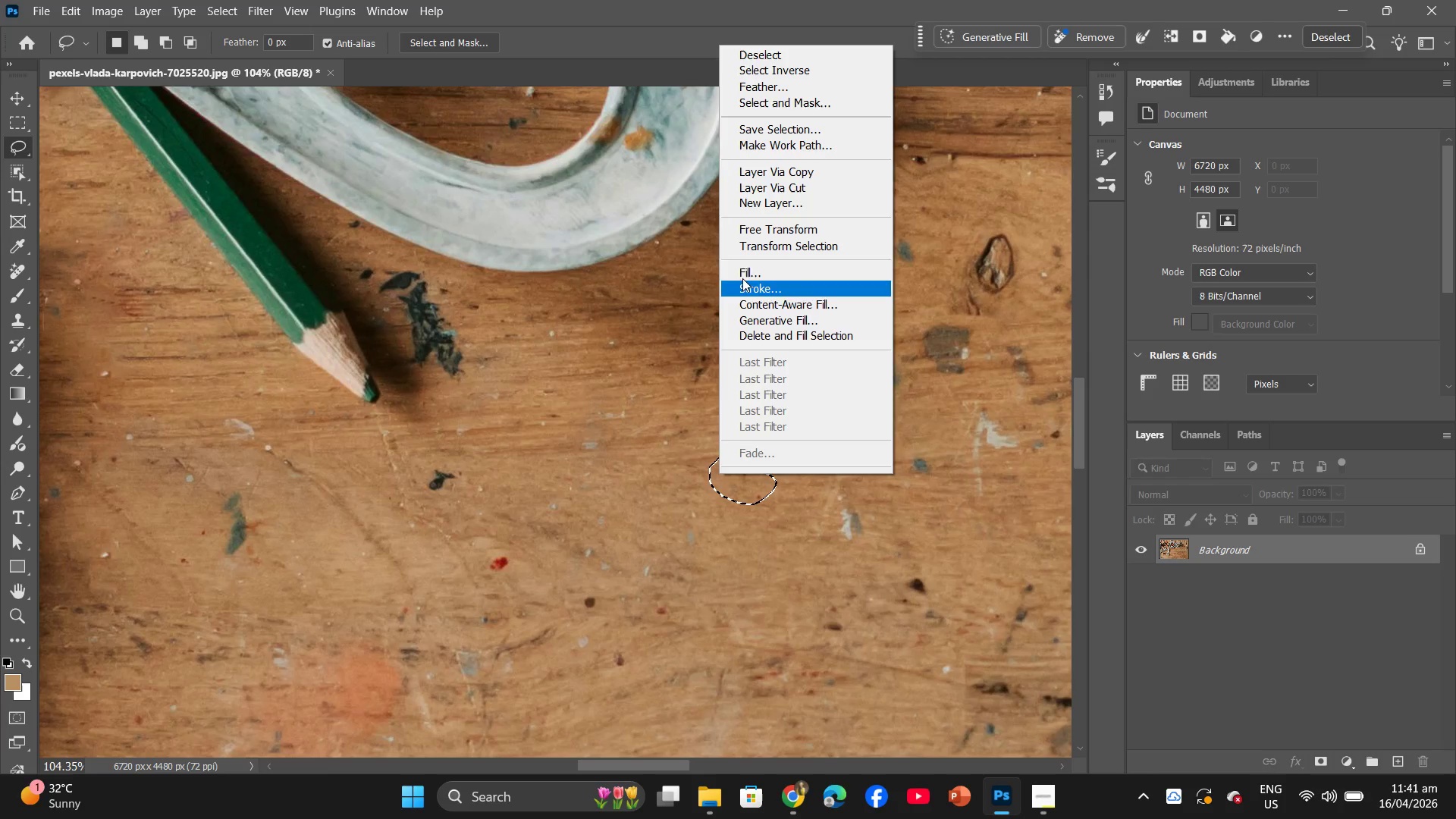 
left_click([744, 268])
 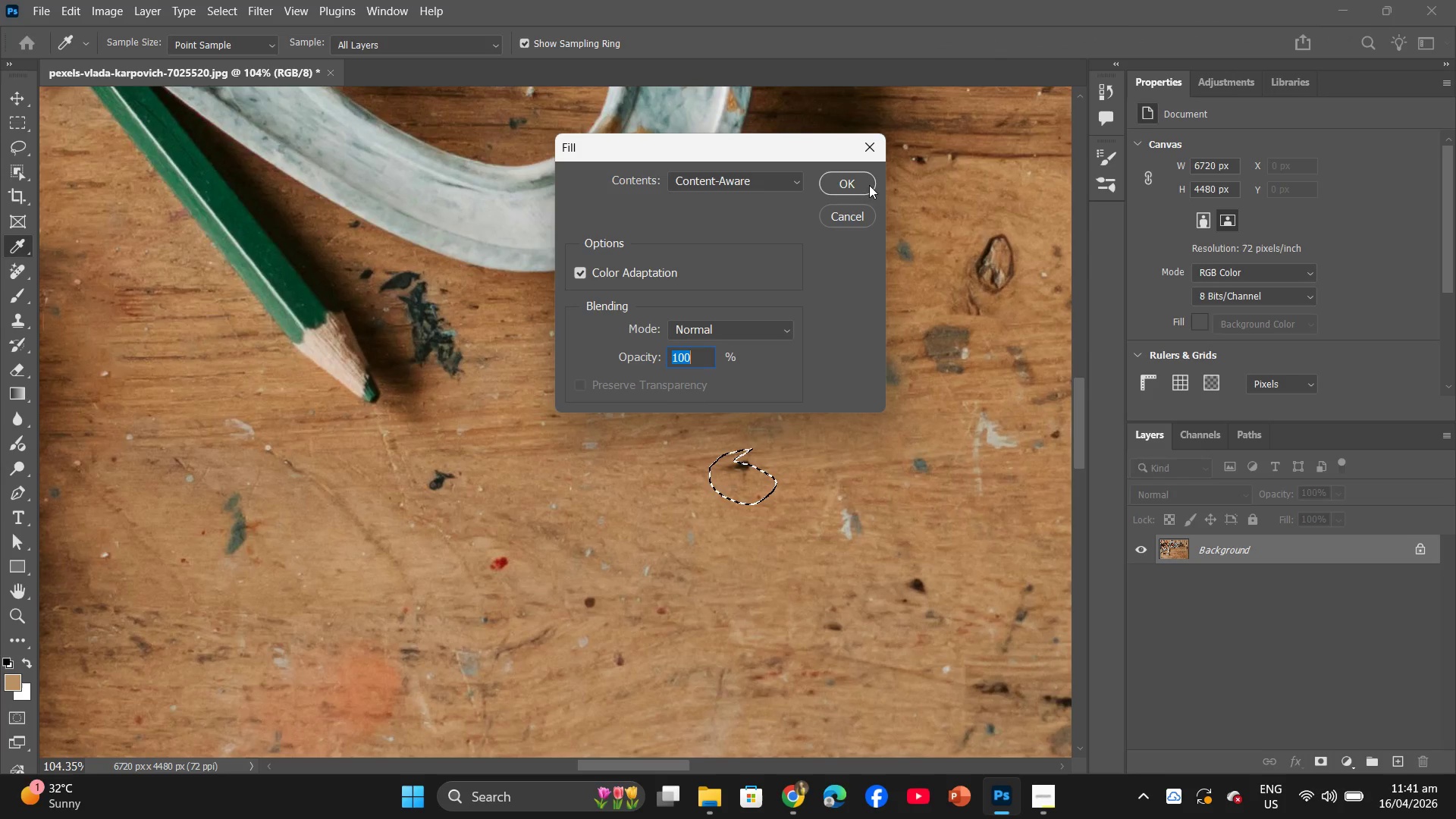 
left_click([869, 180])
 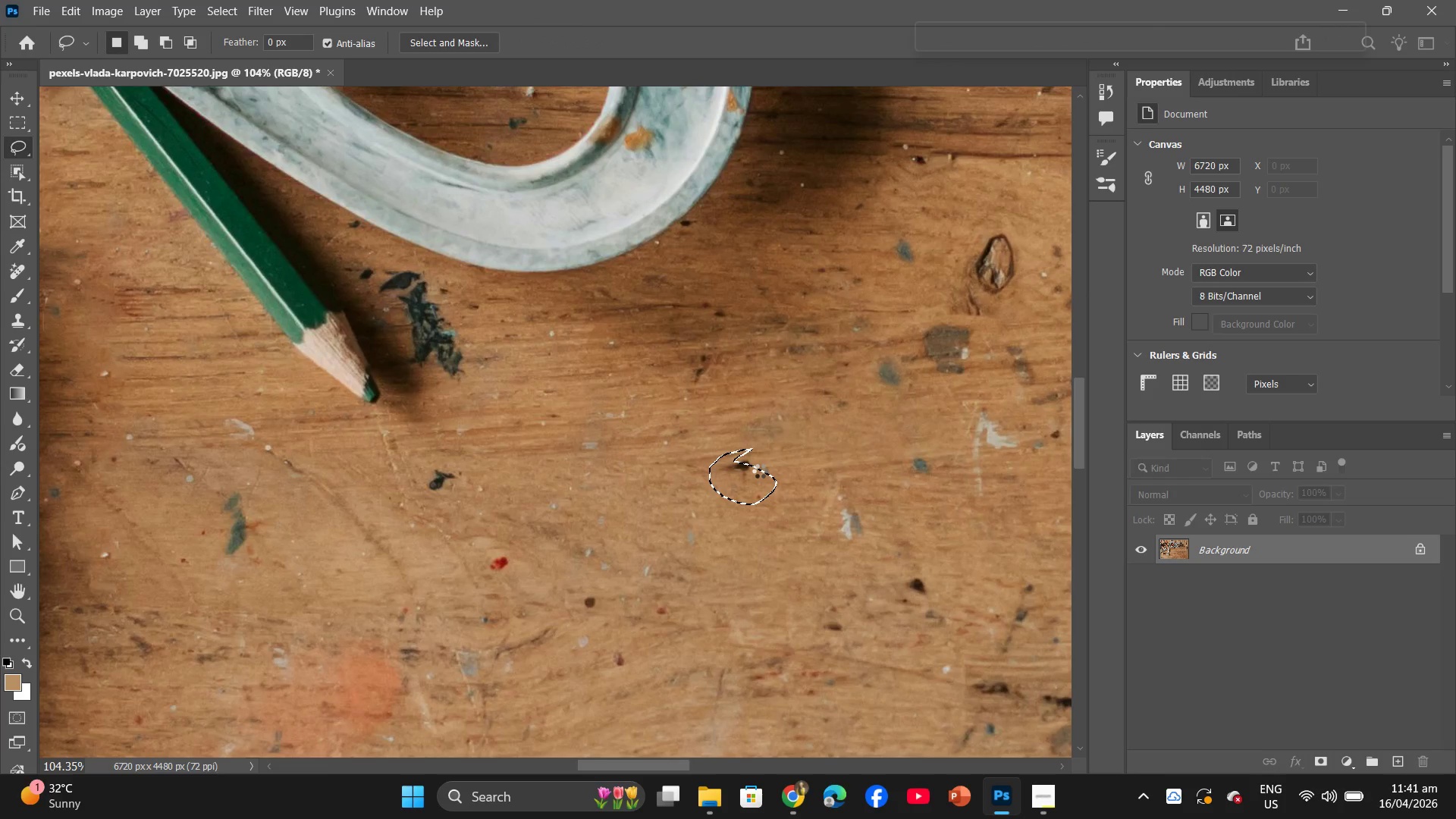 
left_click([760, 471])
 